 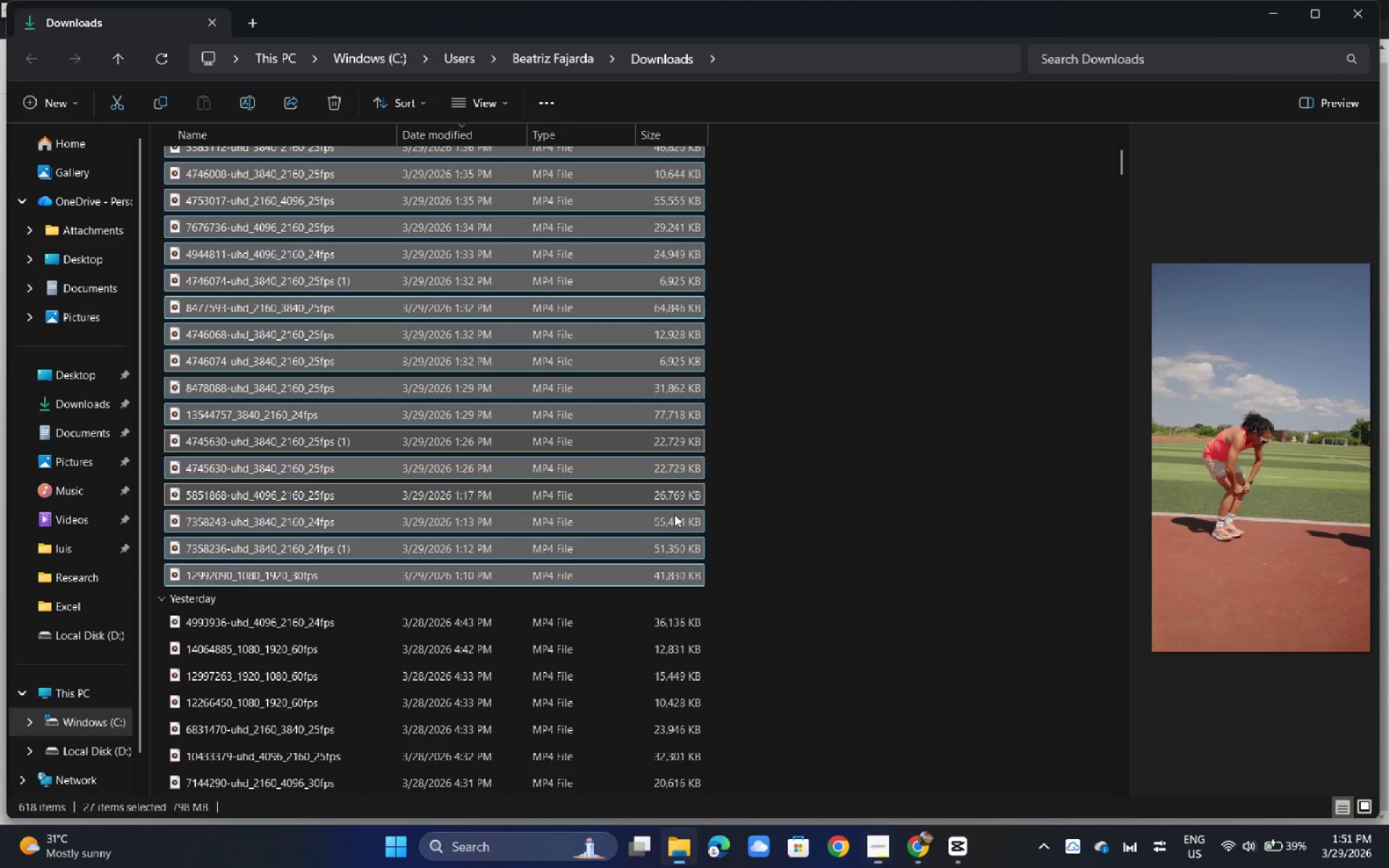 
key(Alt+Tab)
 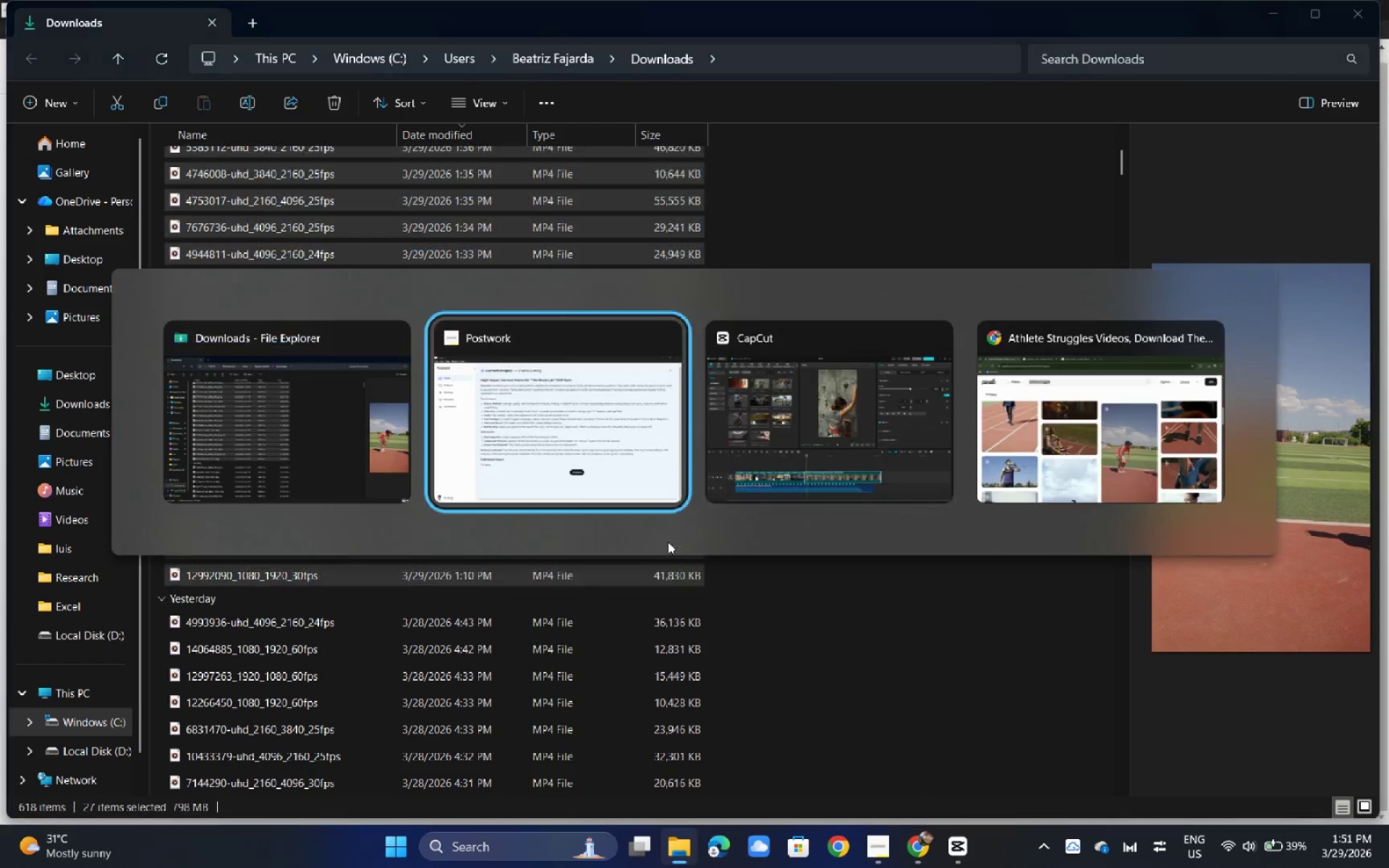 
key(Alt+Tab)
 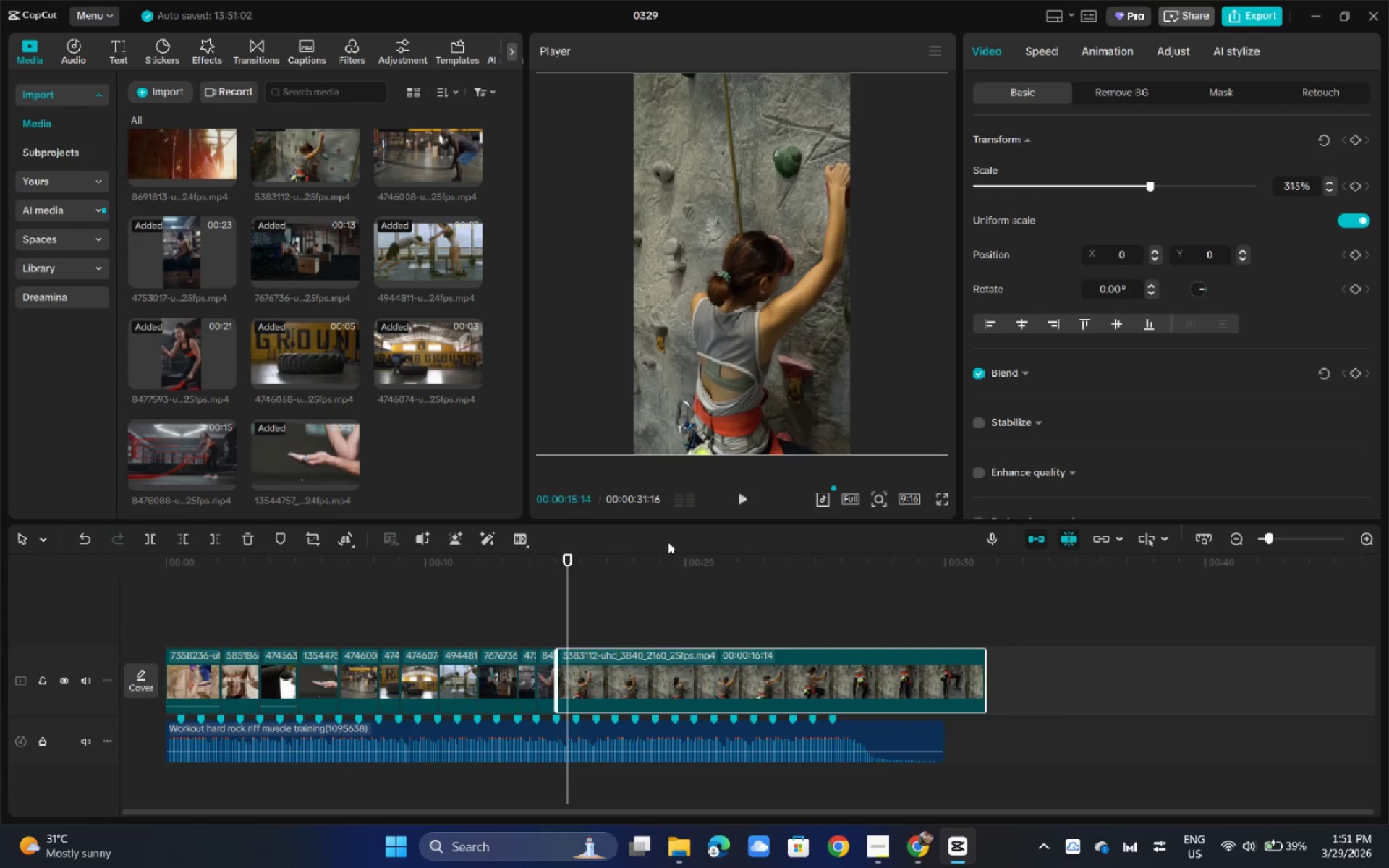 
key(Space)
 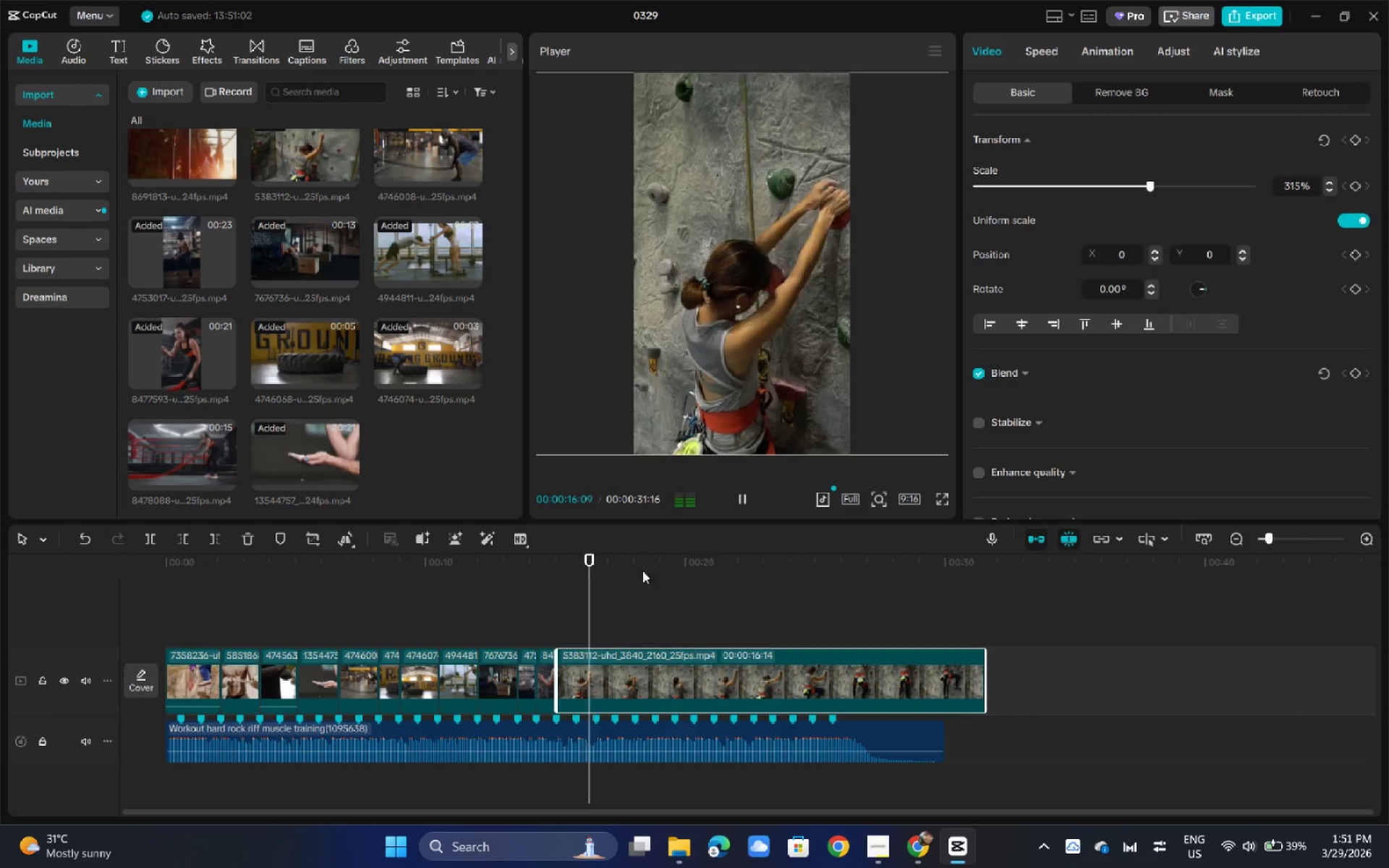 
key(Space)
 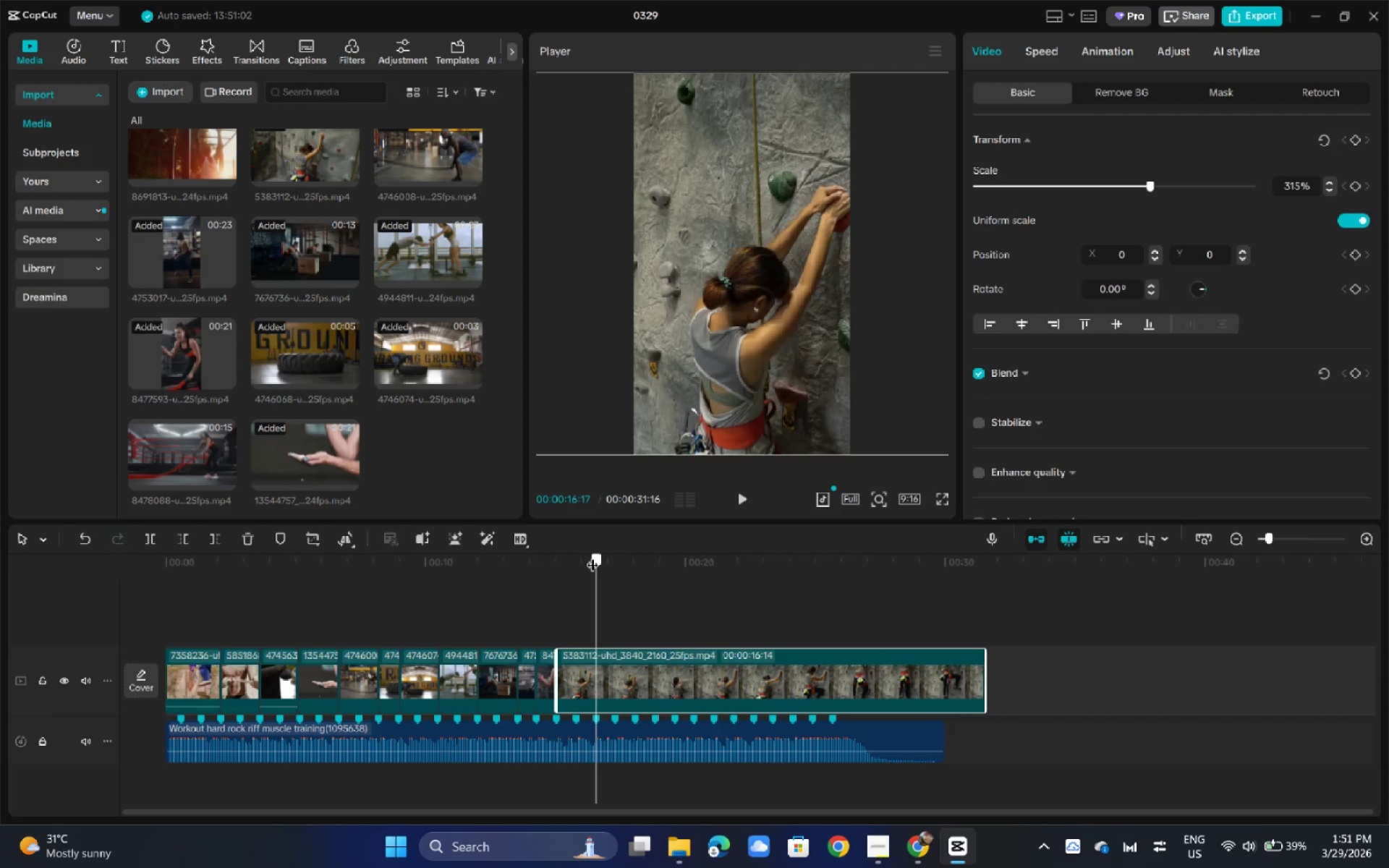 
left_click([592, 556])
 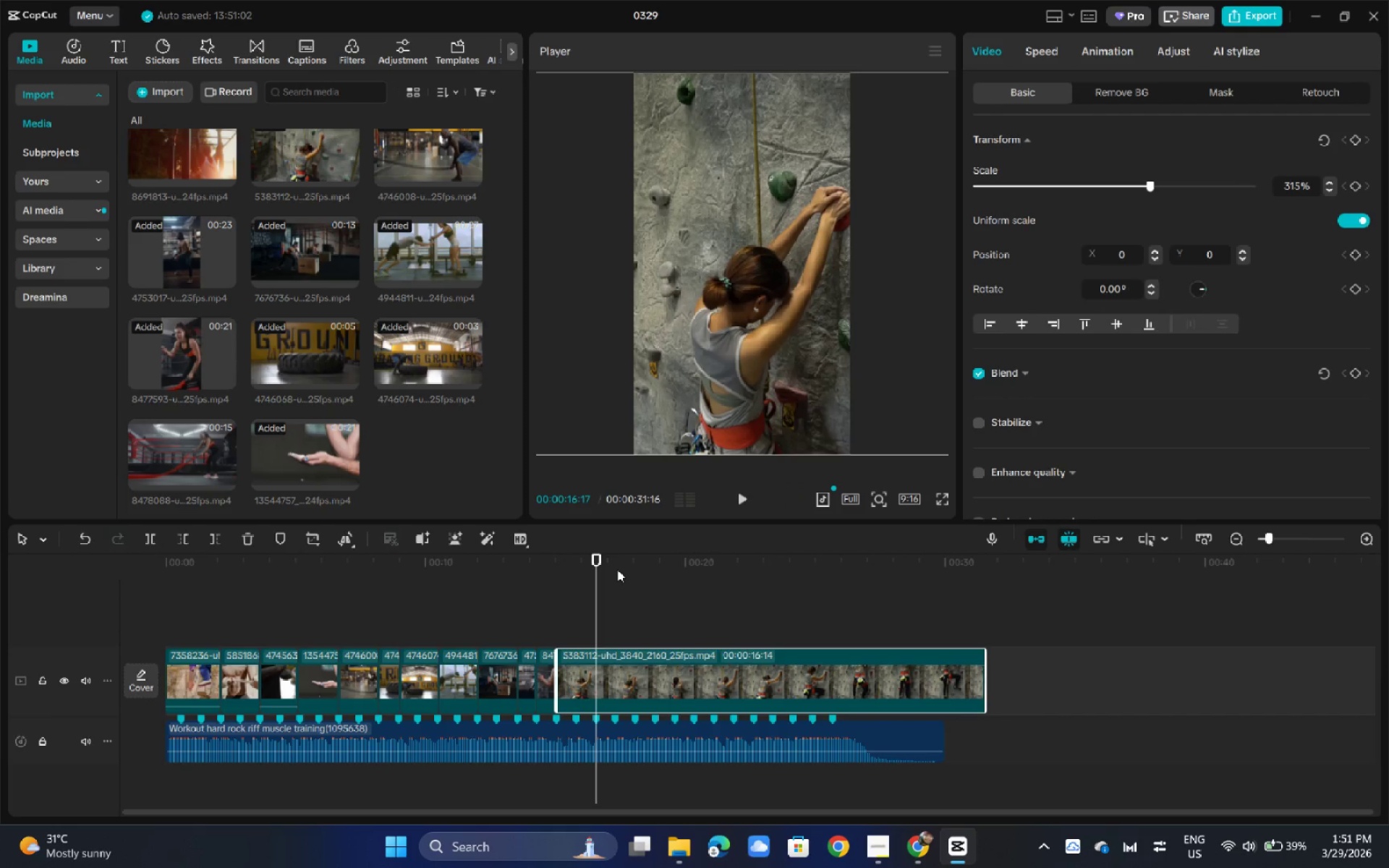 
key(Control+B)
 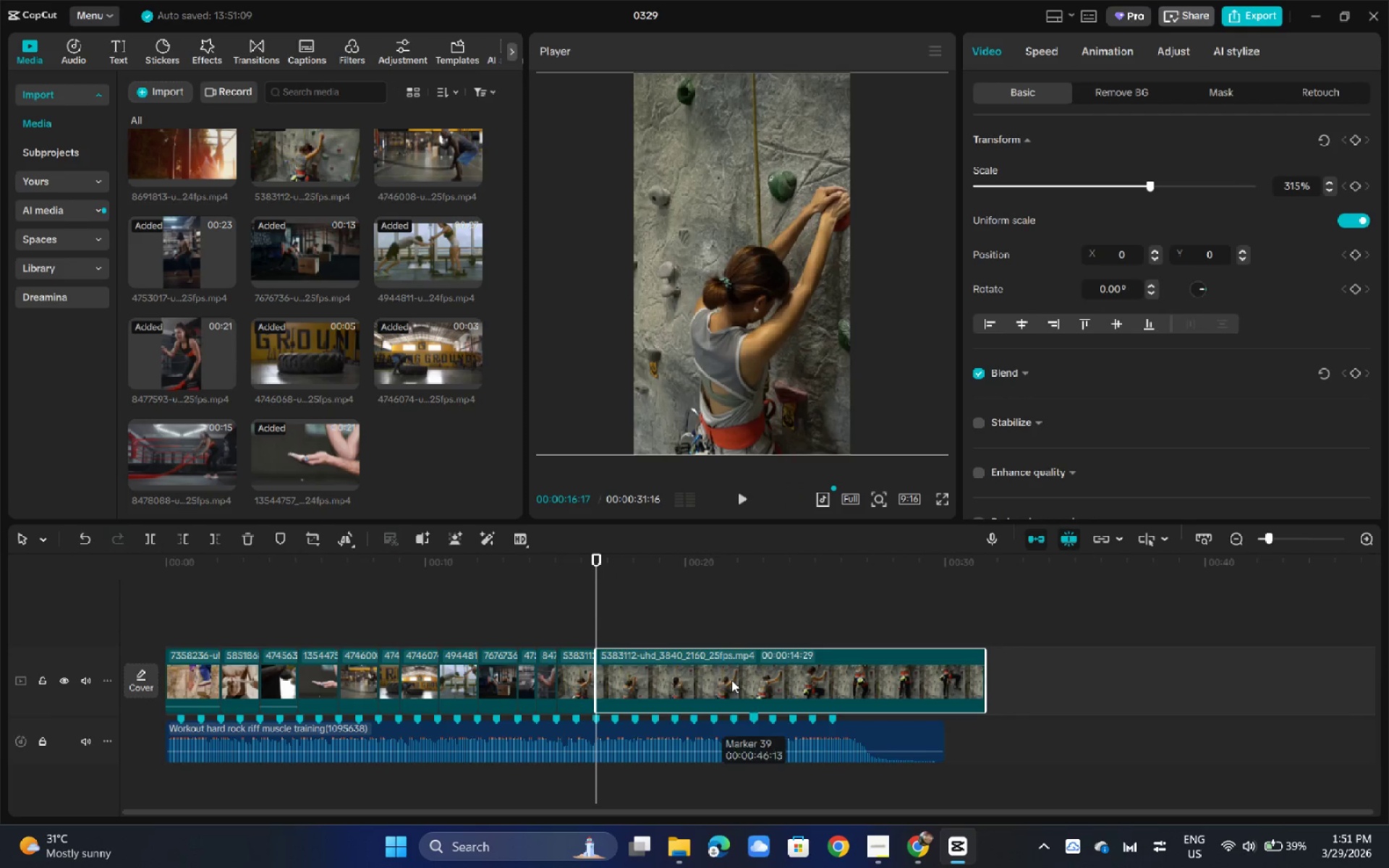 
left_click([729, 678])
 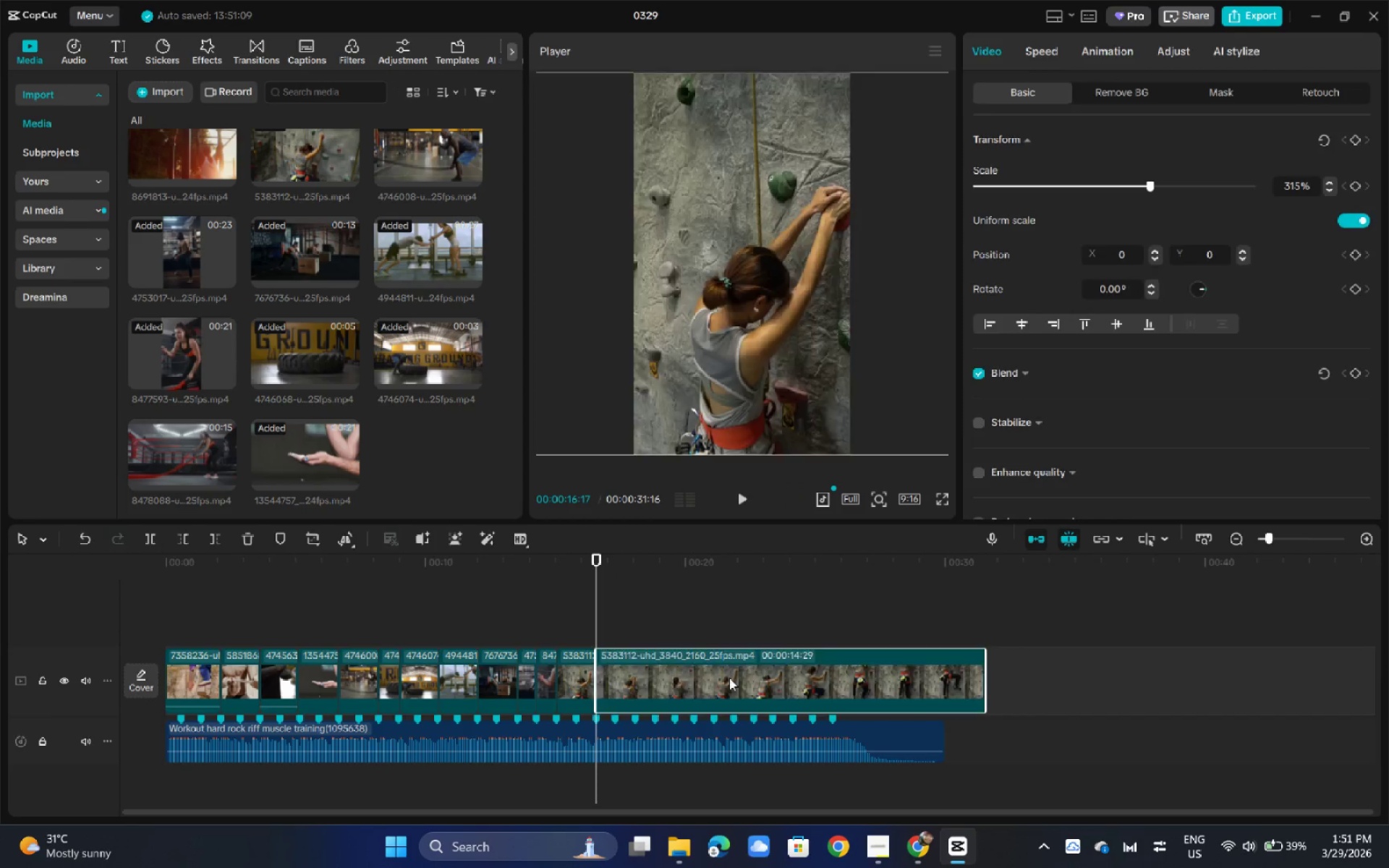 
key(Backspace)
 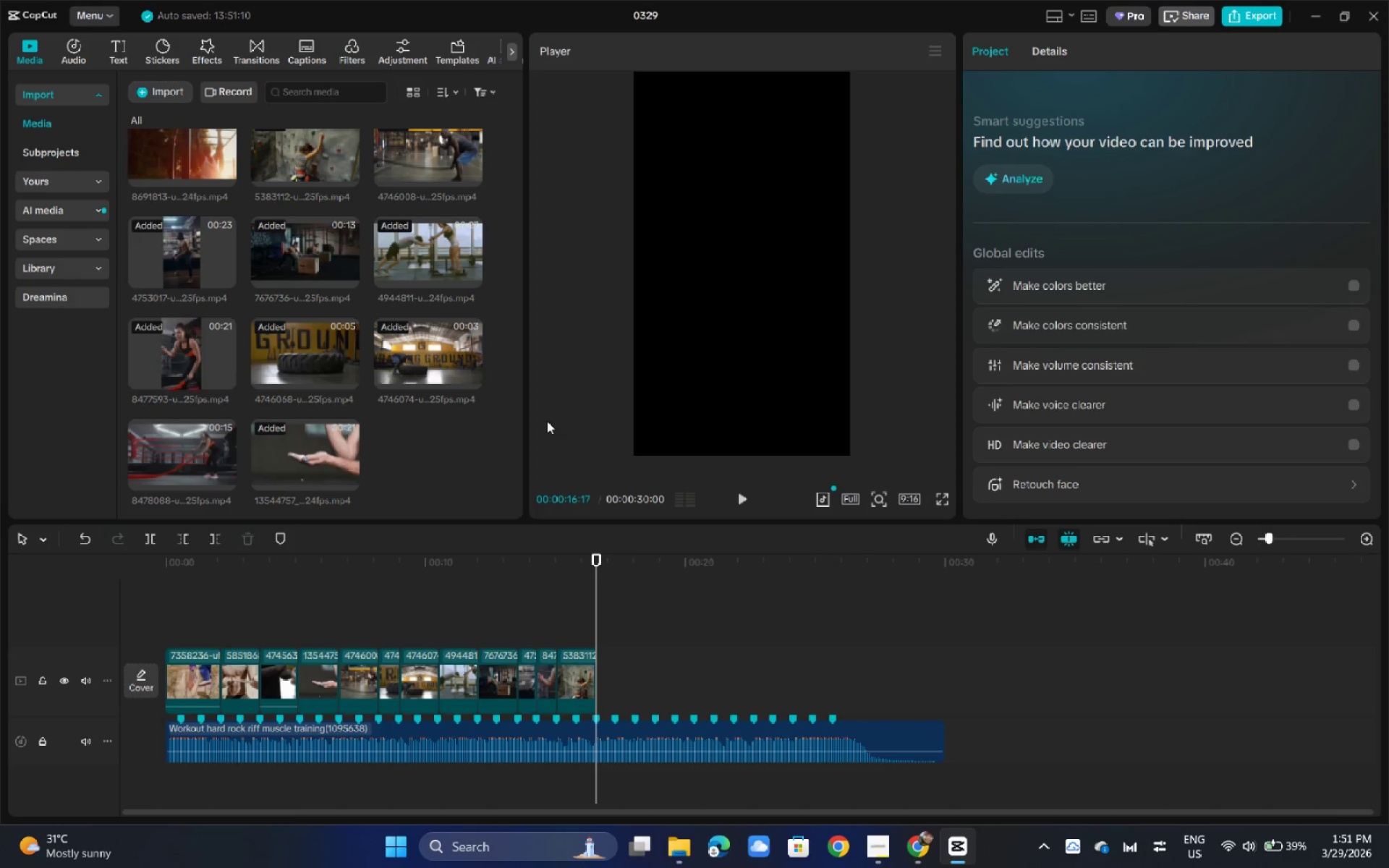 
left_click_drag(start_coordinate=[177, 168], to_coordinate=[607, 678])
 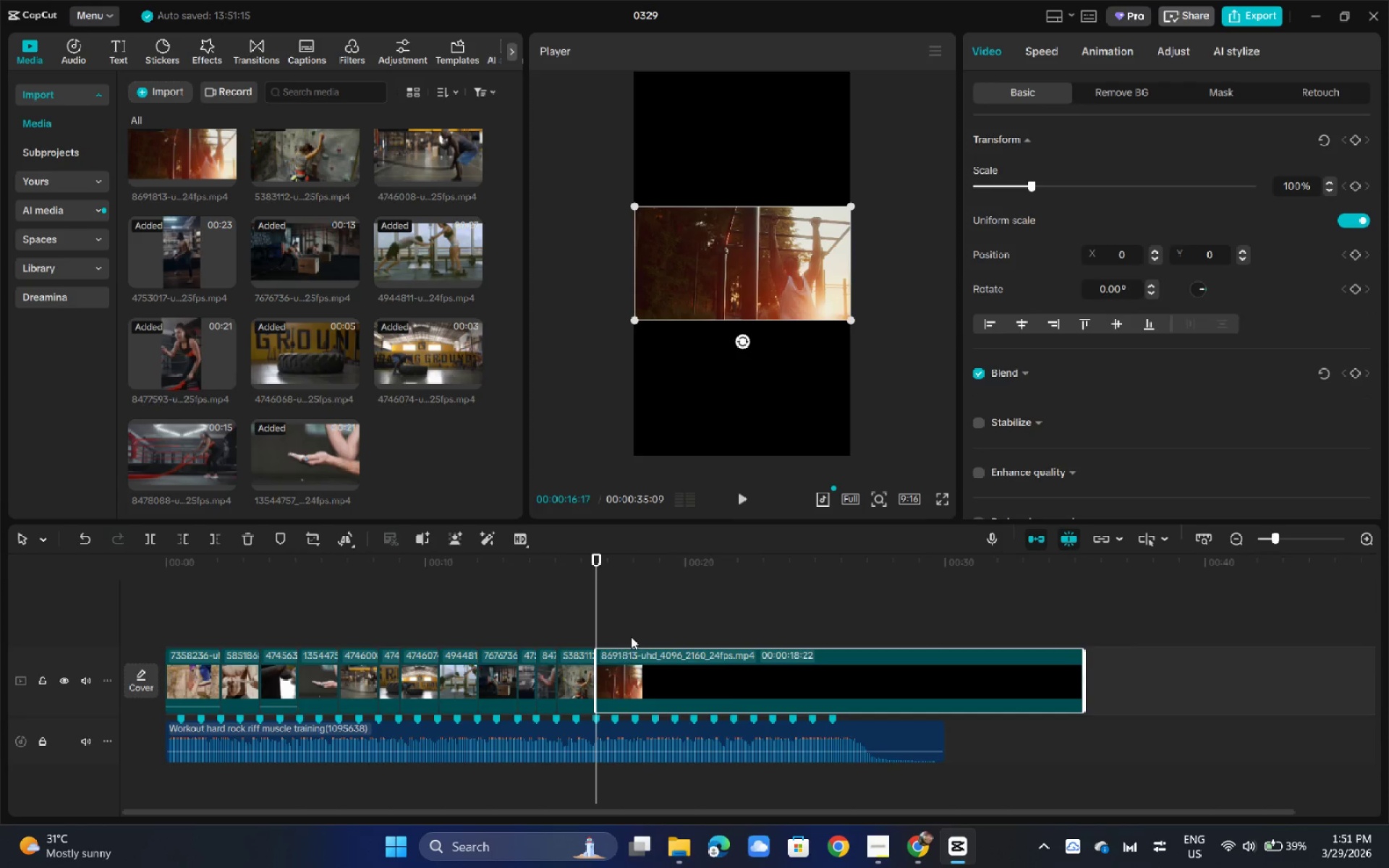 
key(Space)
 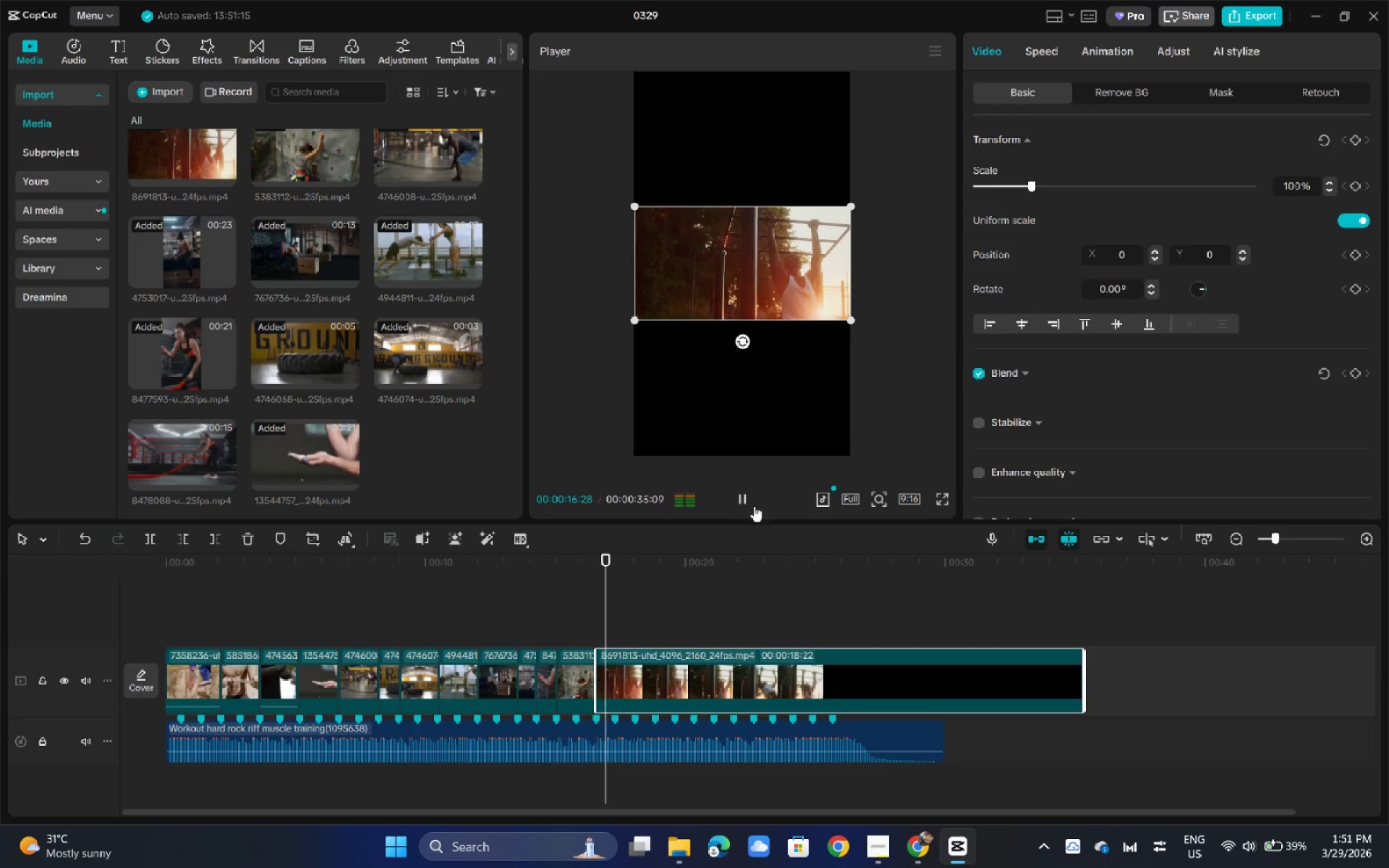 
key(Space)
 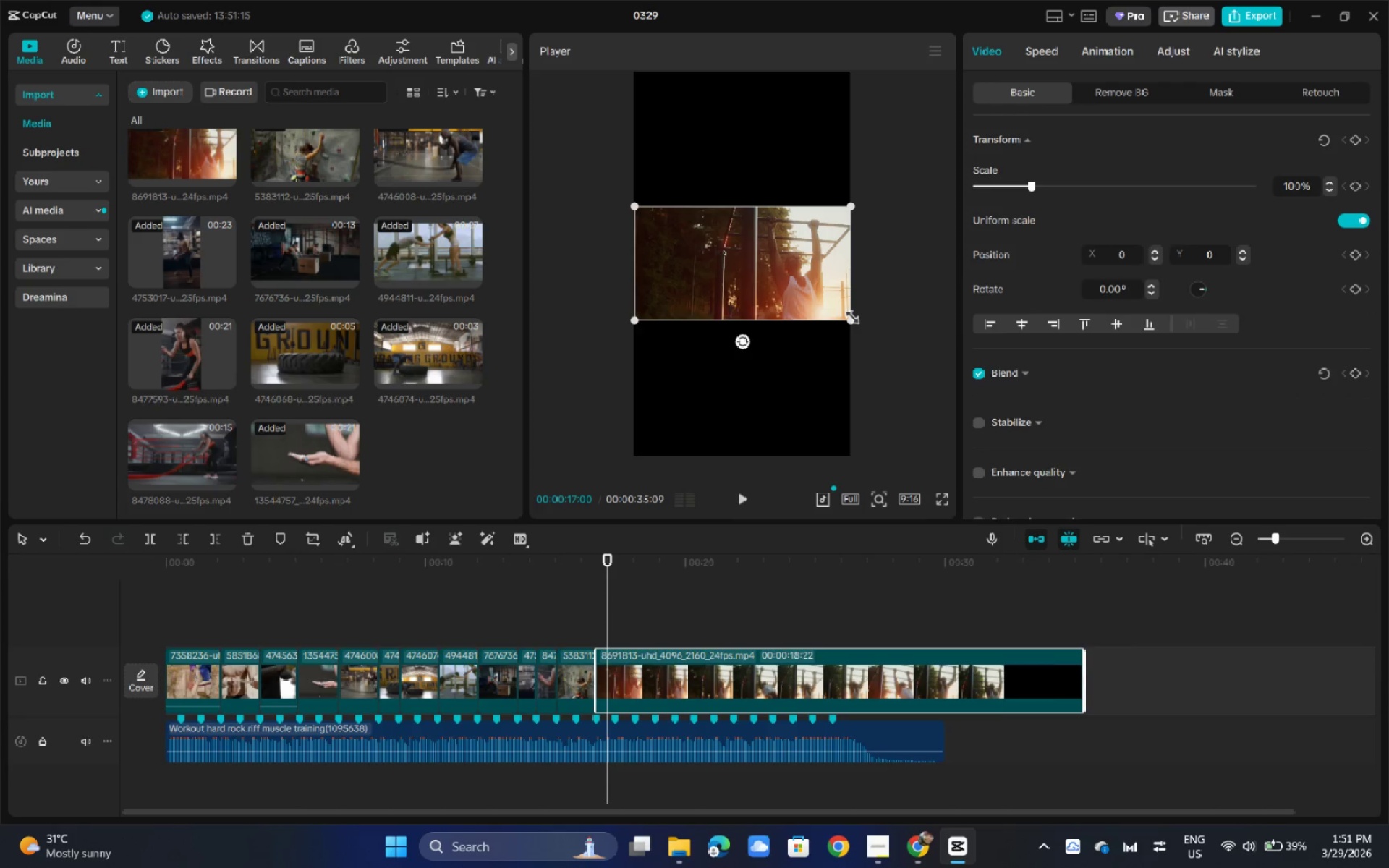 
left_click_drag(start_coordinate=[849, 318], to_coordinate=[1157, 634])
 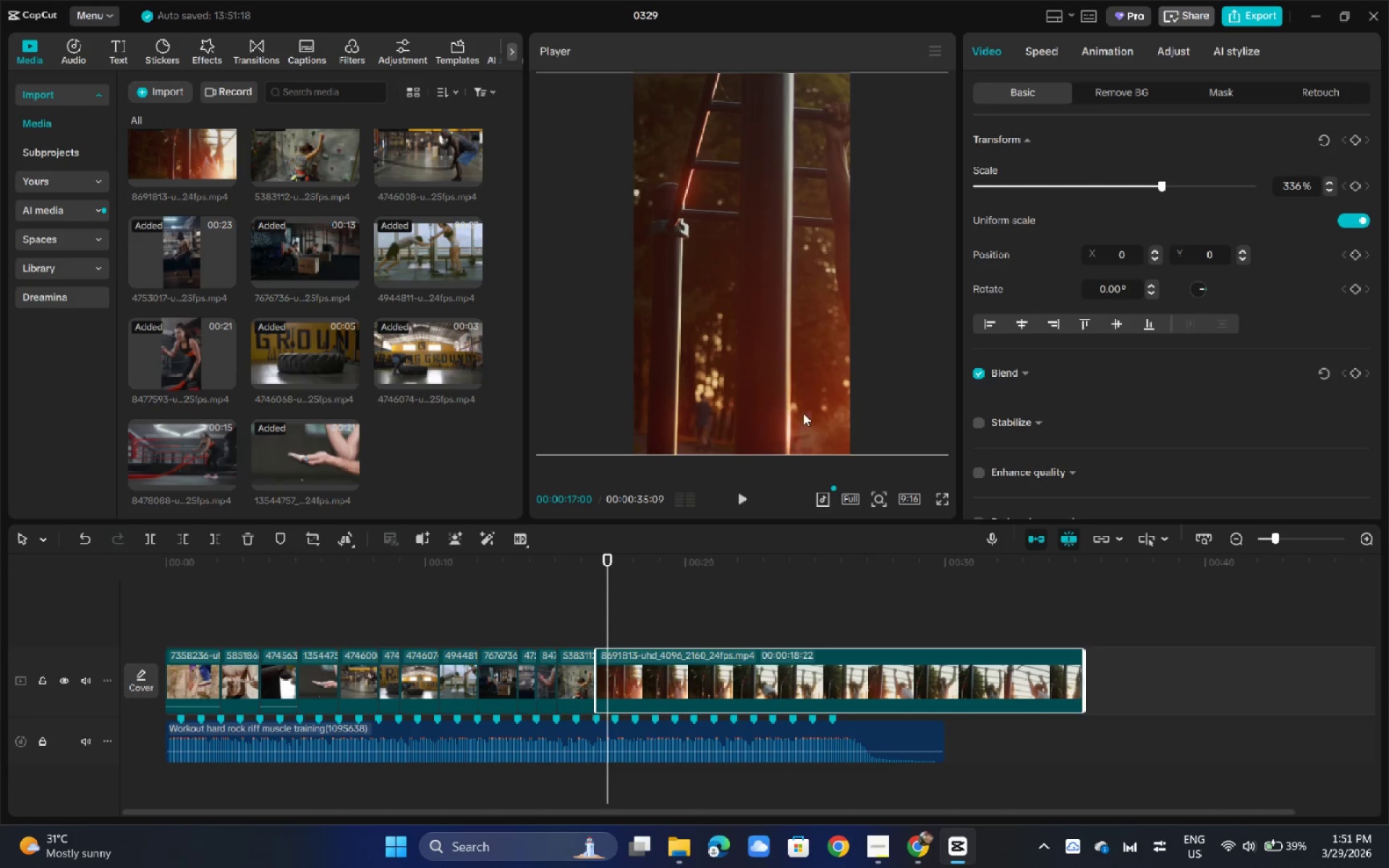 
left_click_drag(start_coordinate=[802, 413], to_coordinate=[637, 416])
 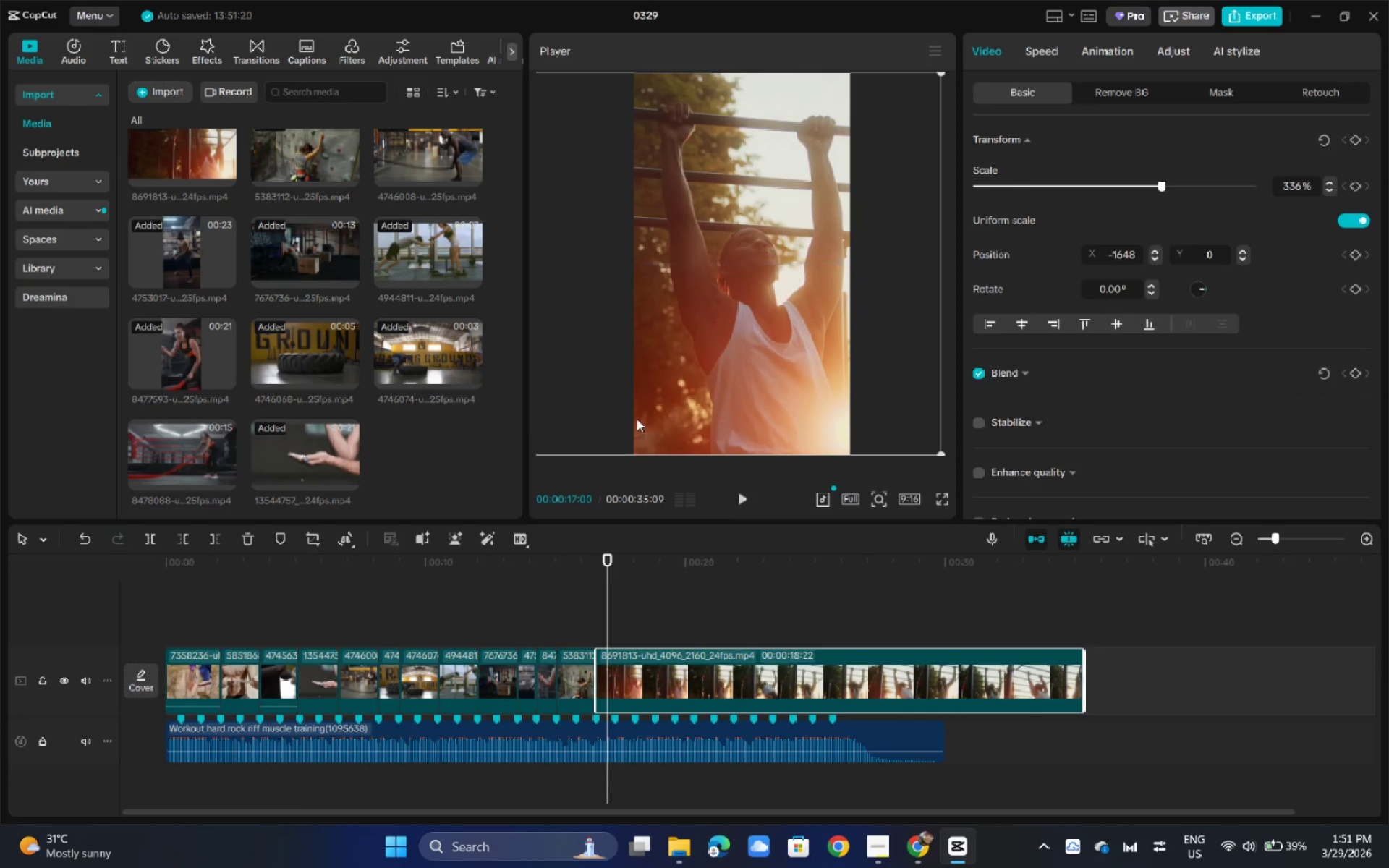 
key(Space)
 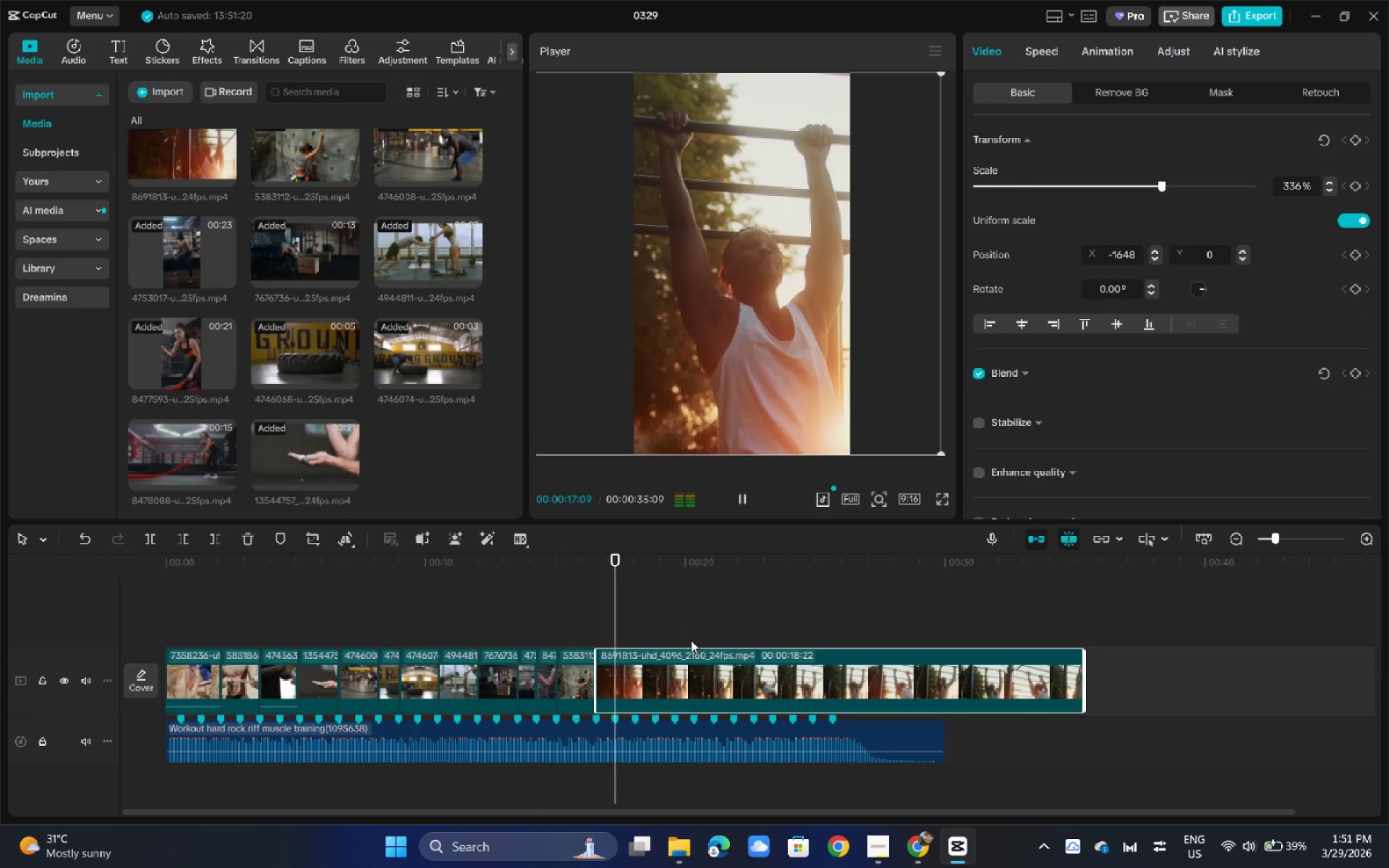 
key(Space)
 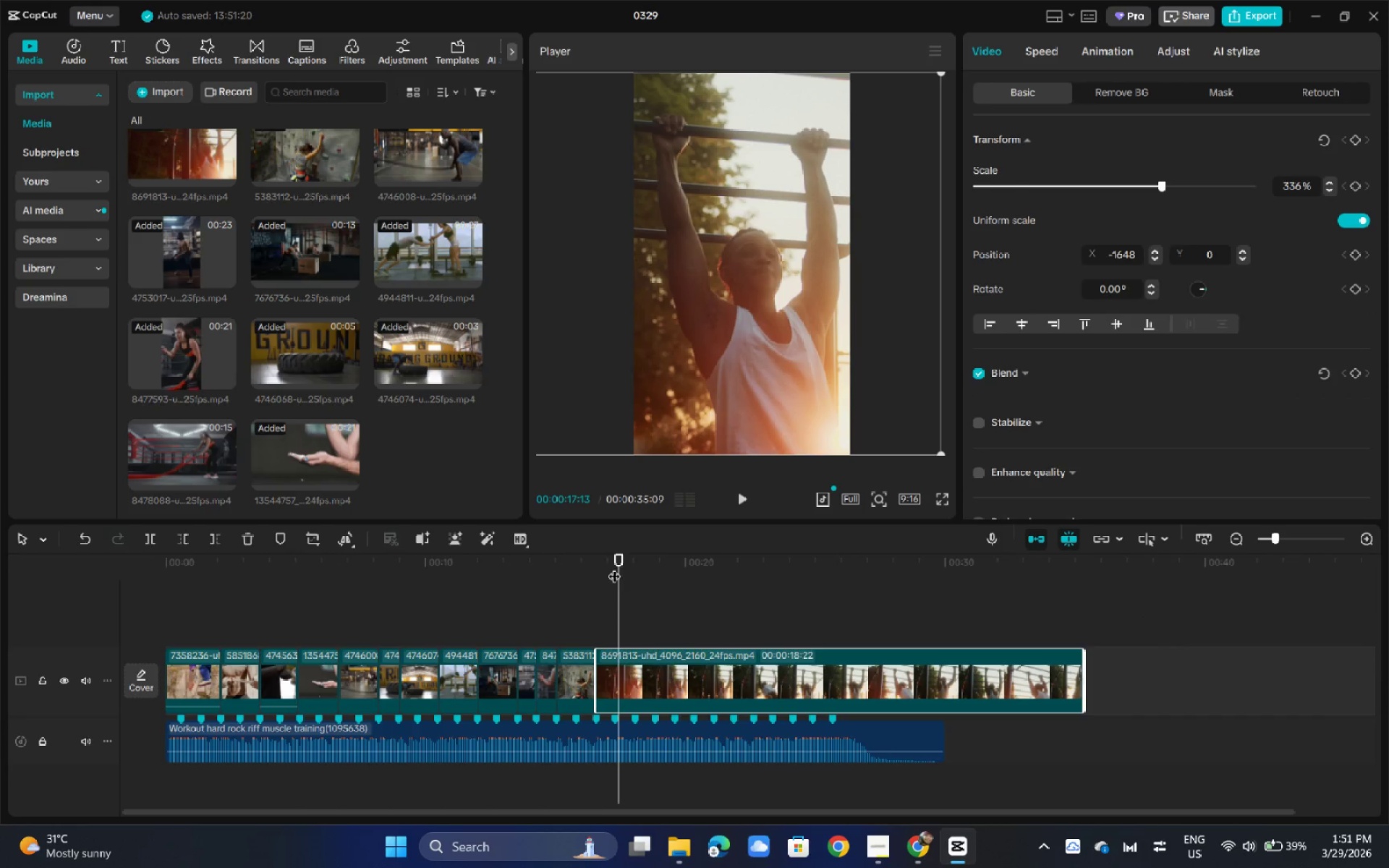 
left_click_drag(start_coordinate=[616, 556], to_coordinate=[632, 569])
 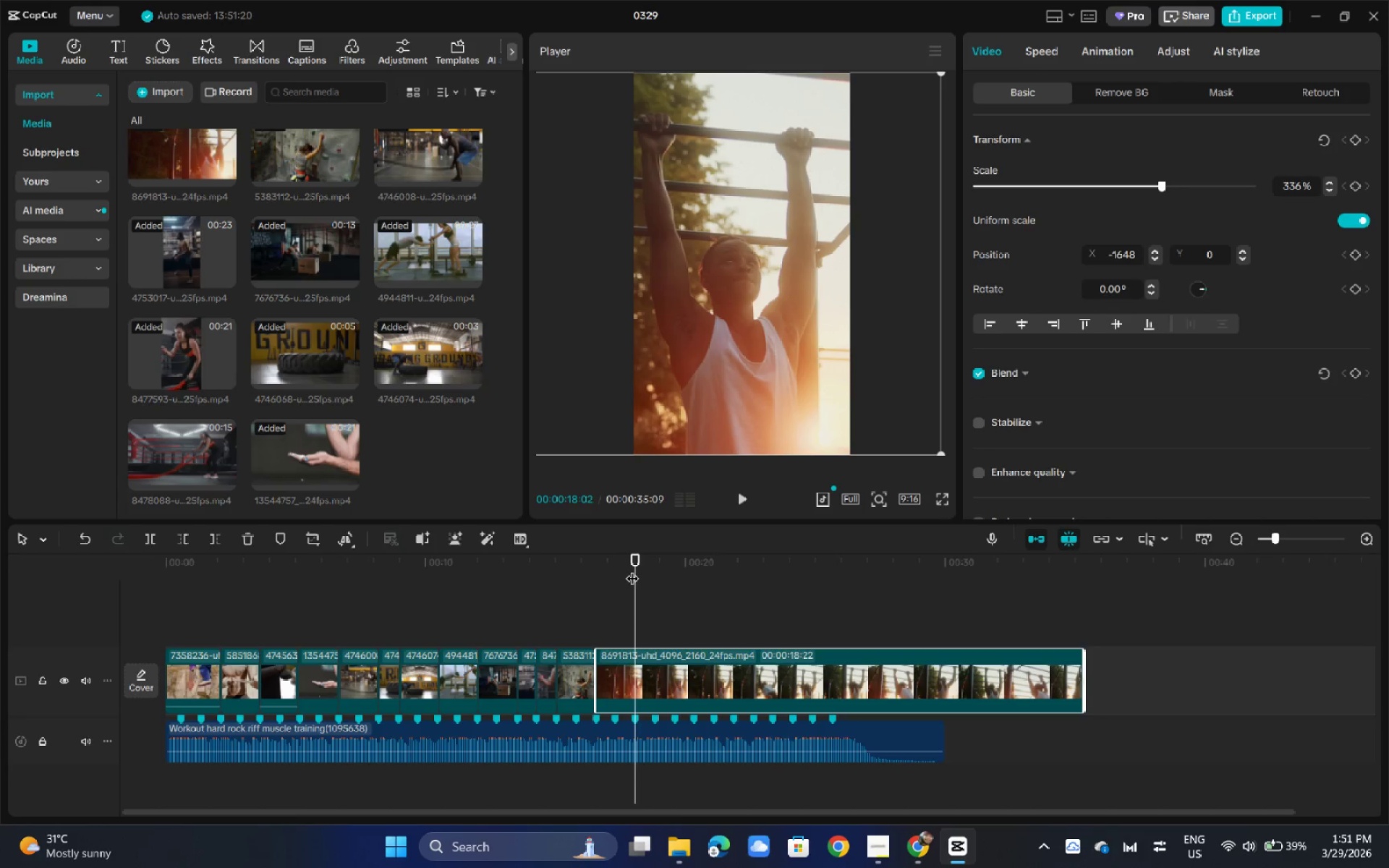 
key(Control+B)
 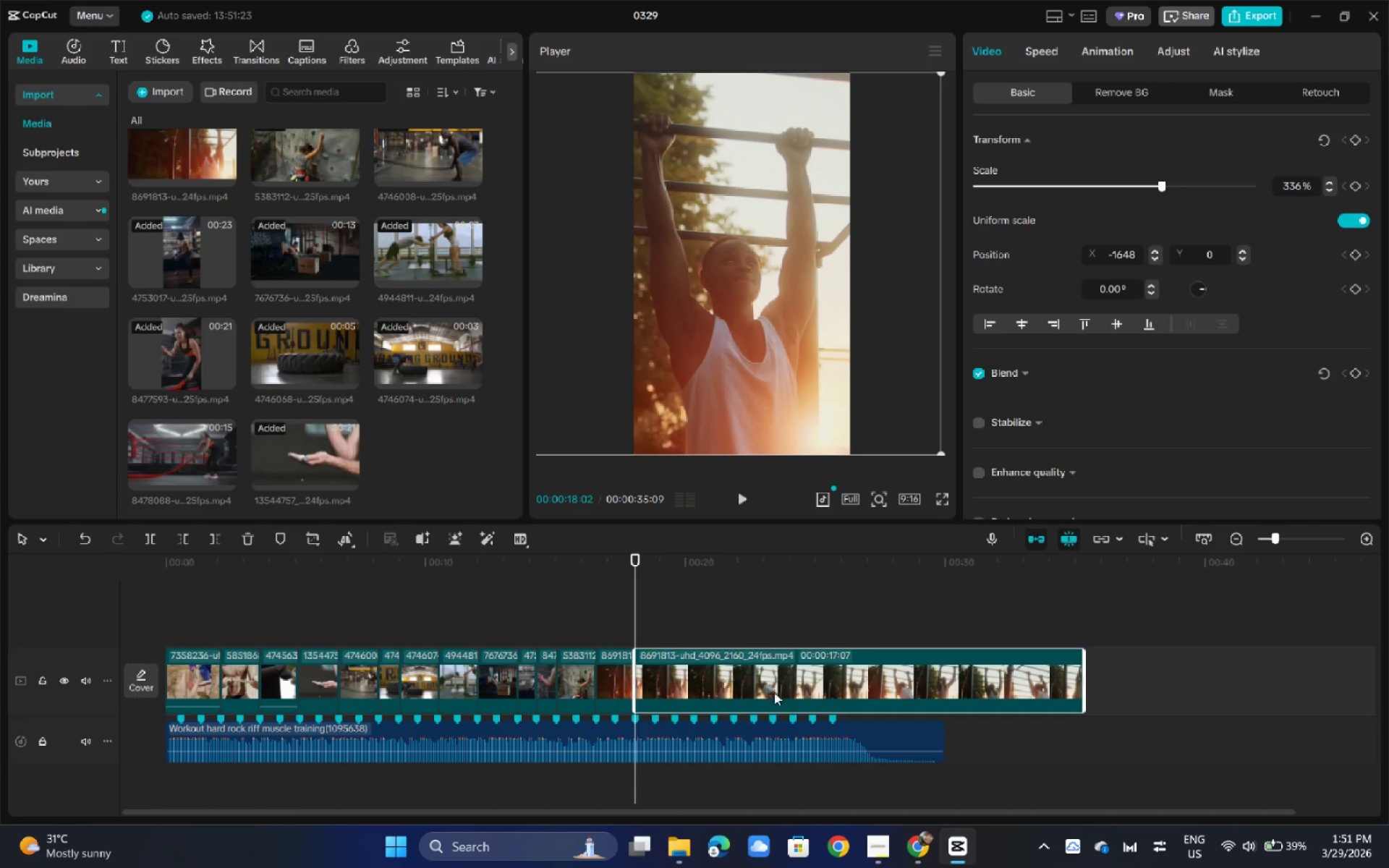 
left_click([774, 678])
 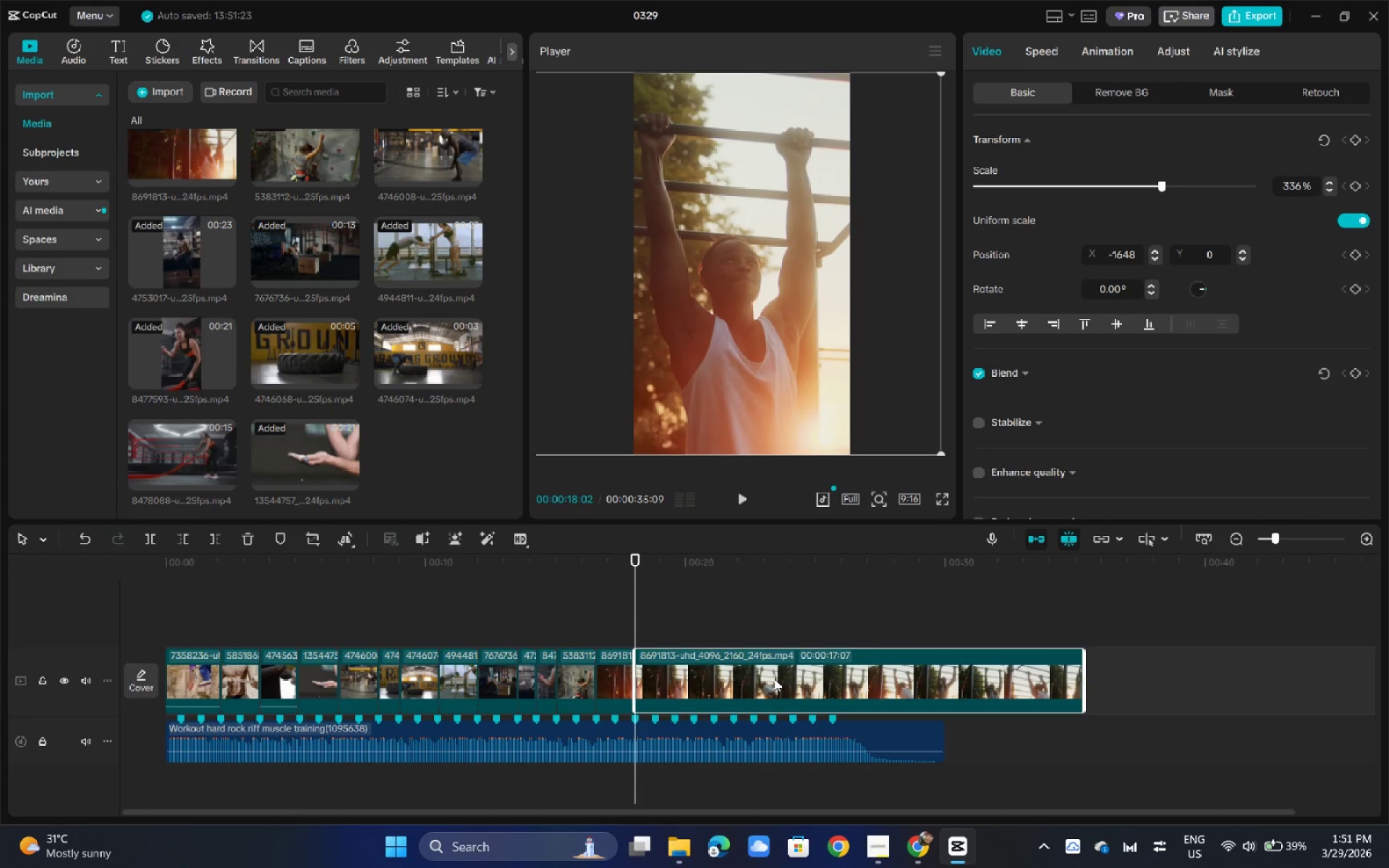 
key(Backspace)
 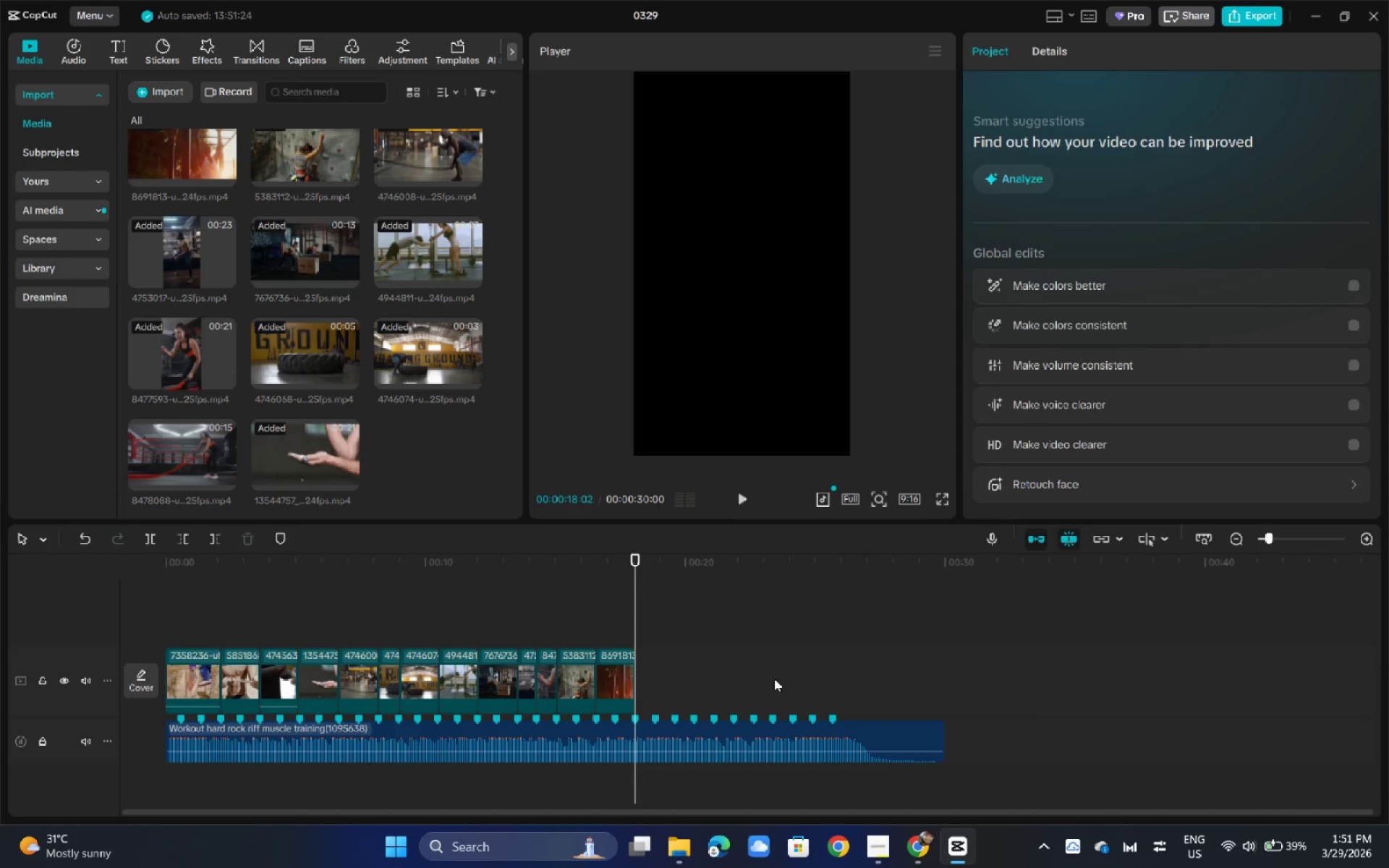 
wait(10.75)
 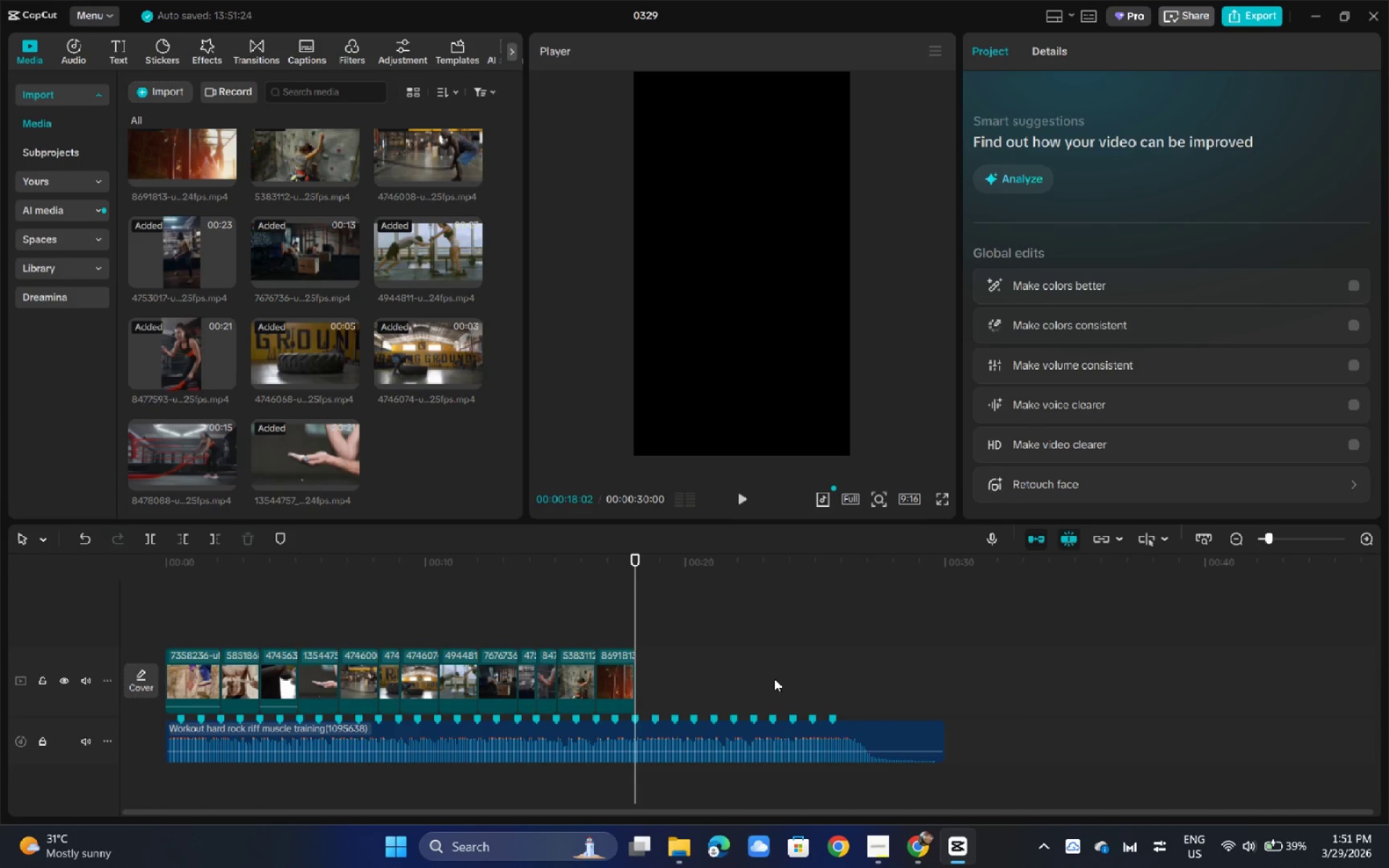 
scroll: coordinate [449, 456], scroll_direction: up, amount: 7.0
 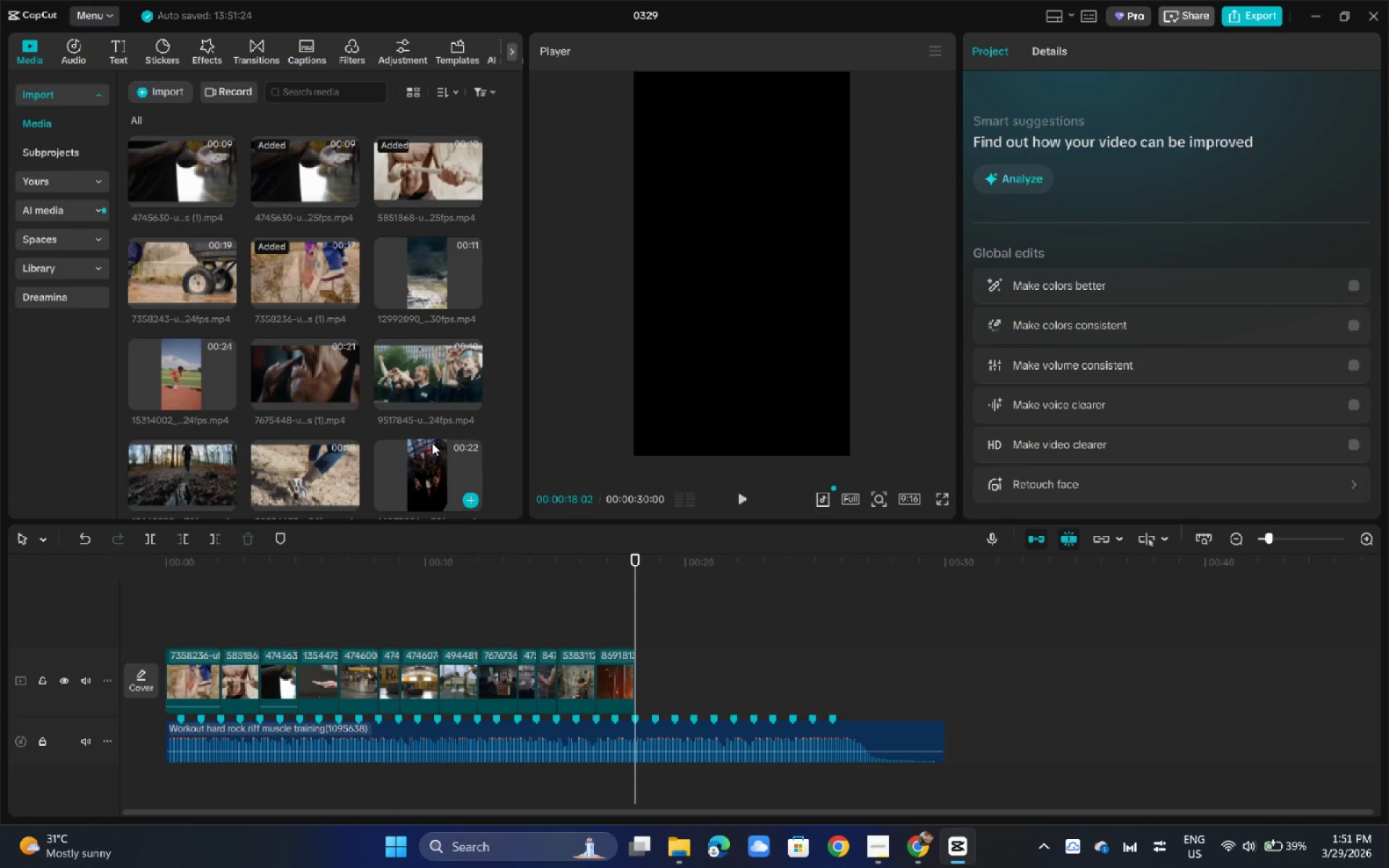 
scroll: coordinate [392, 409], scroll_direction: down, amount: 9.0
 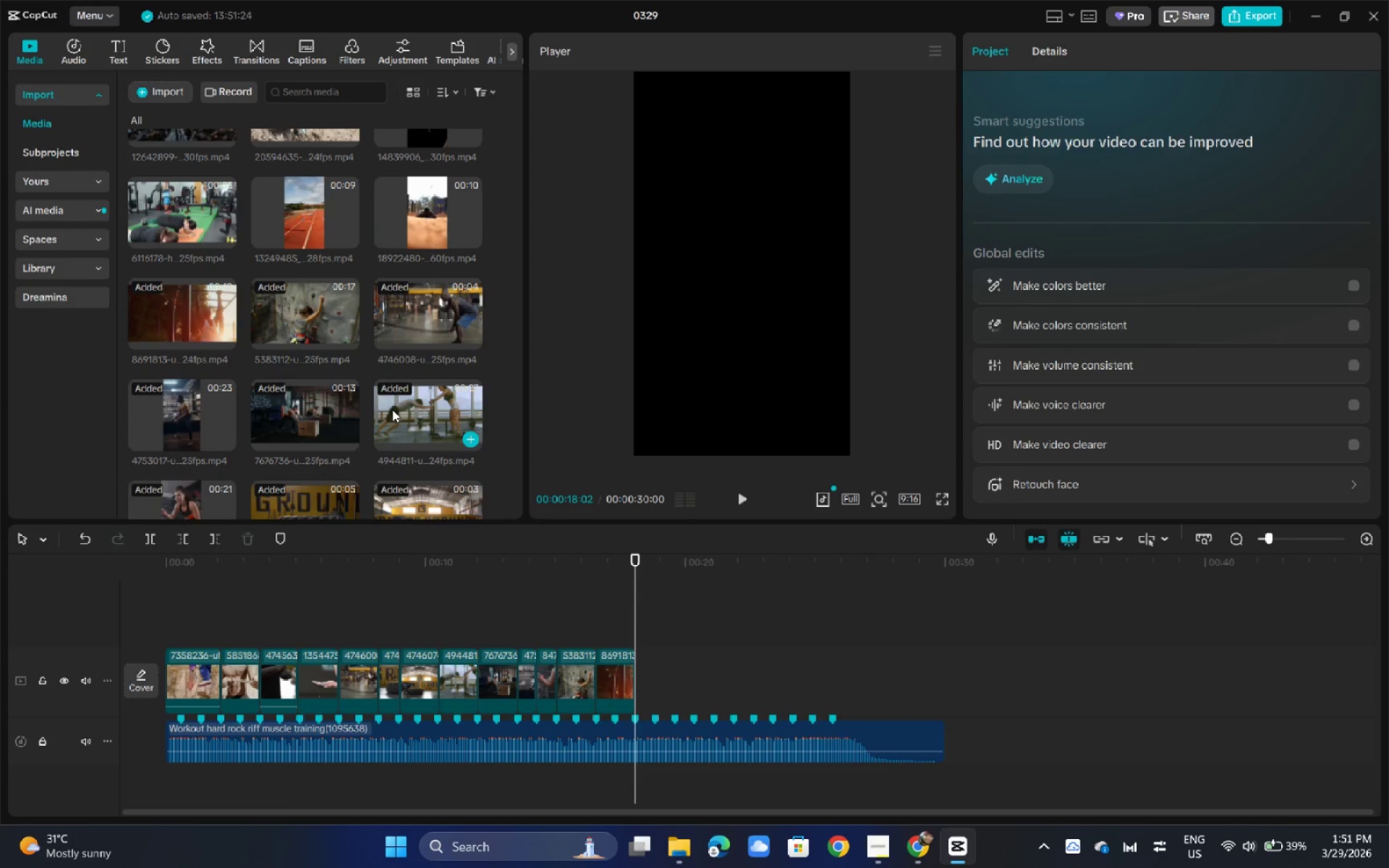 
scroll: coordinate [392, 409], scroll_direction: up, amount: 1.0
 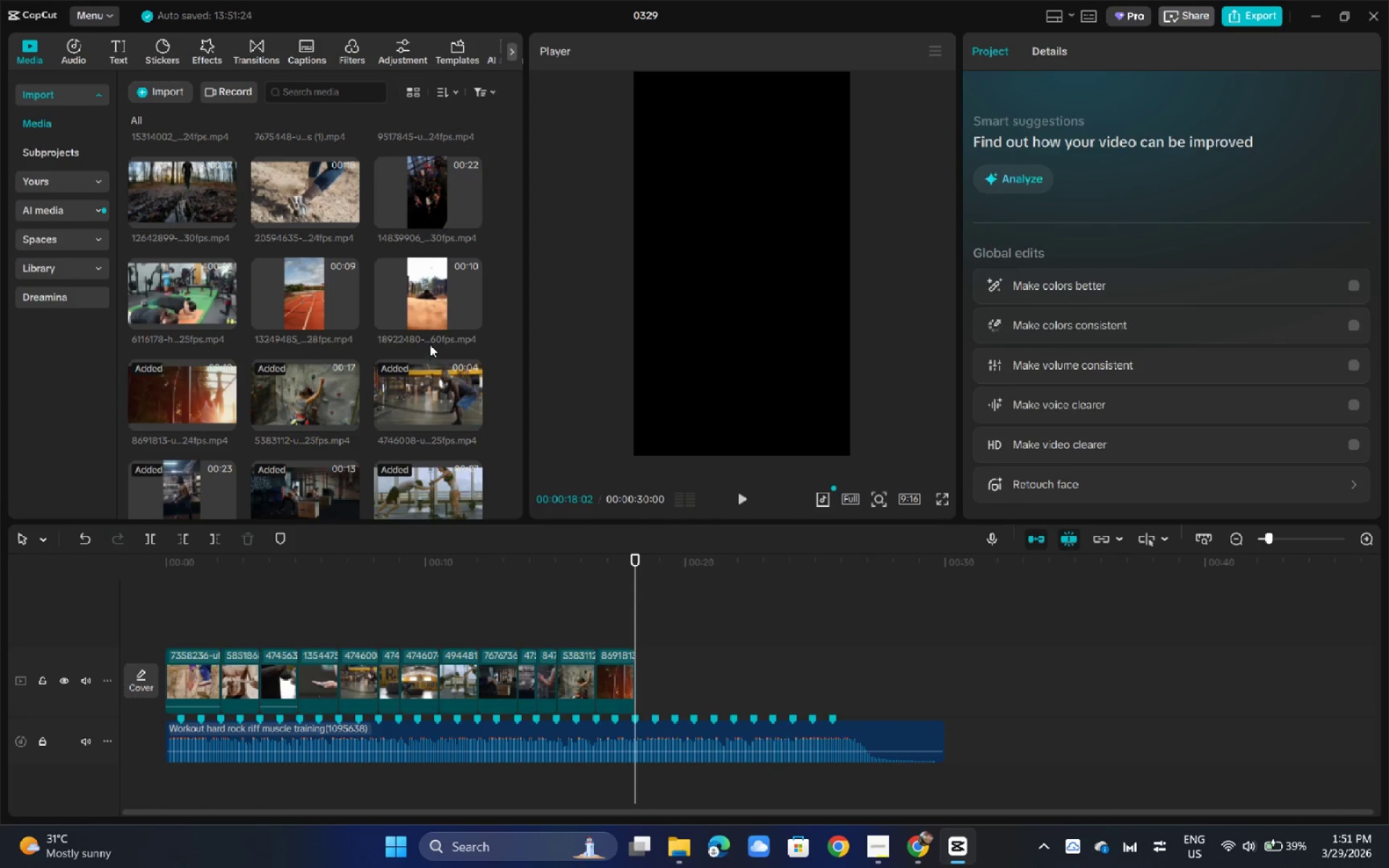 
left_click_drag(start_coordinate=[431, 313], to_coordinate=[634, 654])
 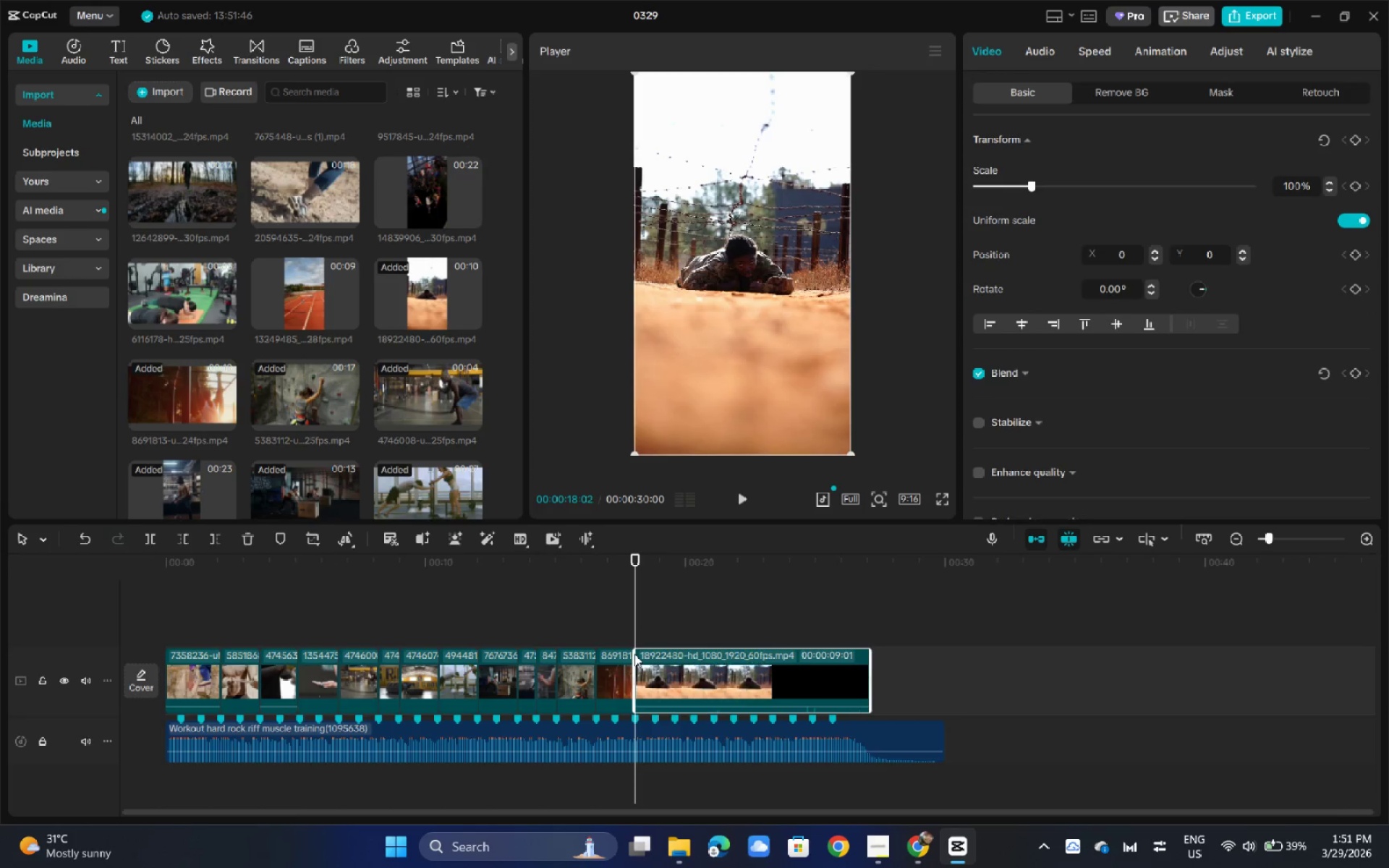 
key(Space)
 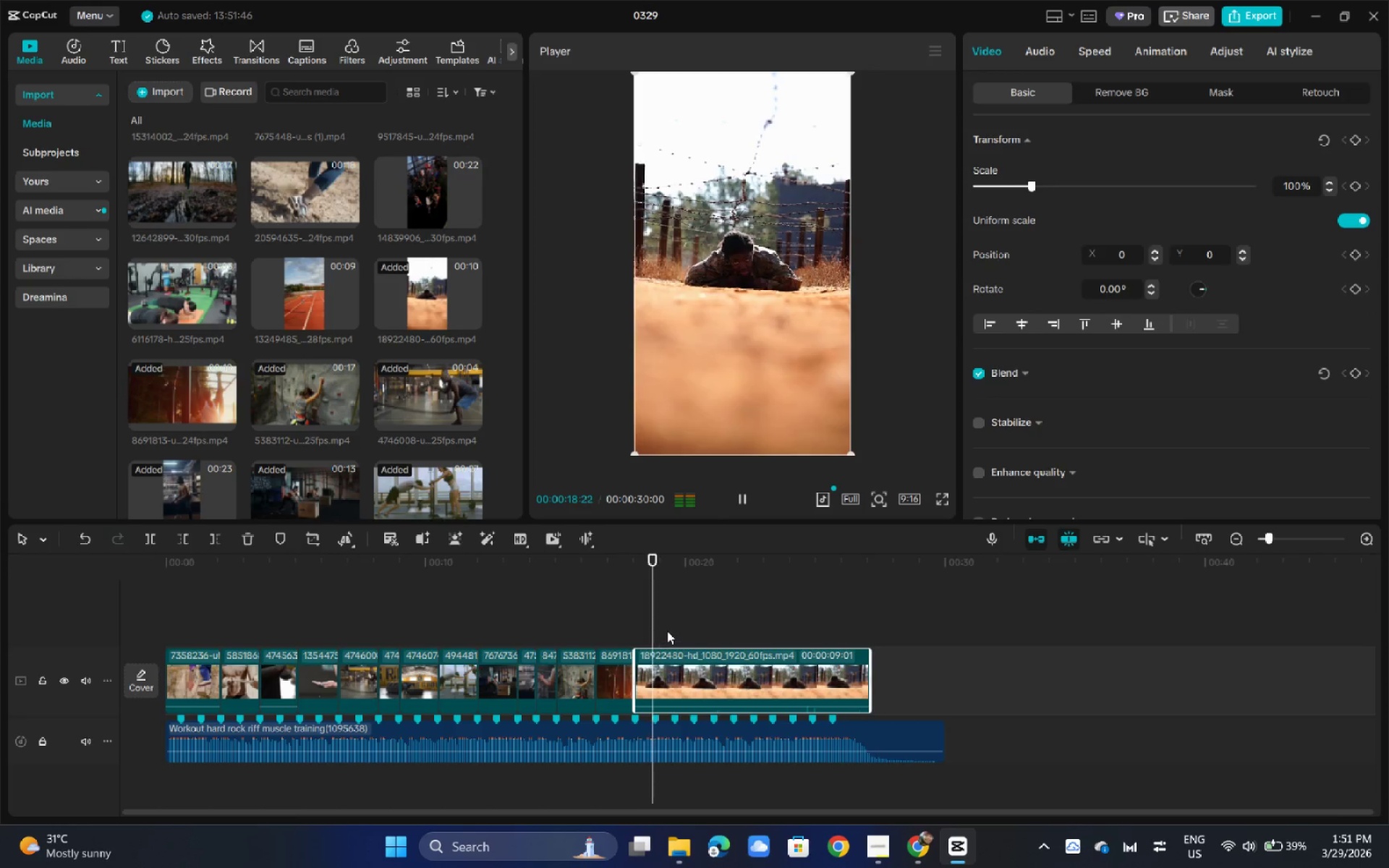 
key(Space)
 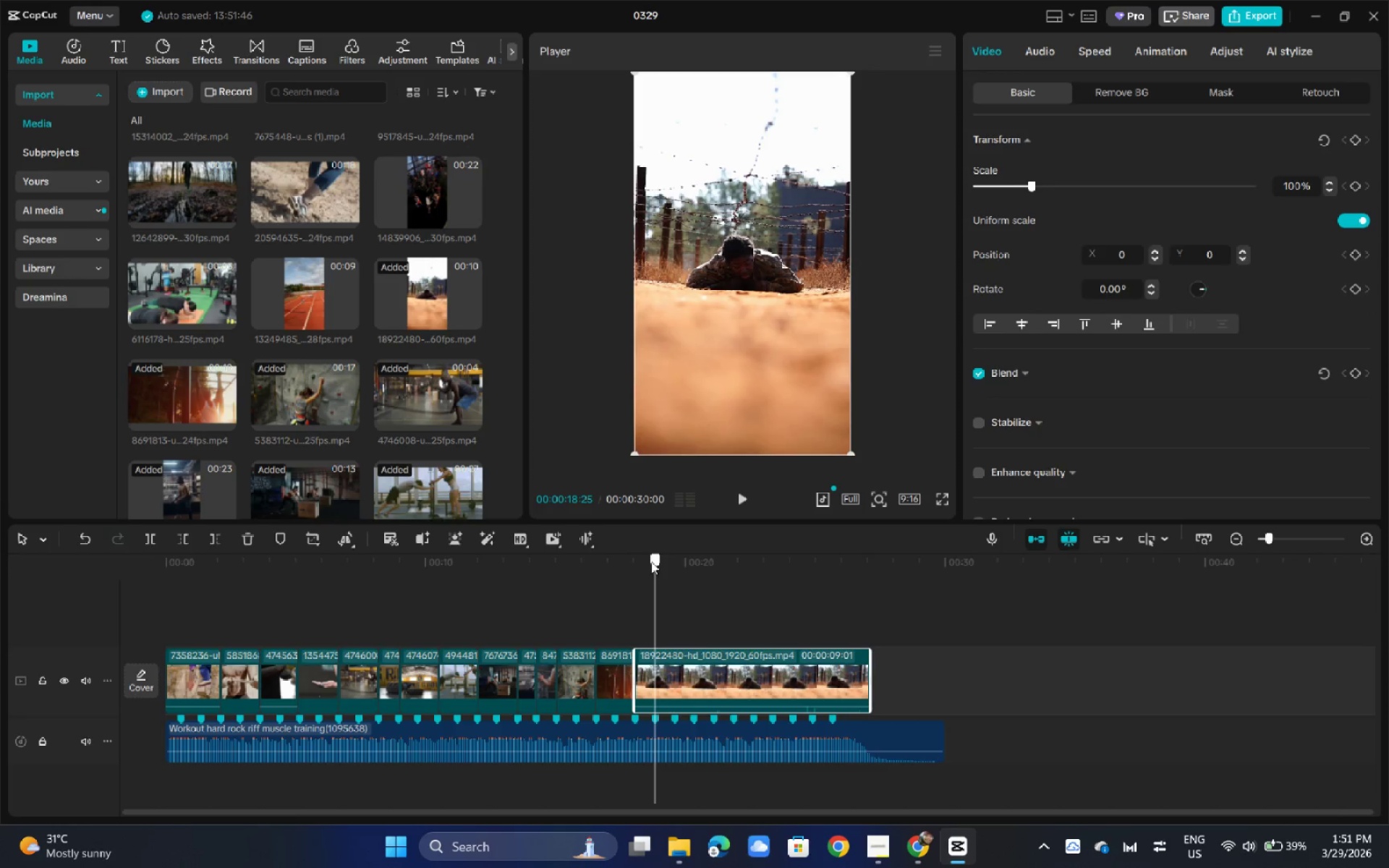 
left_click([651, 561])
 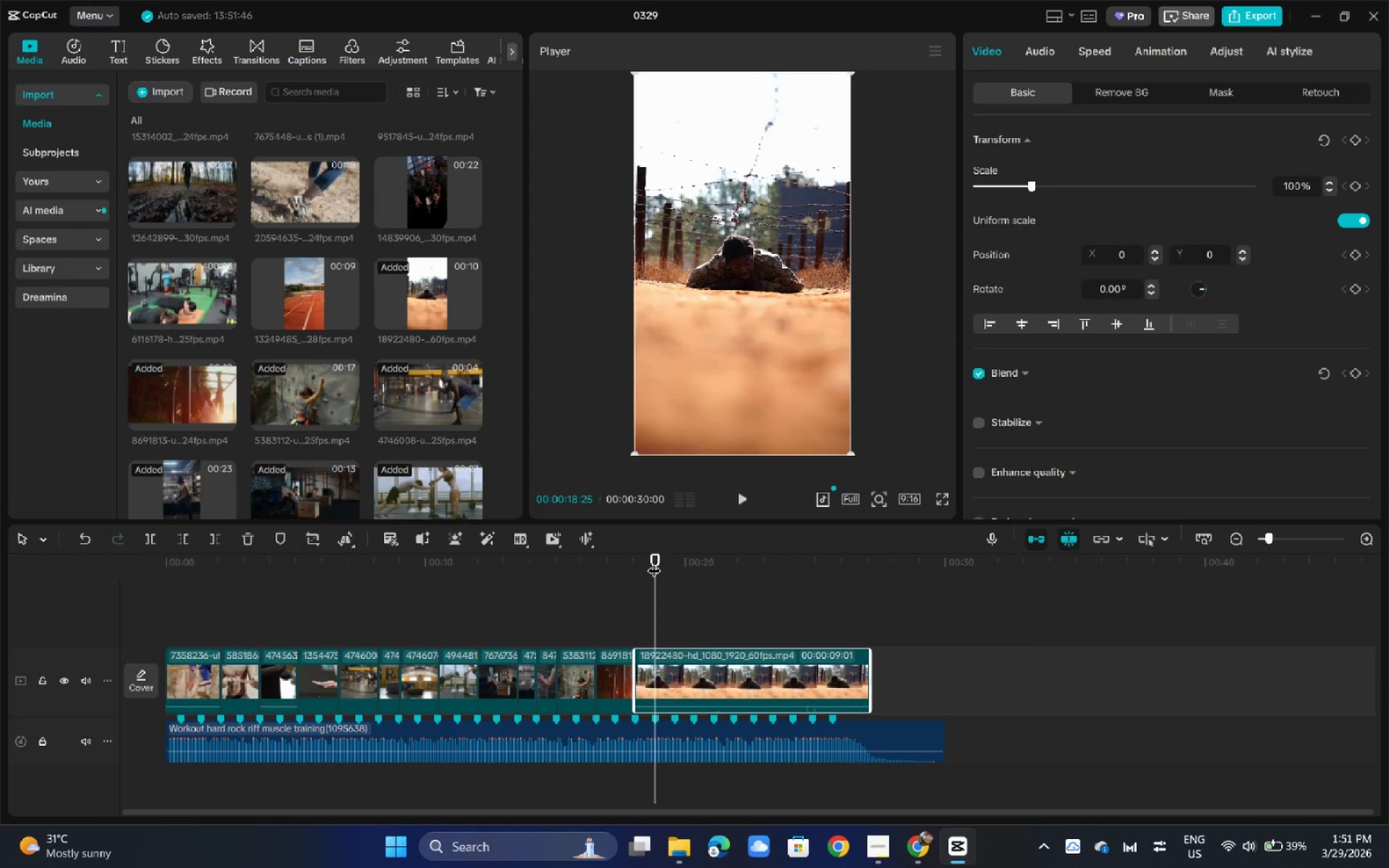 
key(Control+B)
 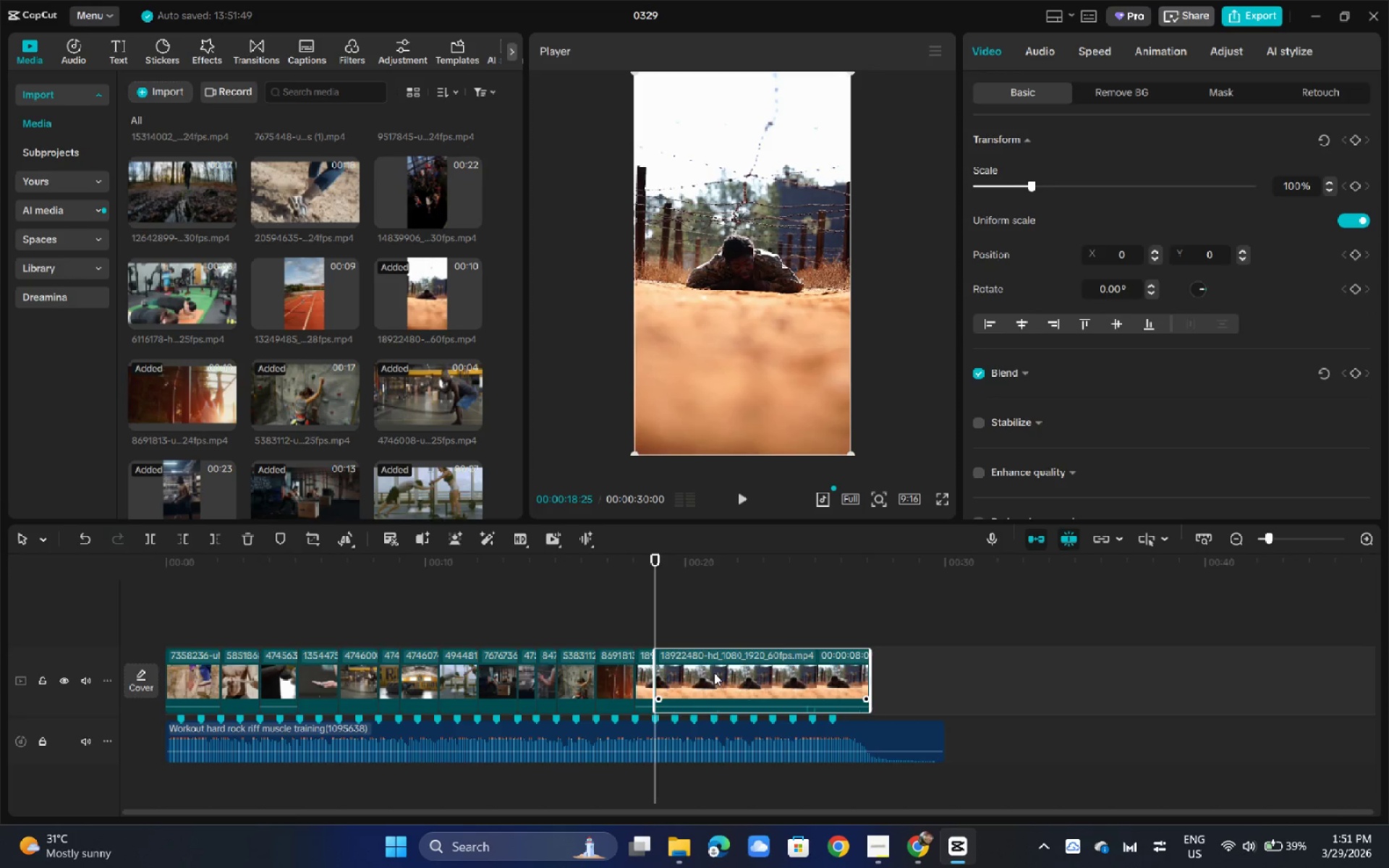 
left_click([714, 673])
 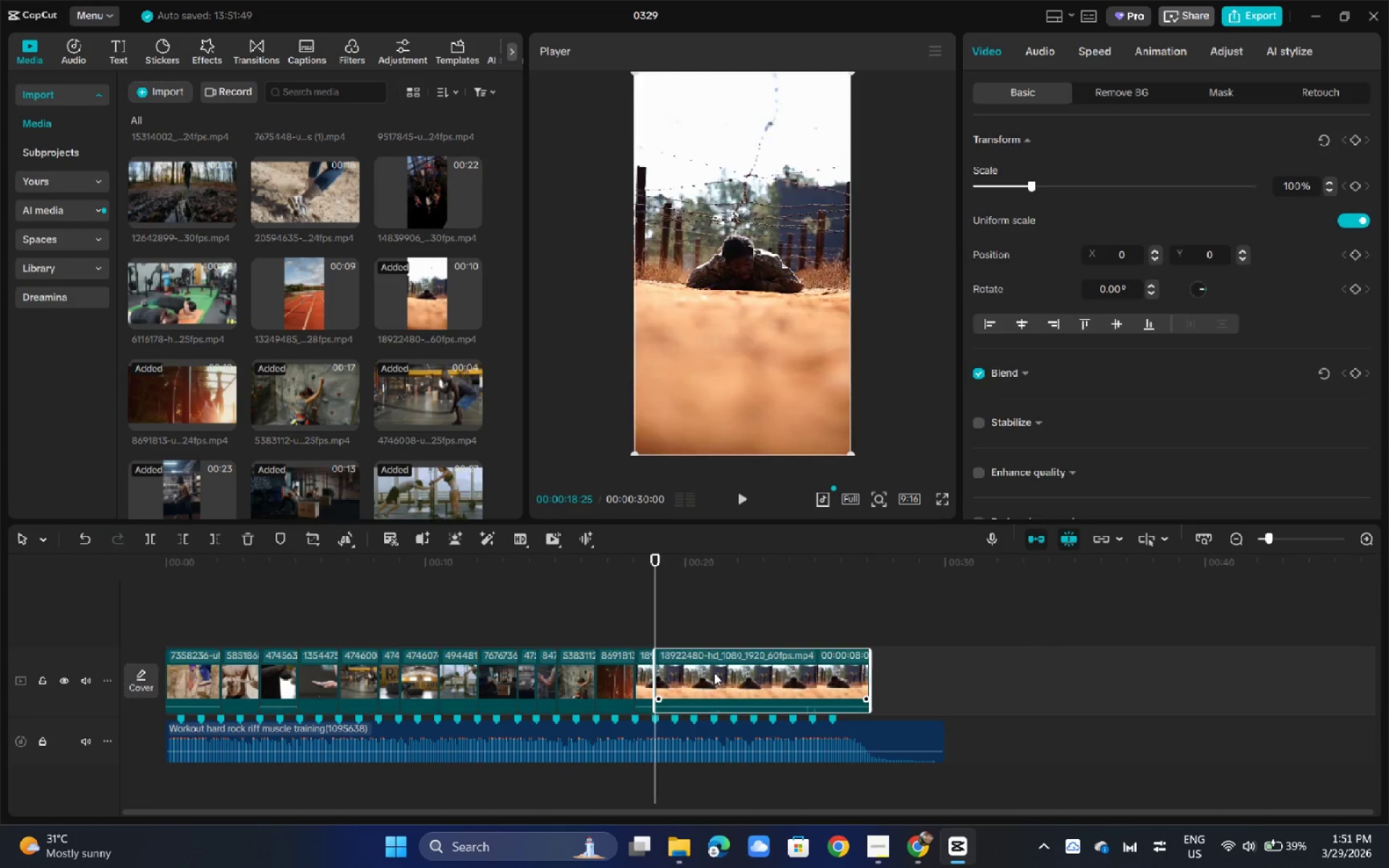 
key(Backspace)
 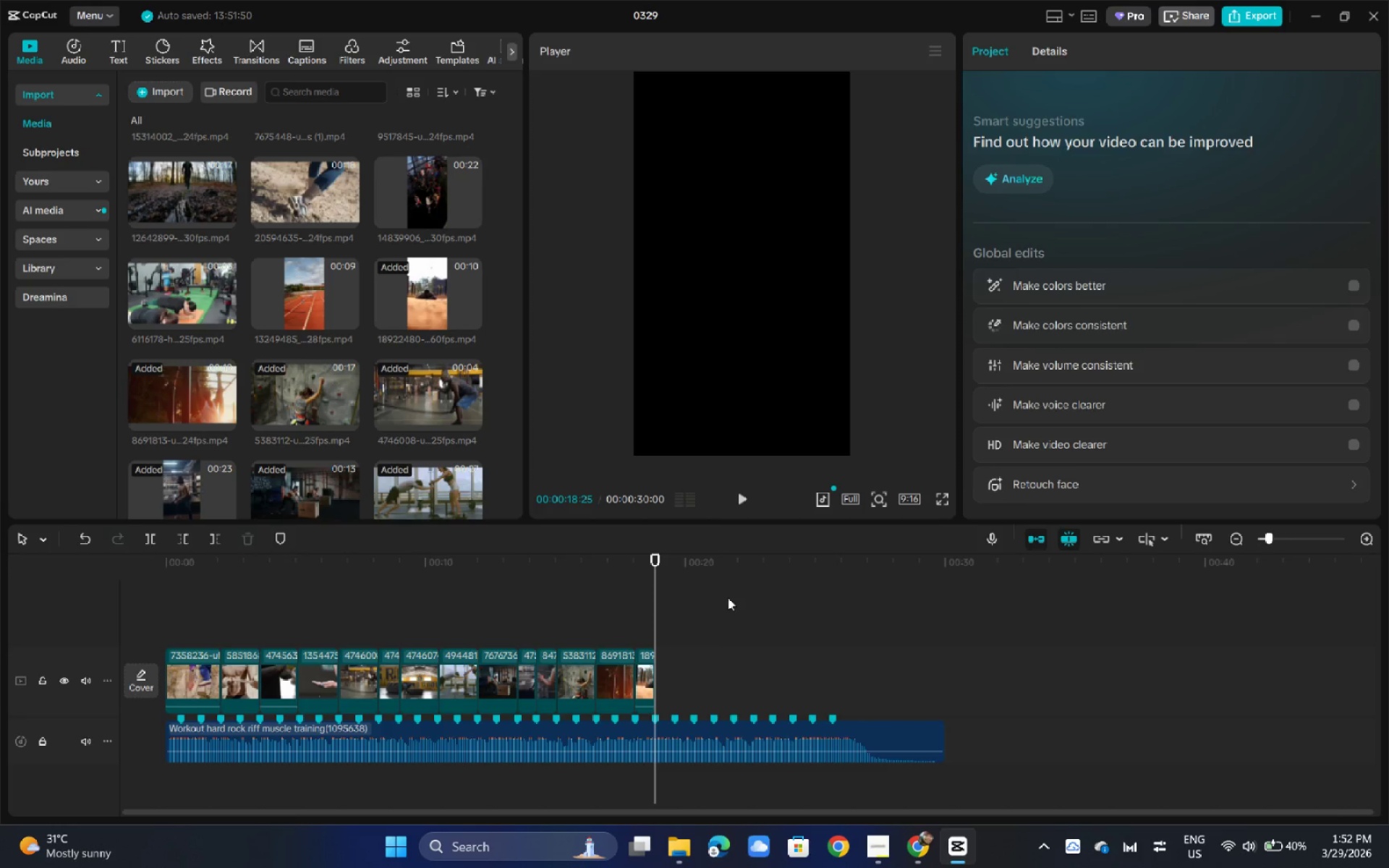 
wait(26.62)
 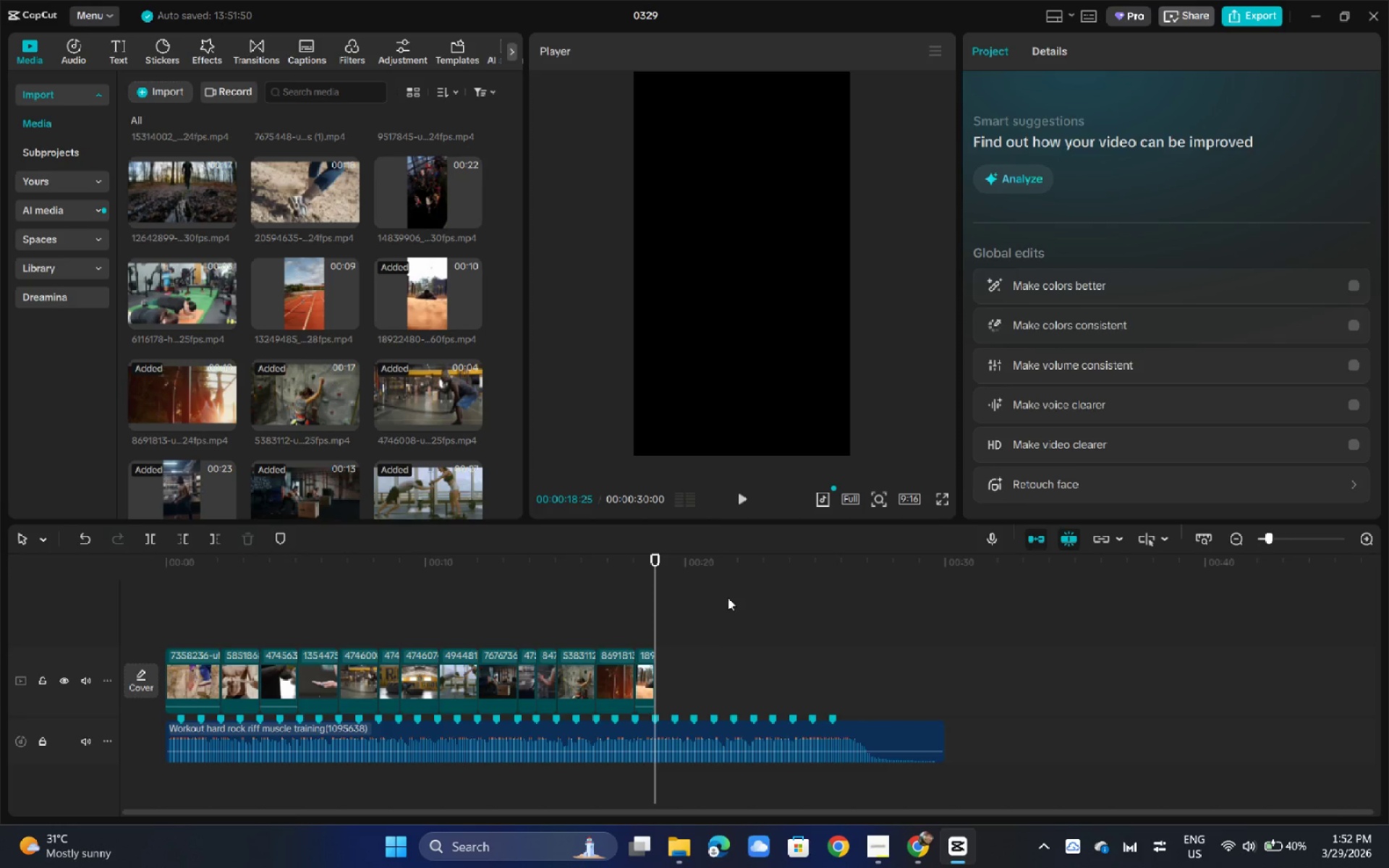 
left_click([616, 554])
 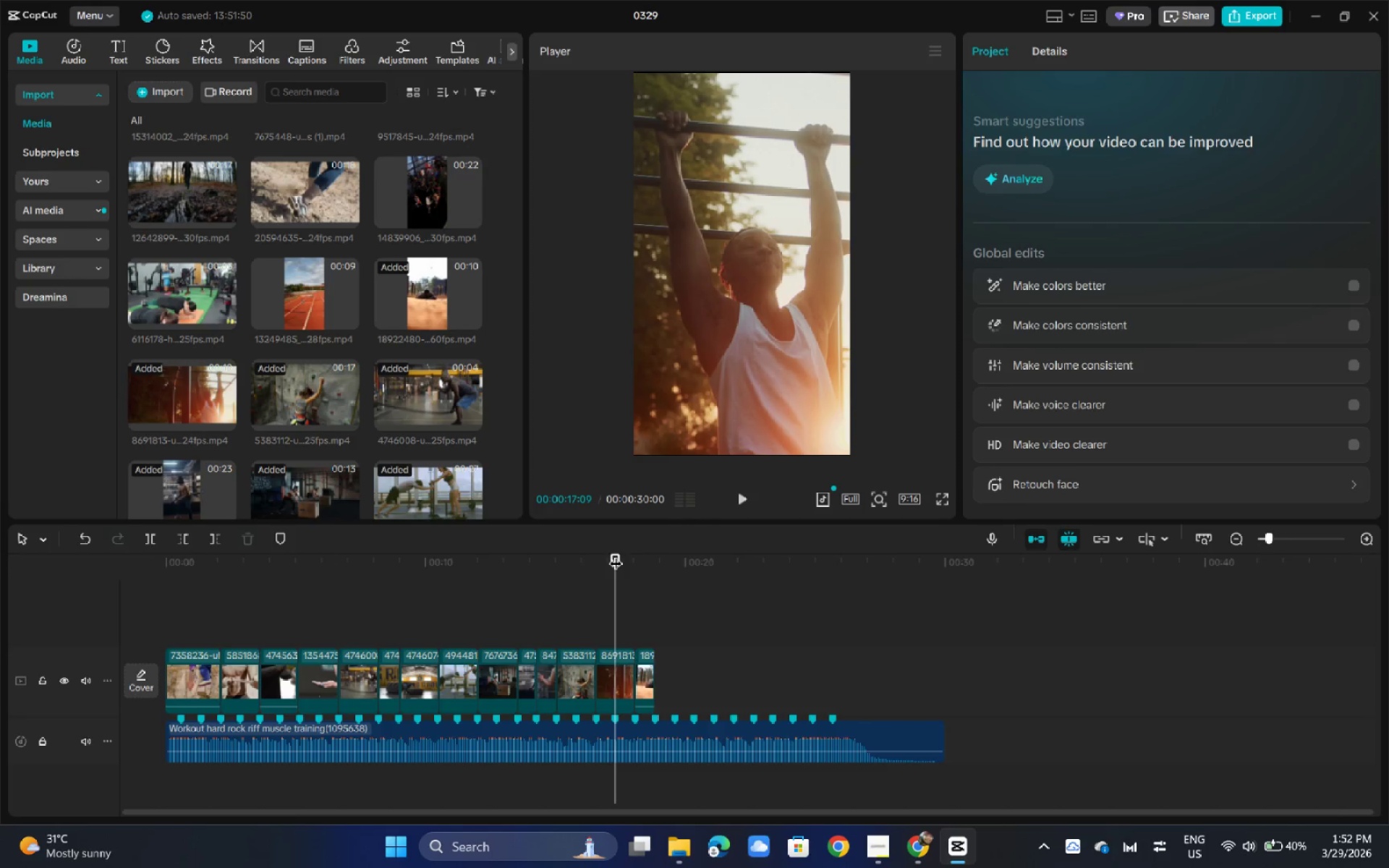 
key(Space)
 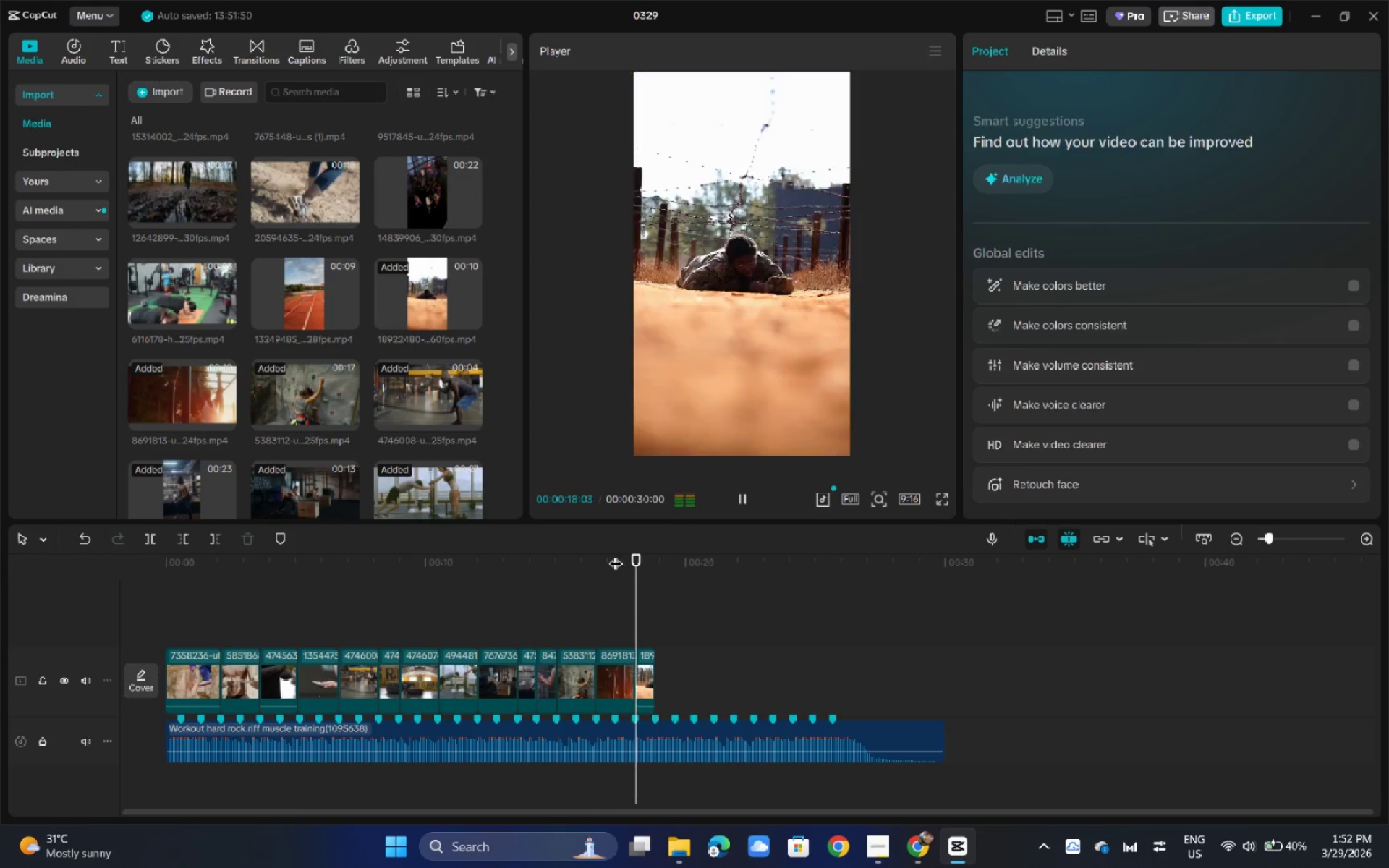 
key(Space)
 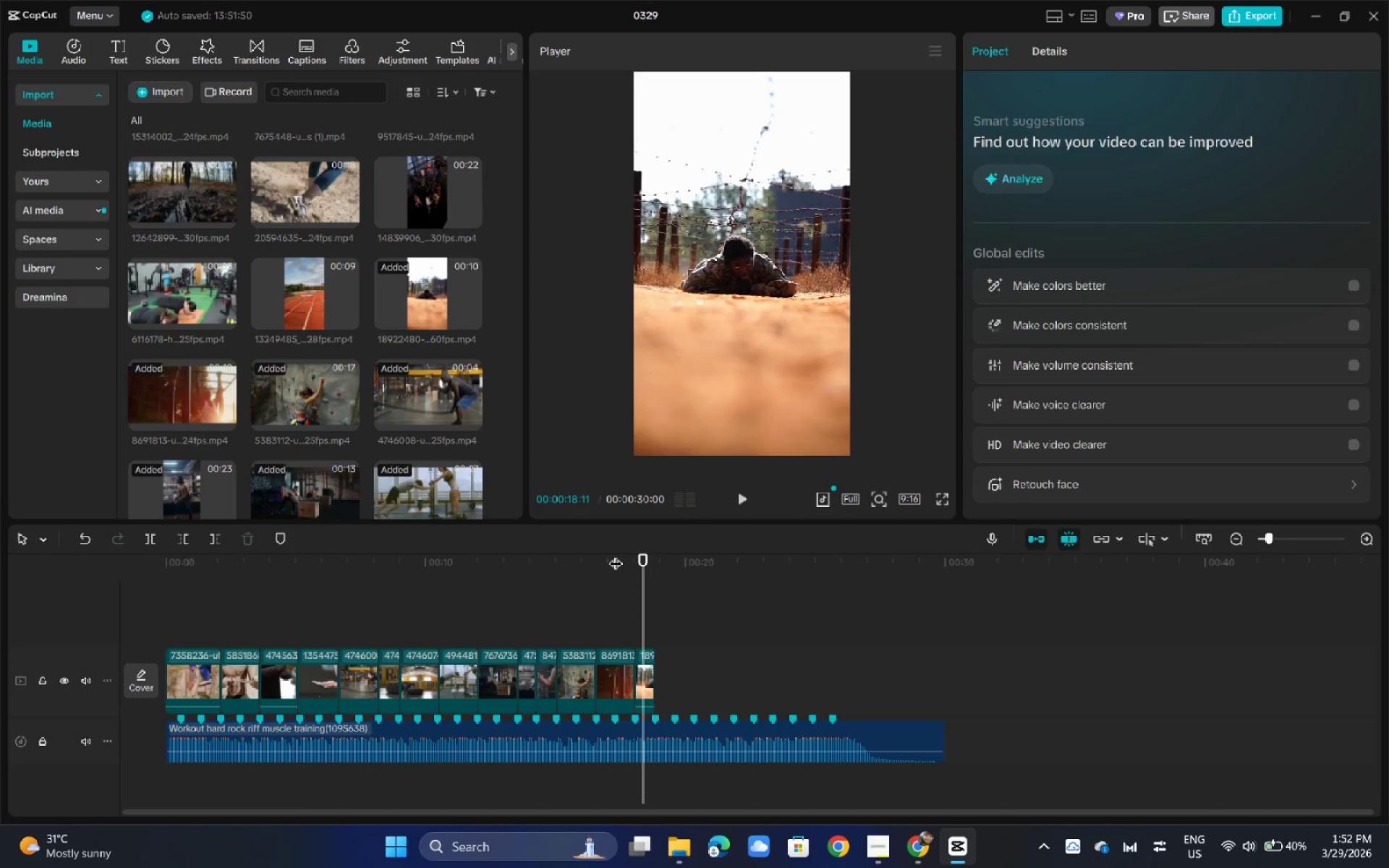 
key(Space)
 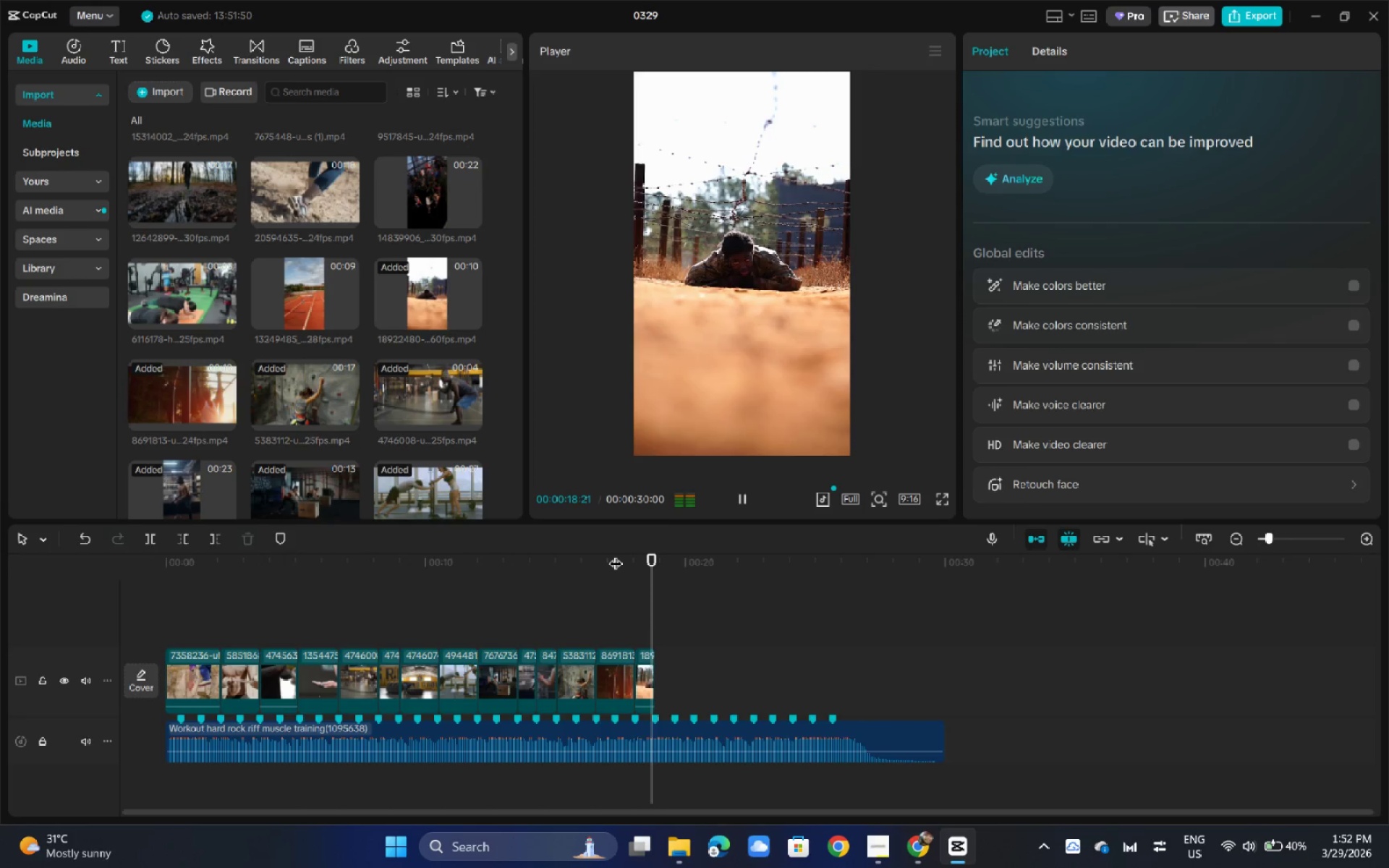 
key(Space)
 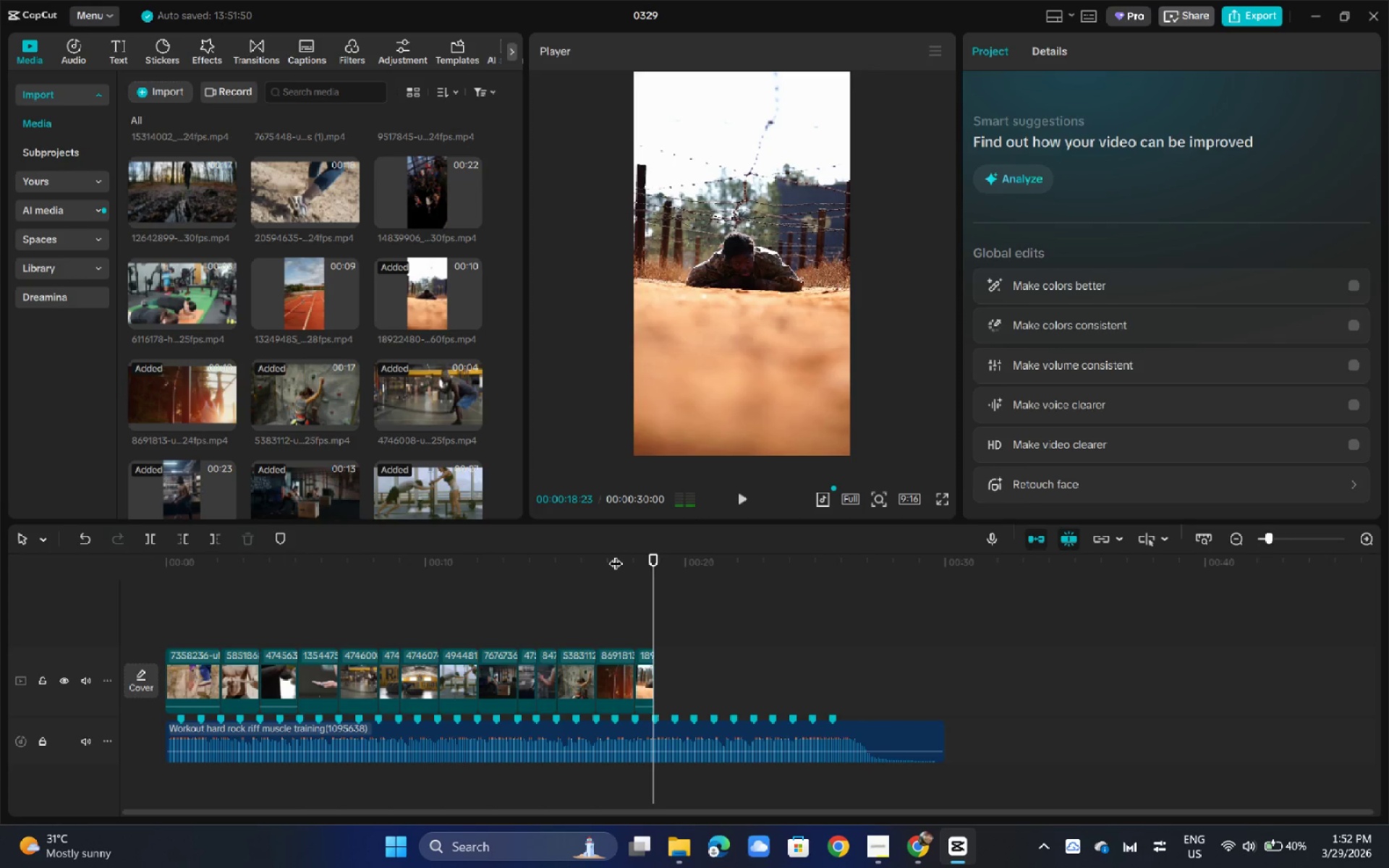 
key(Space)
 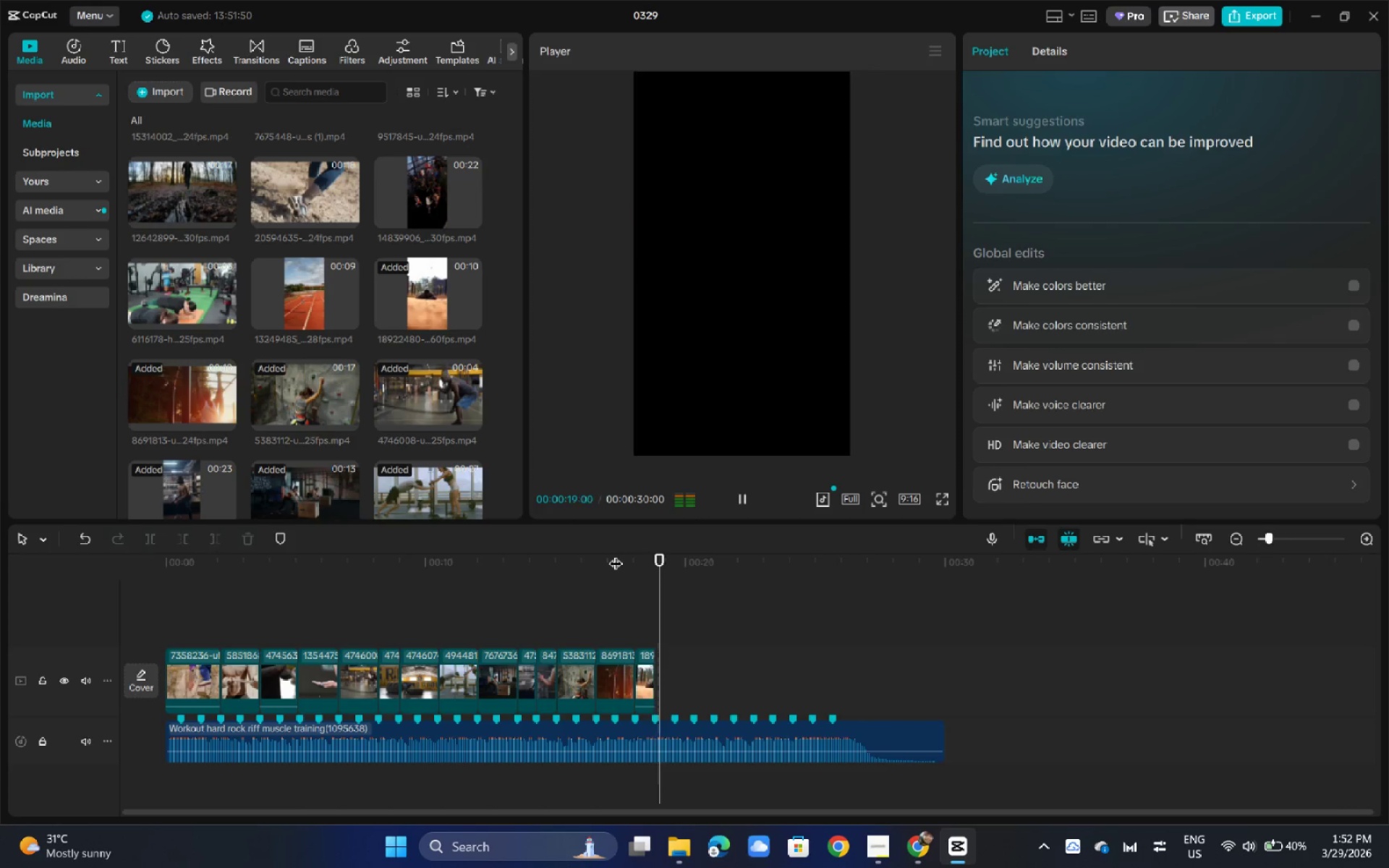 
key(Space)
 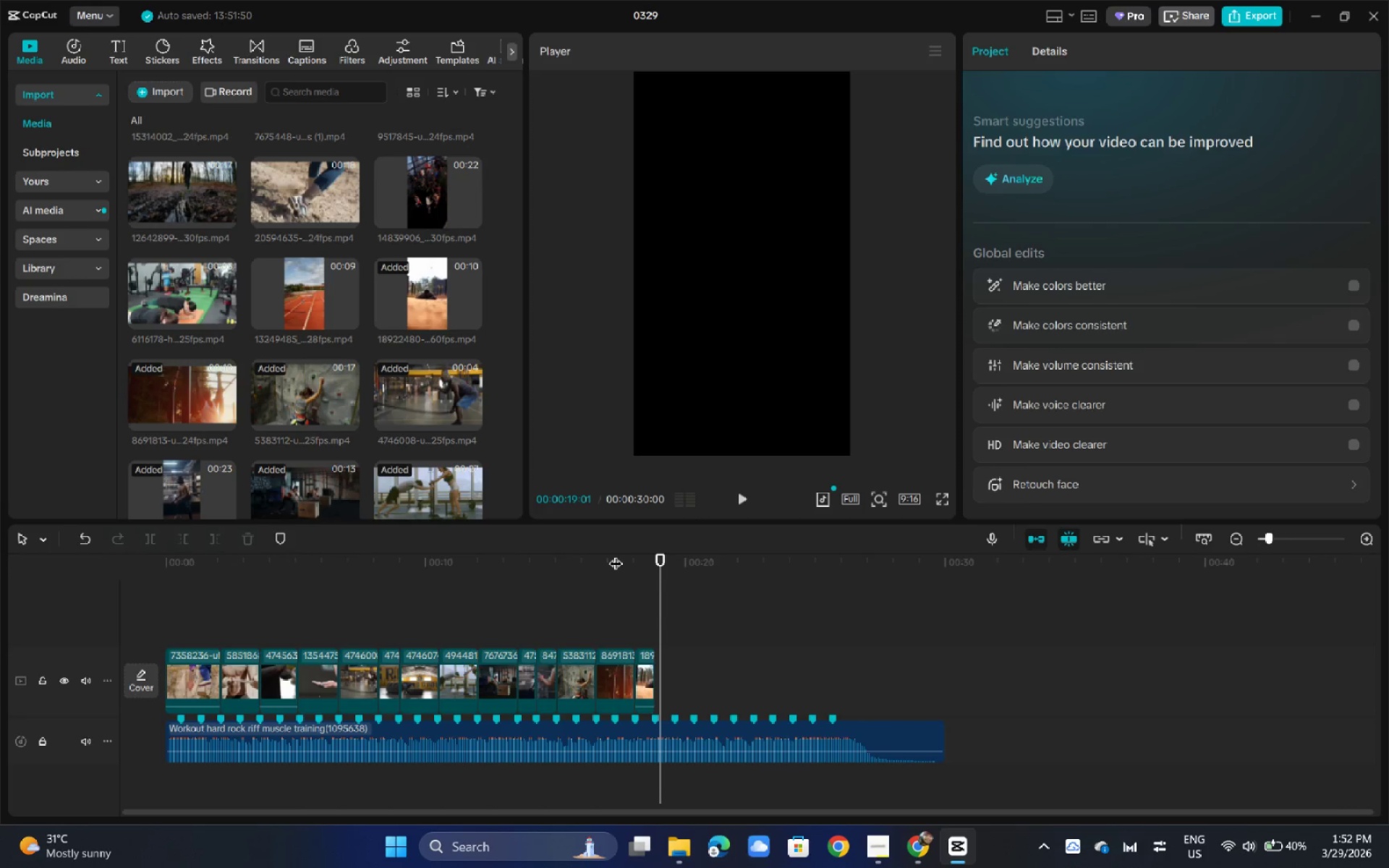 
wait(10.73)
 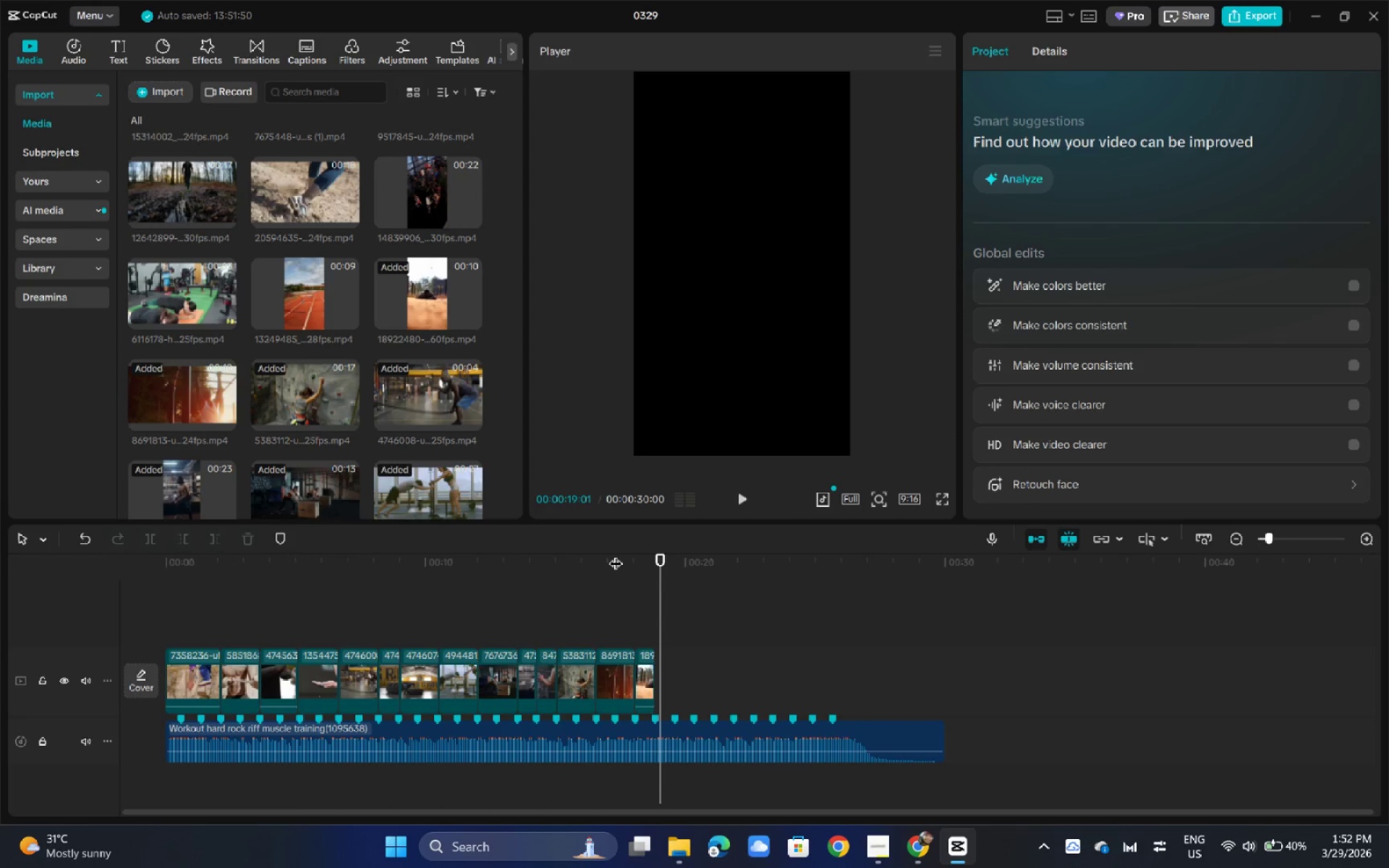 
left_click([618, 567])
 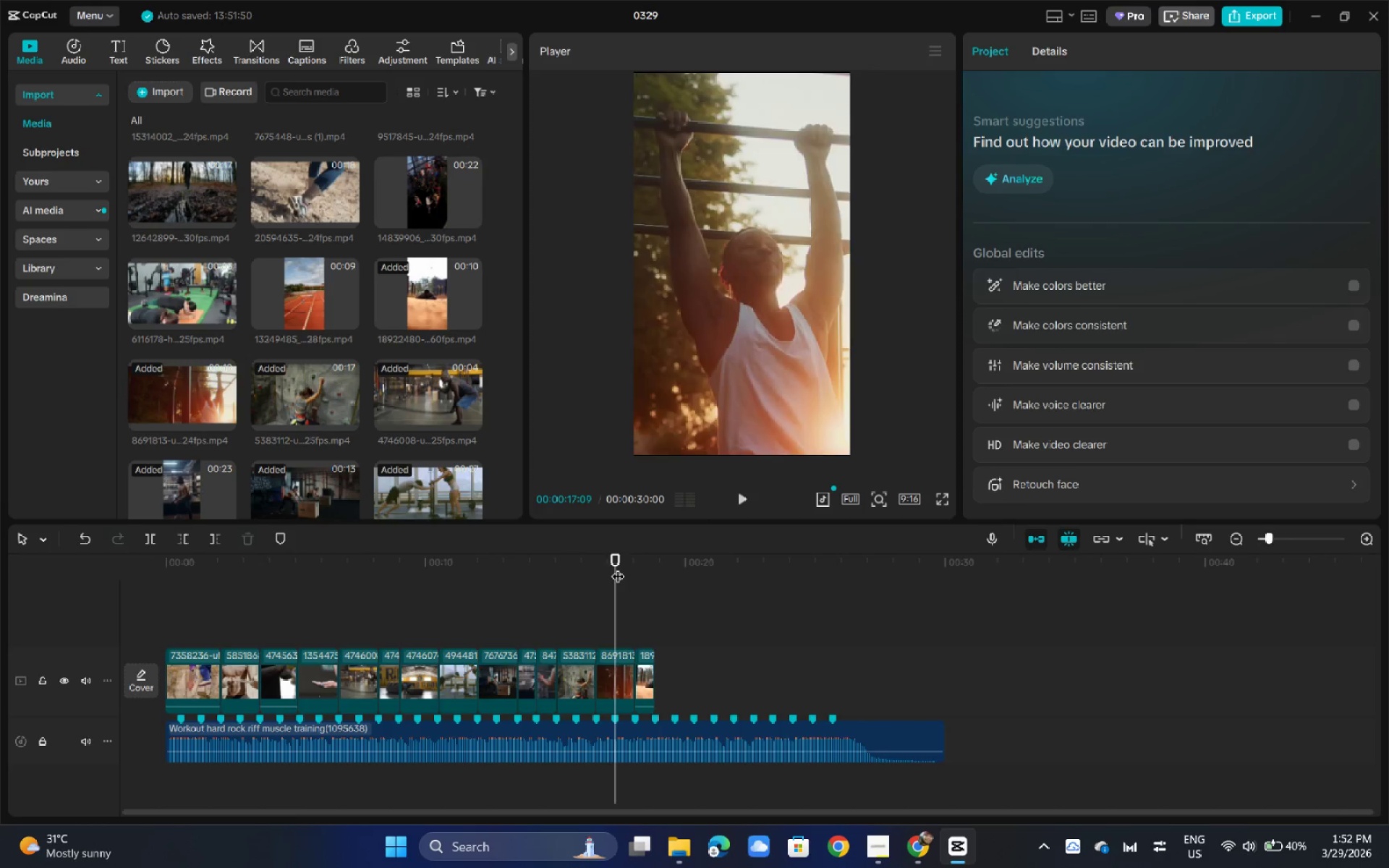 
key(Space)
 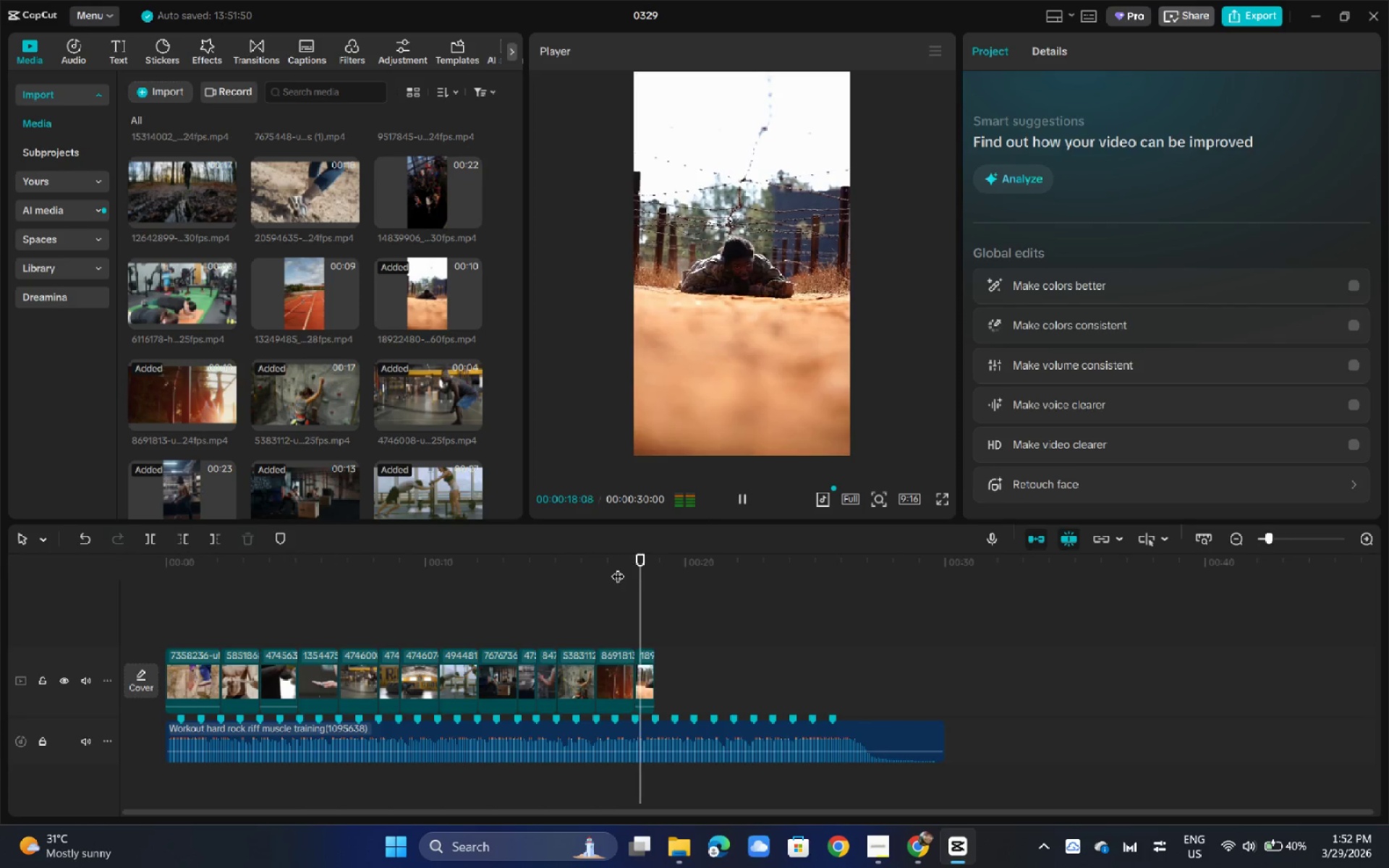 
key(Space)
 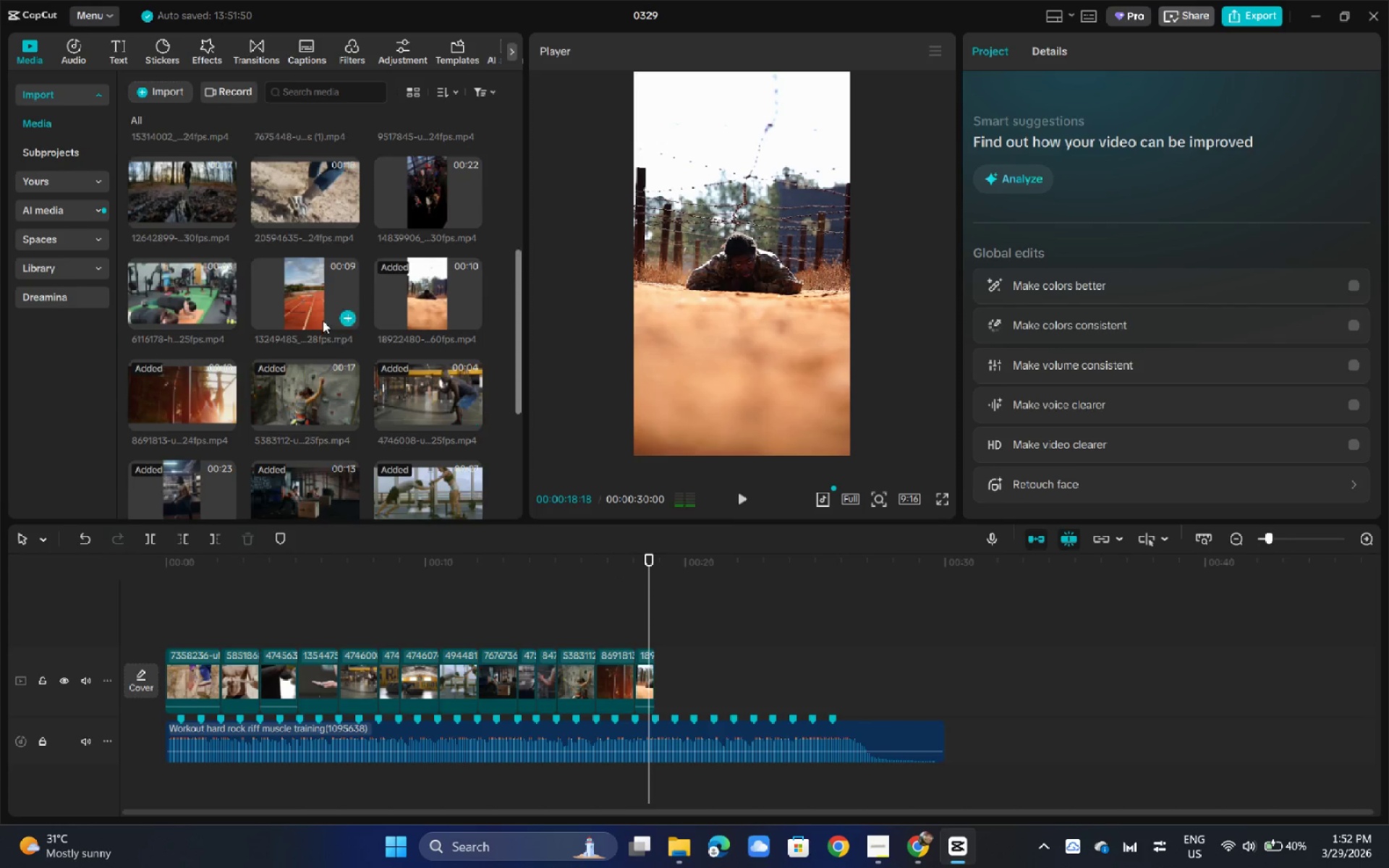 
scroll: coordinate [323, 320], scroll_direction: down, amount: 1.0
 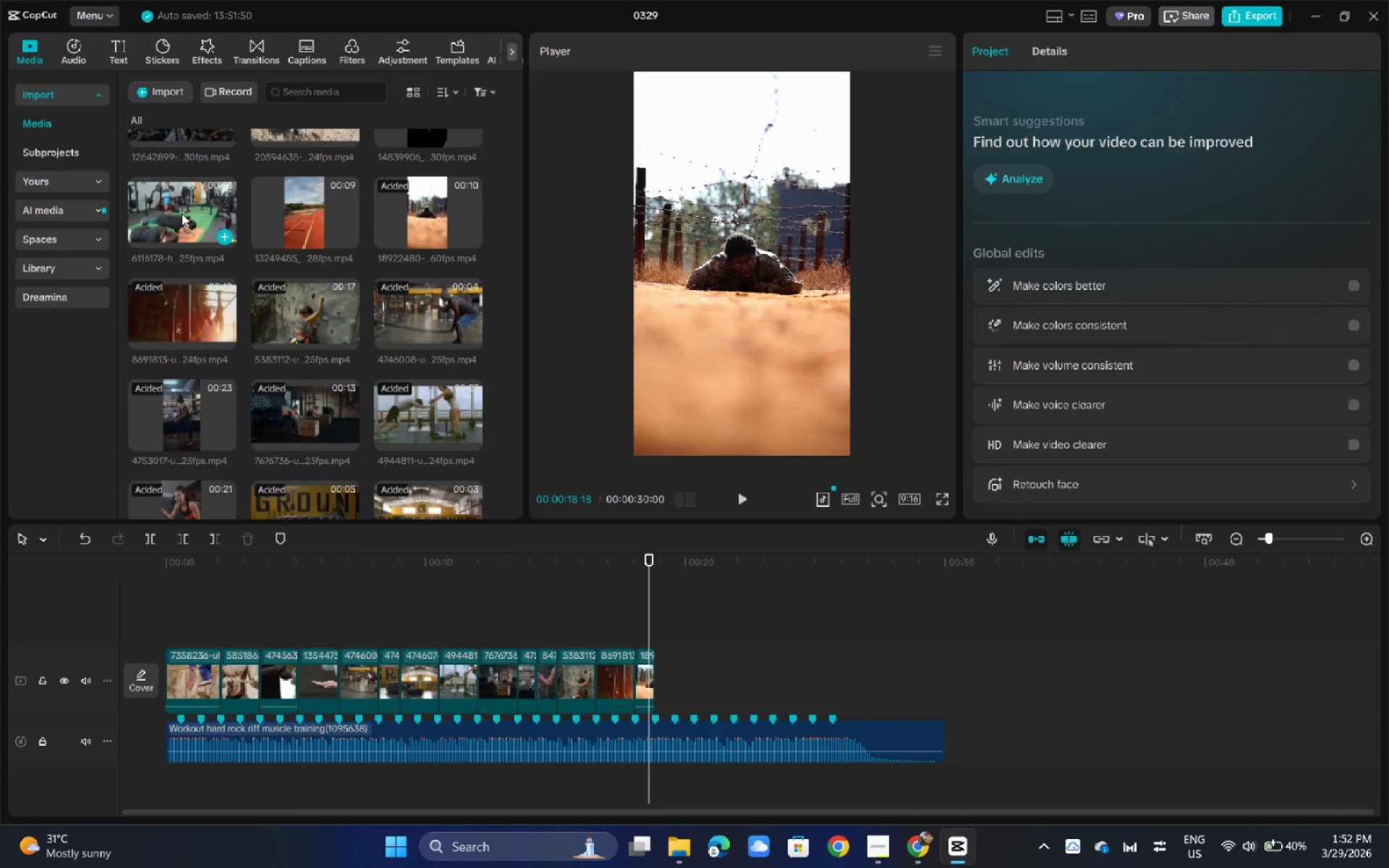 
left_click_drag(start_coordinate=[182, 213], to_coordinate=[658, 661])
 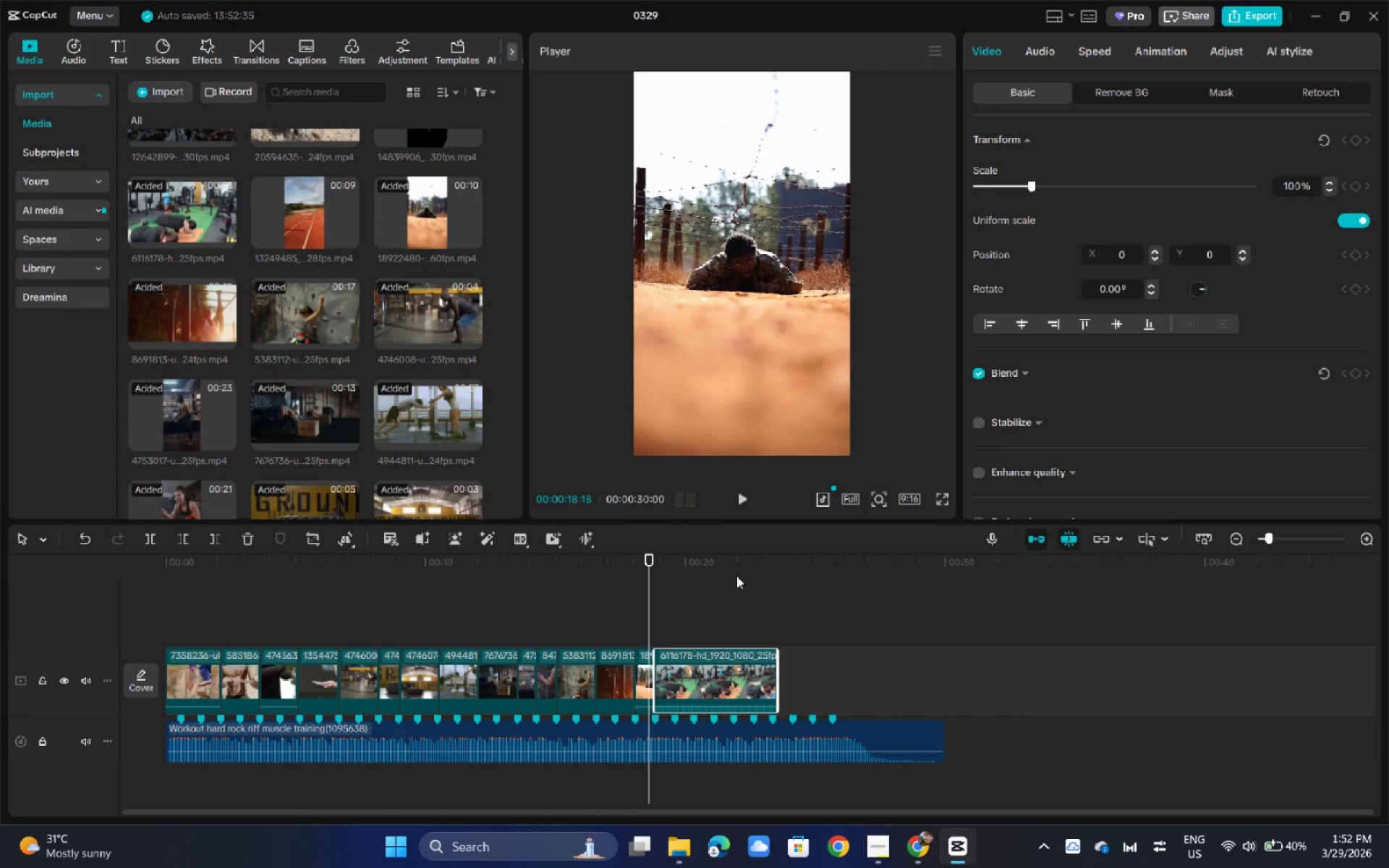 
key(Space)
 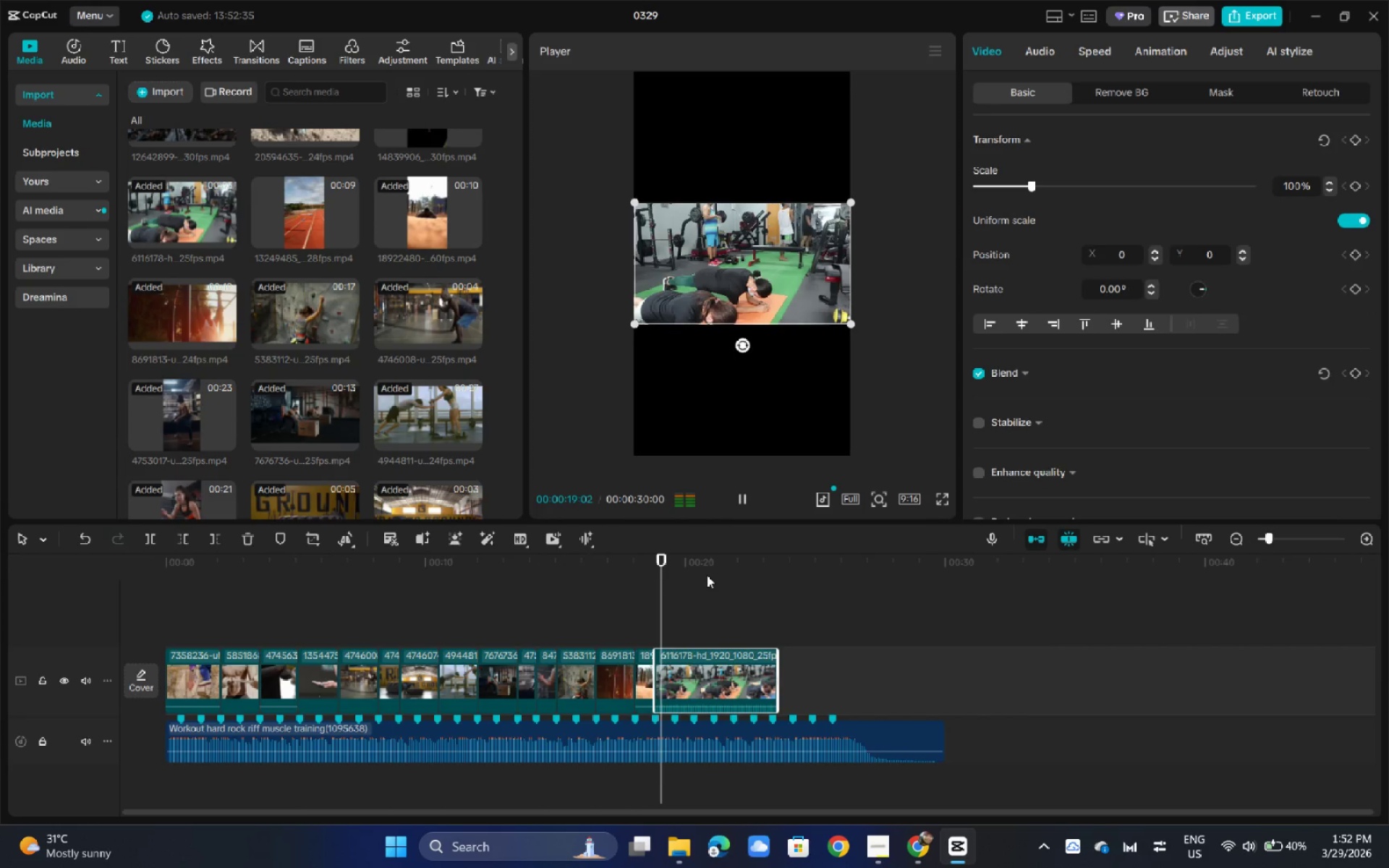 
key(Space)
 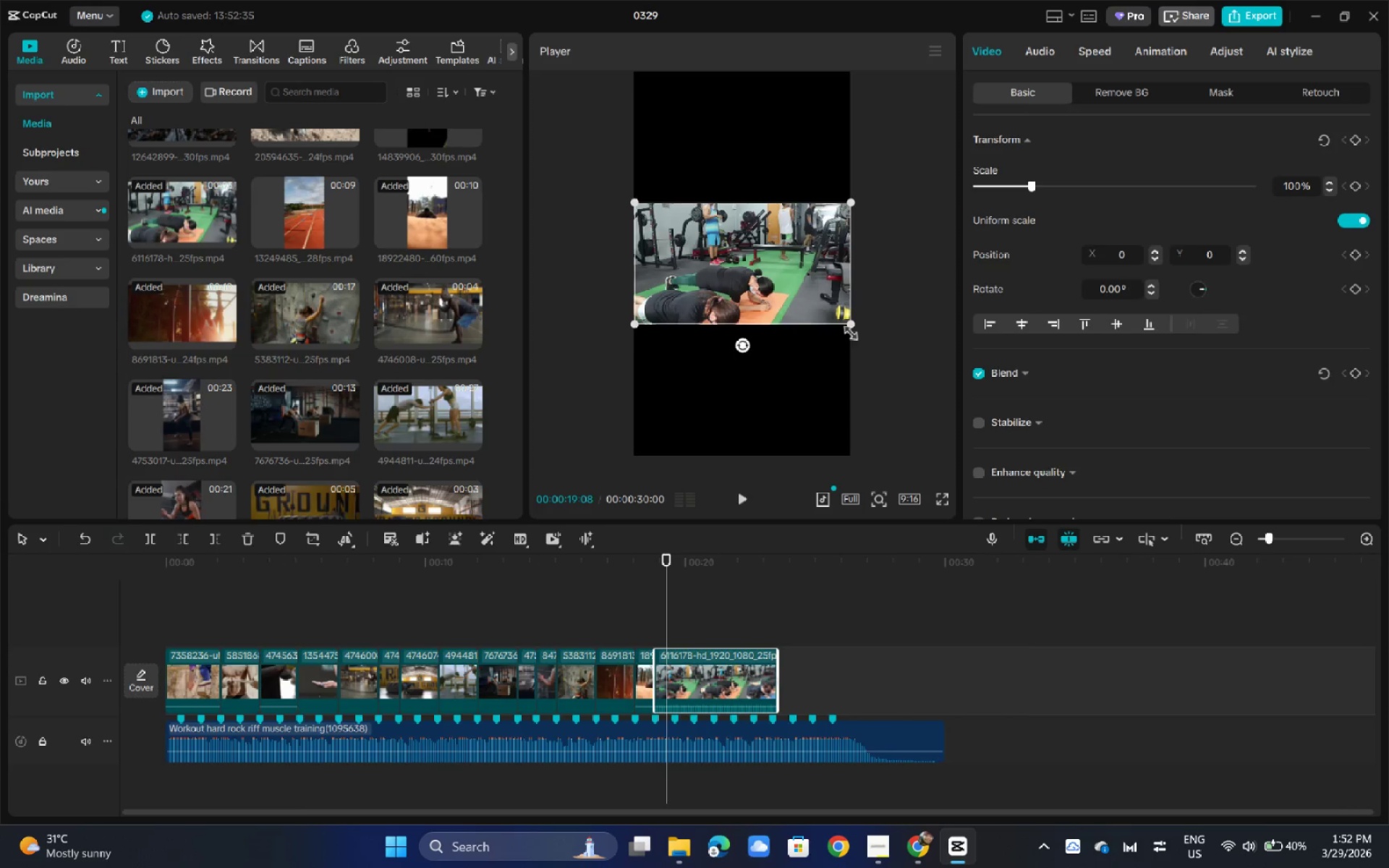 
left_click_drag(start_coordinate=[846, 320], to_coordinate=[1122, 613])
 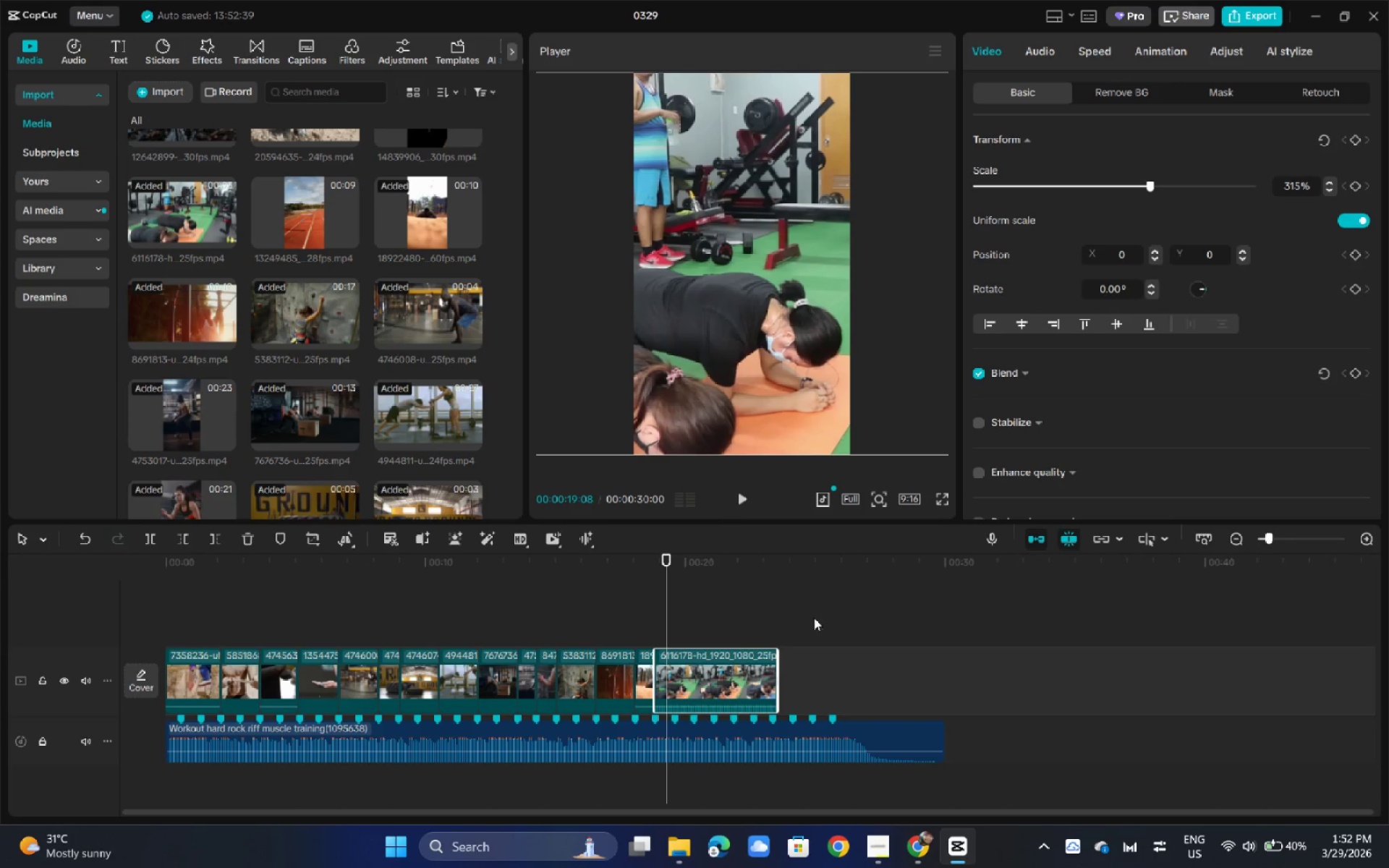 
key(Space)
 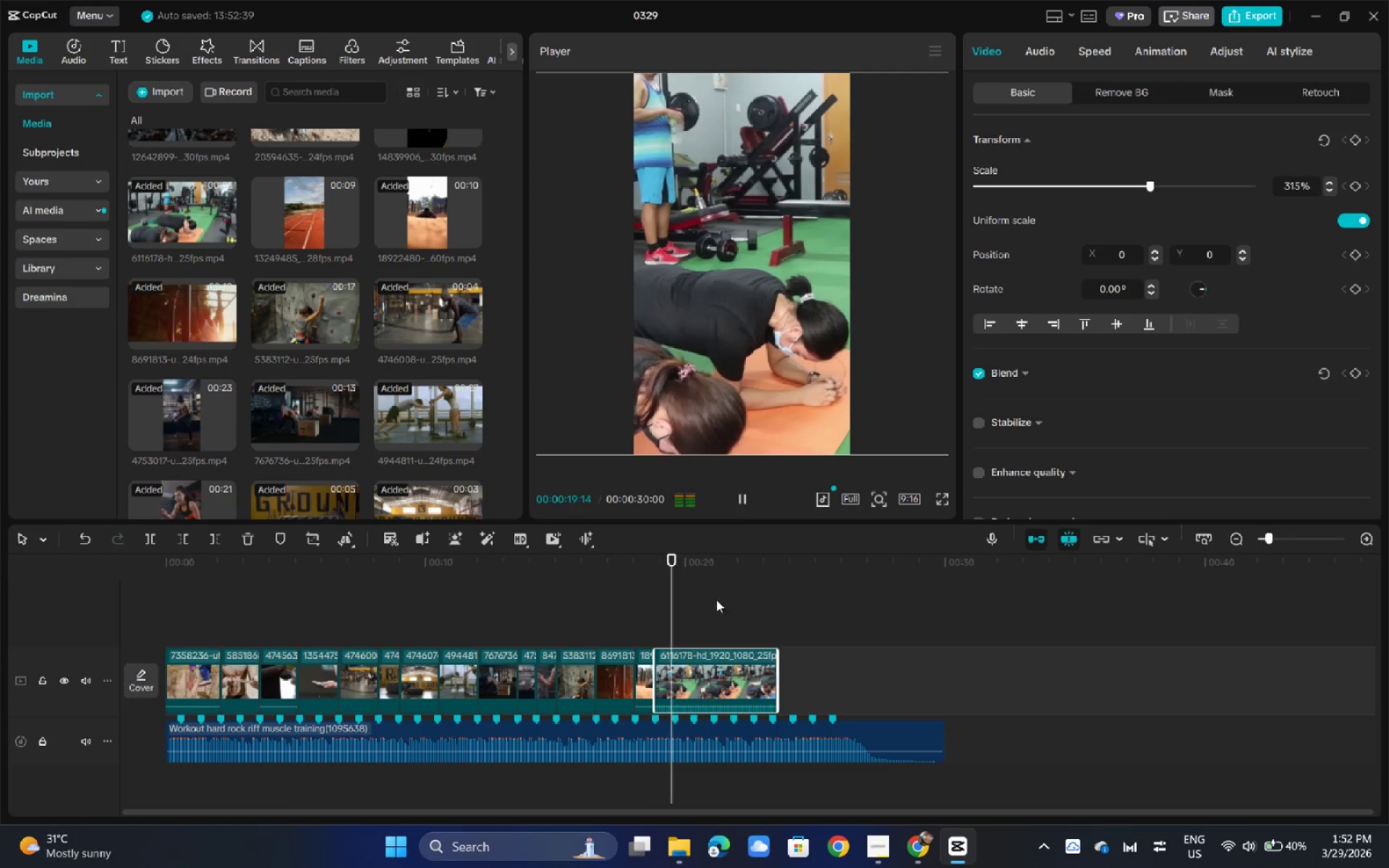 
key(Space)
 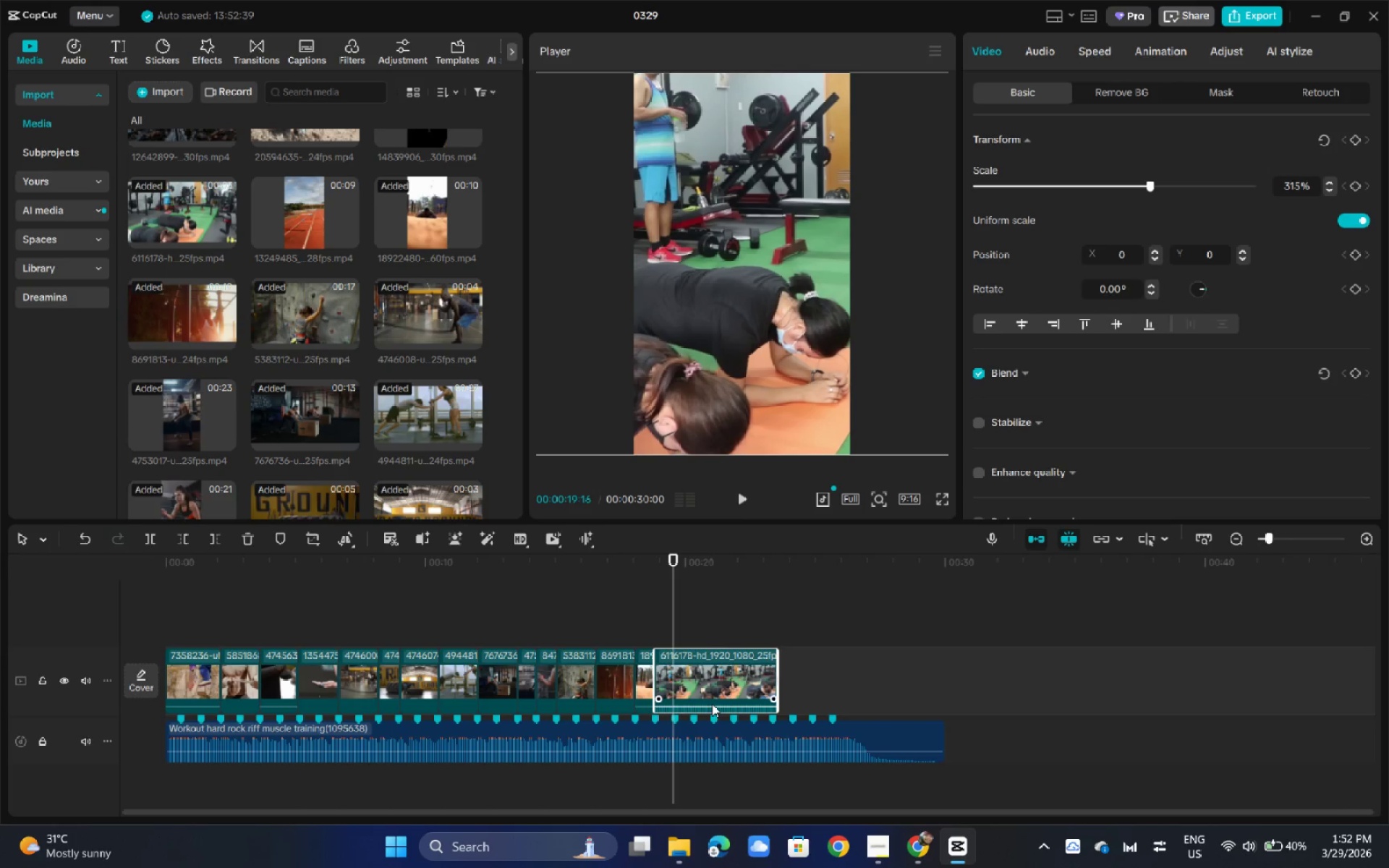 
left_click_drag(start_coordinate=[713, 707], to_coordinate=[714, 721])
 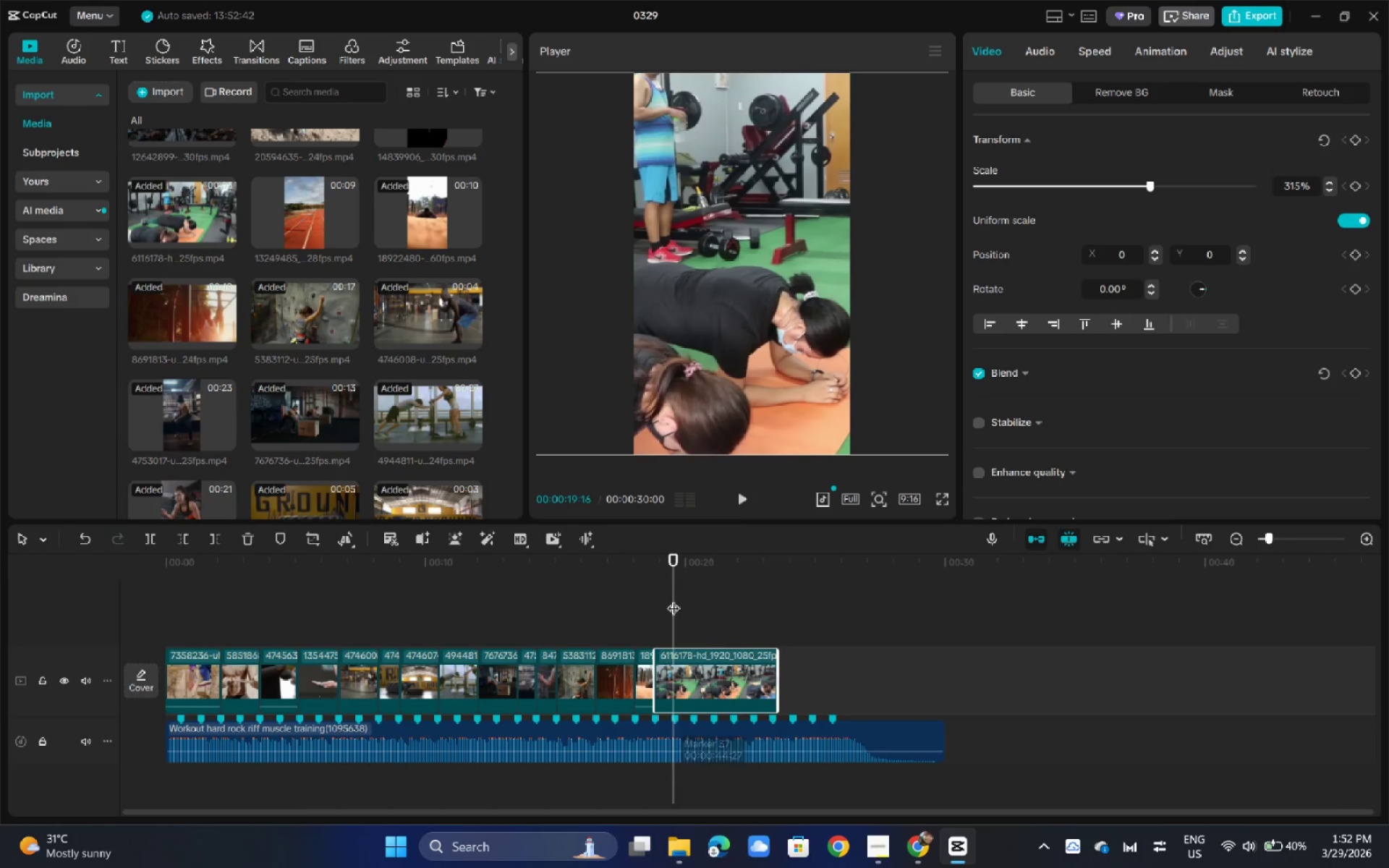 
key(Space)
 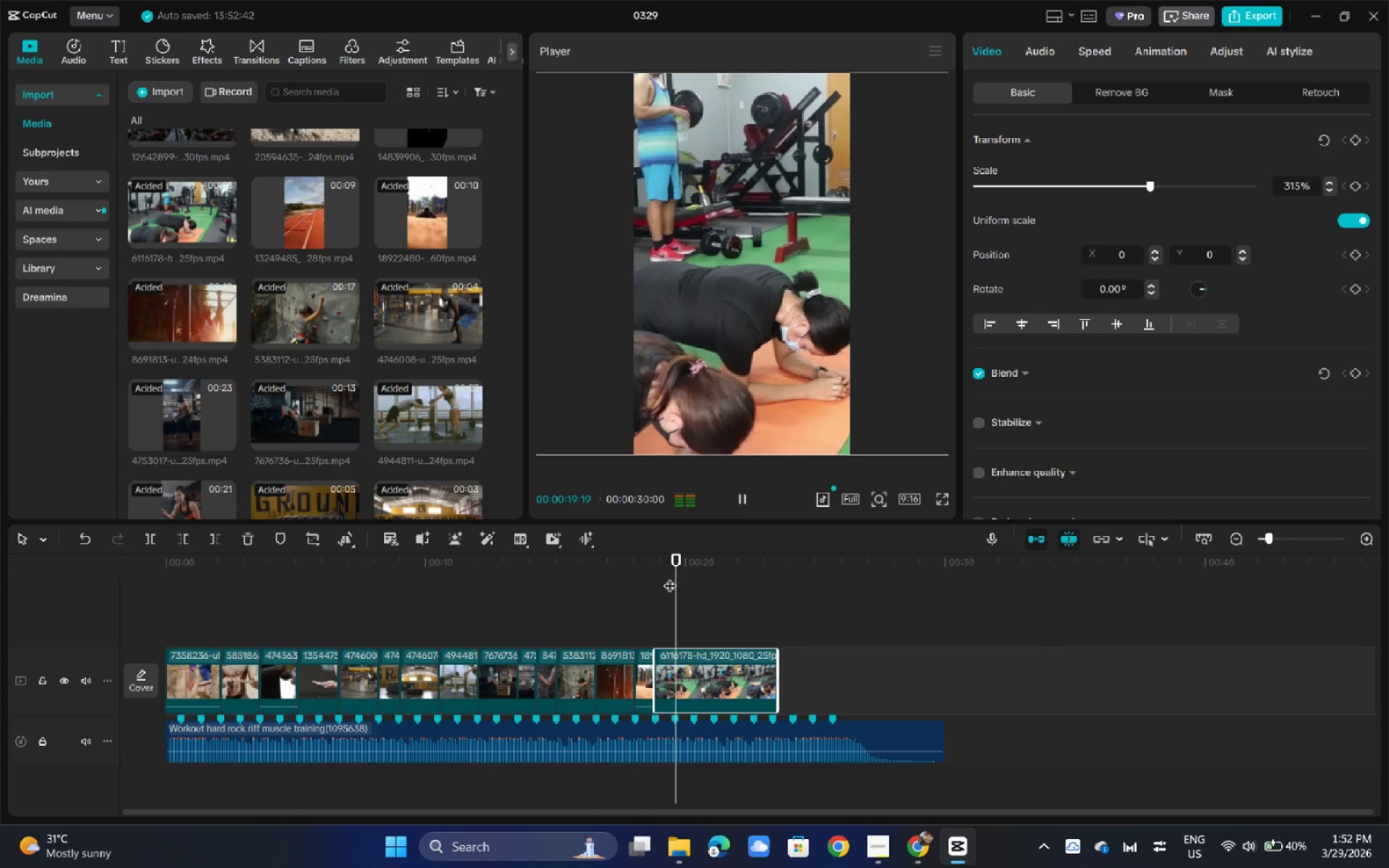 
key(Space)
 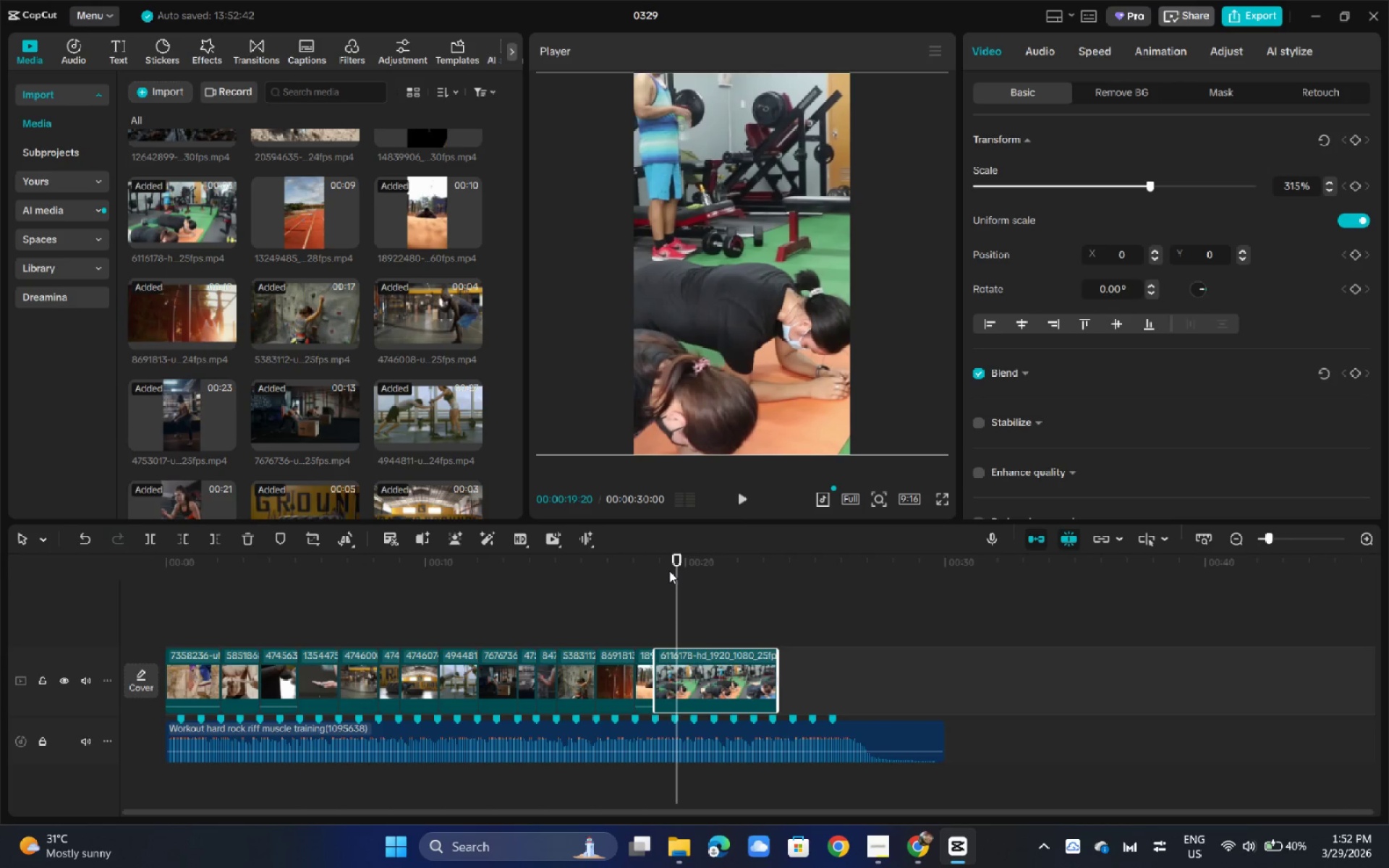 
left_click_drag(start_coordinate=[669, 571], to_coordinate=[679, 572])
 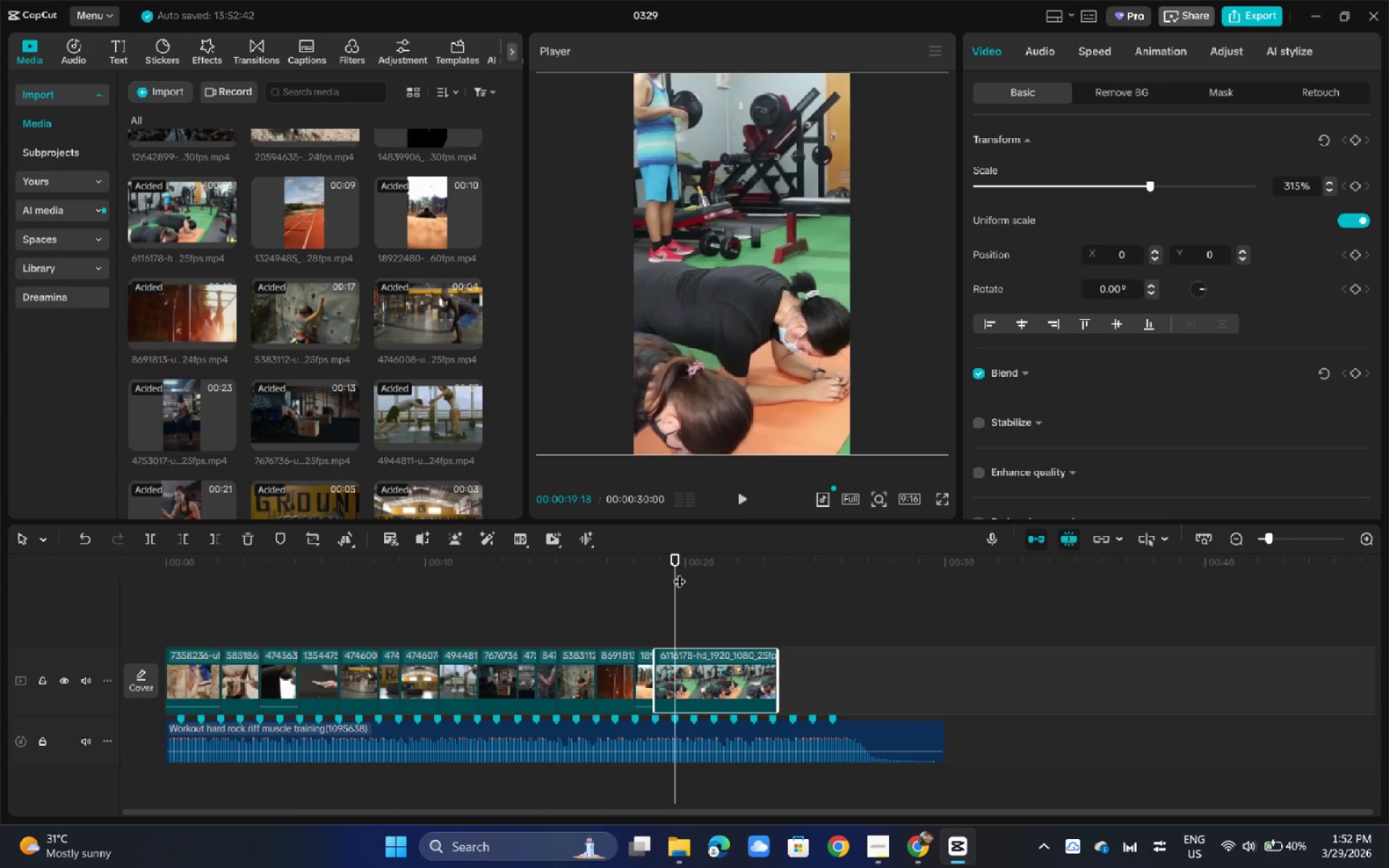 
key(Control+B)
 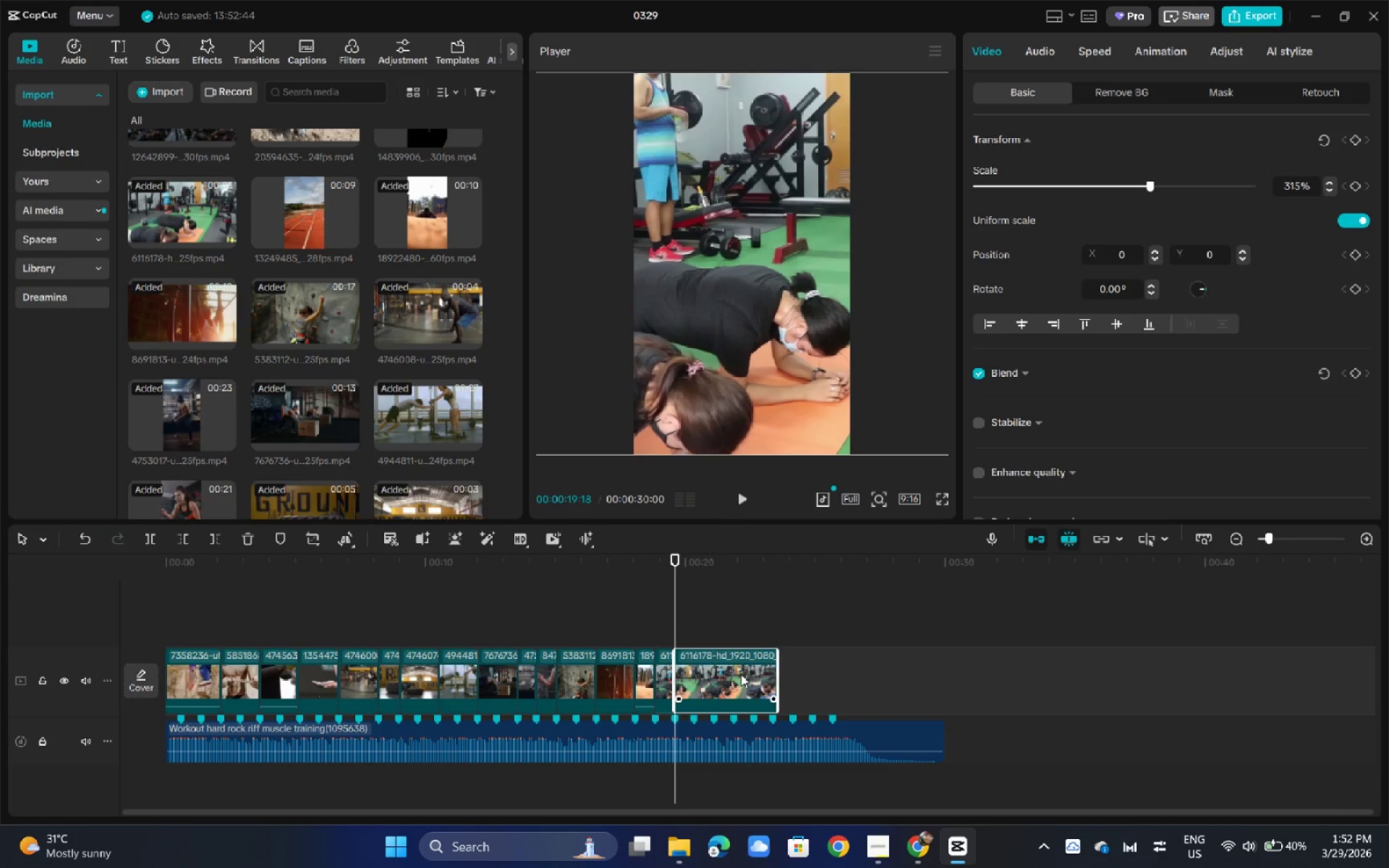 
key(Backspace)
 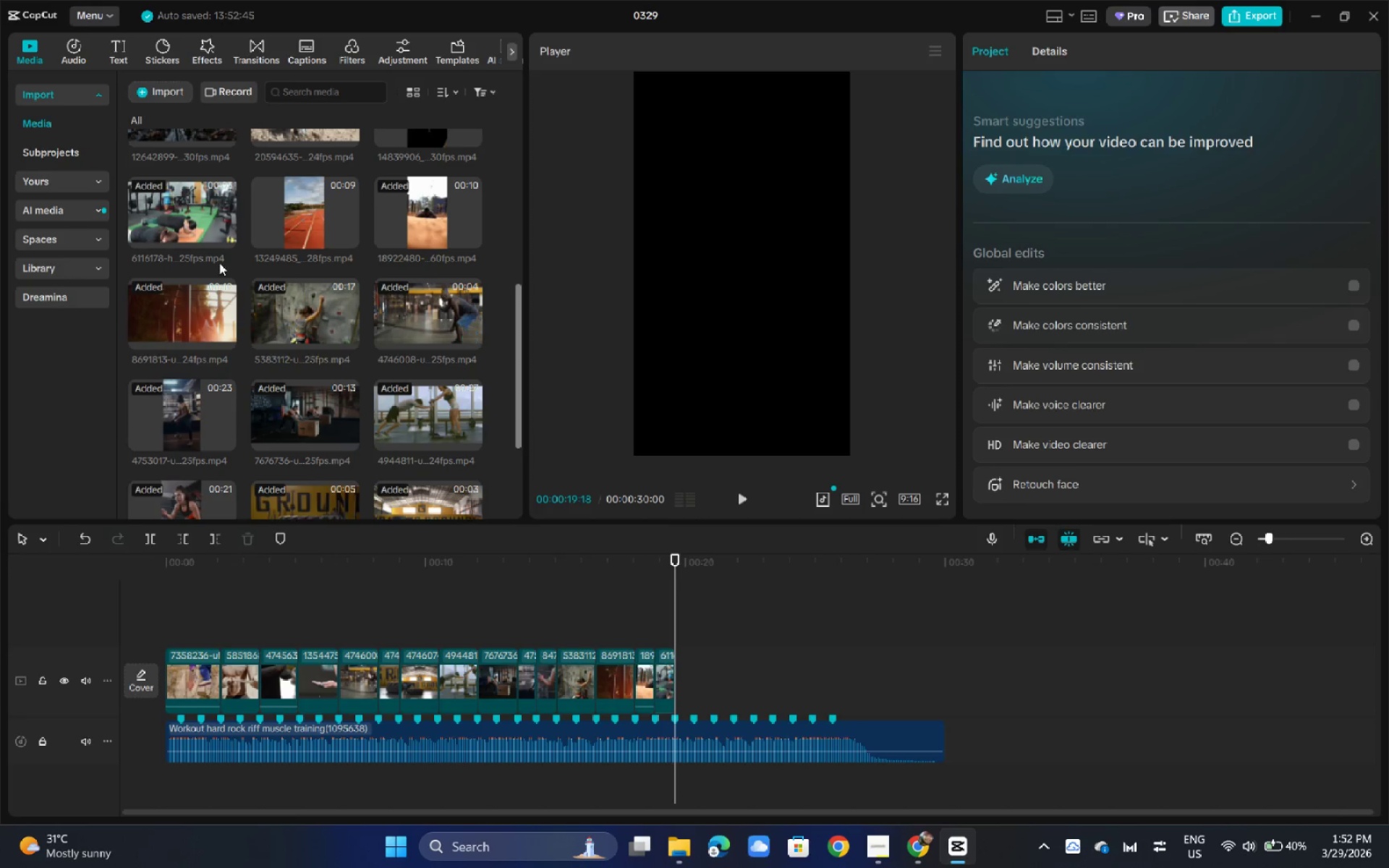 
scroll: coordinate [219, 263], scroll_direction: up, amount: 2.0
 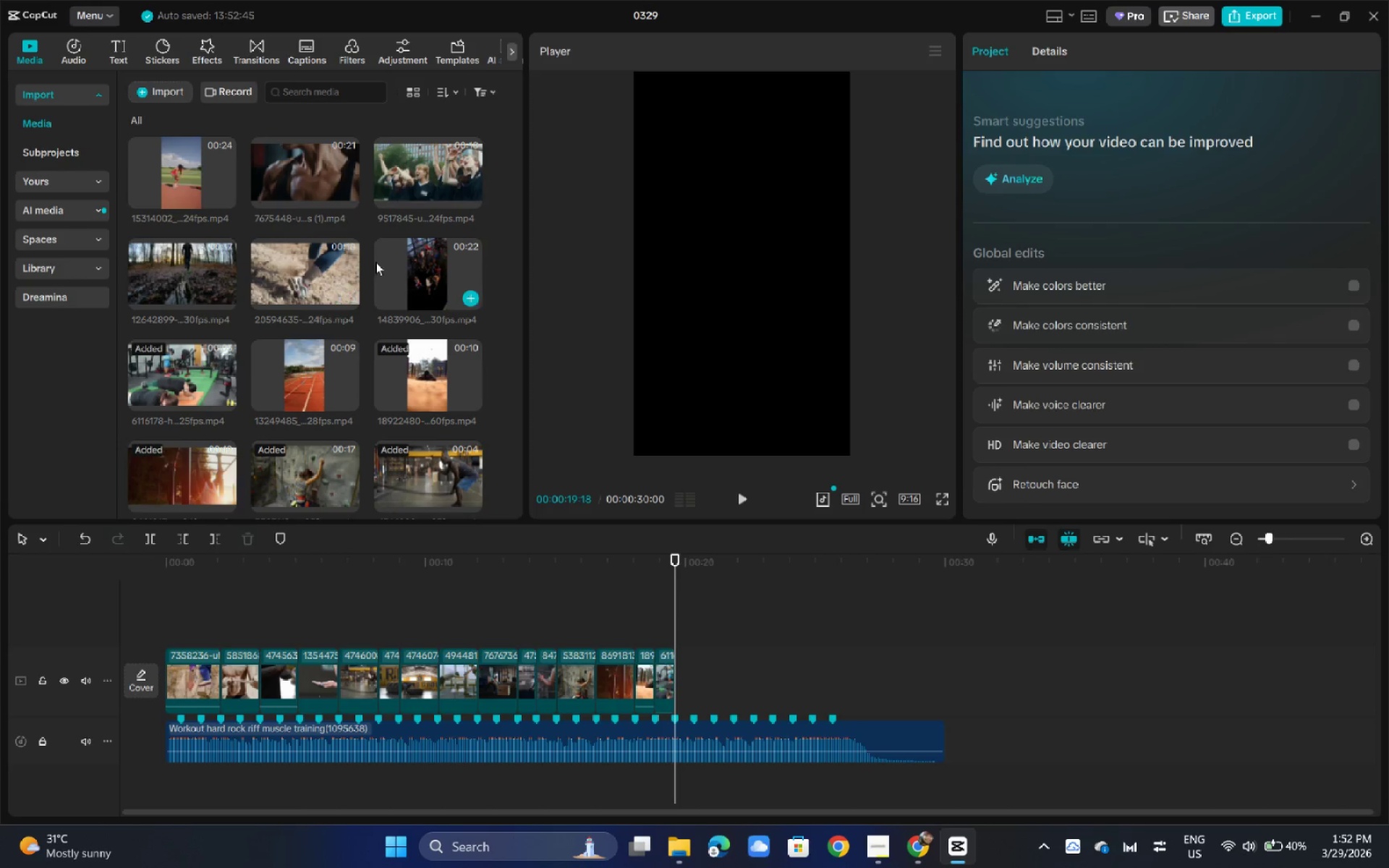 
left_click_drag(start_coordinate=[405, 264], to_coordinate=[690, 675])
 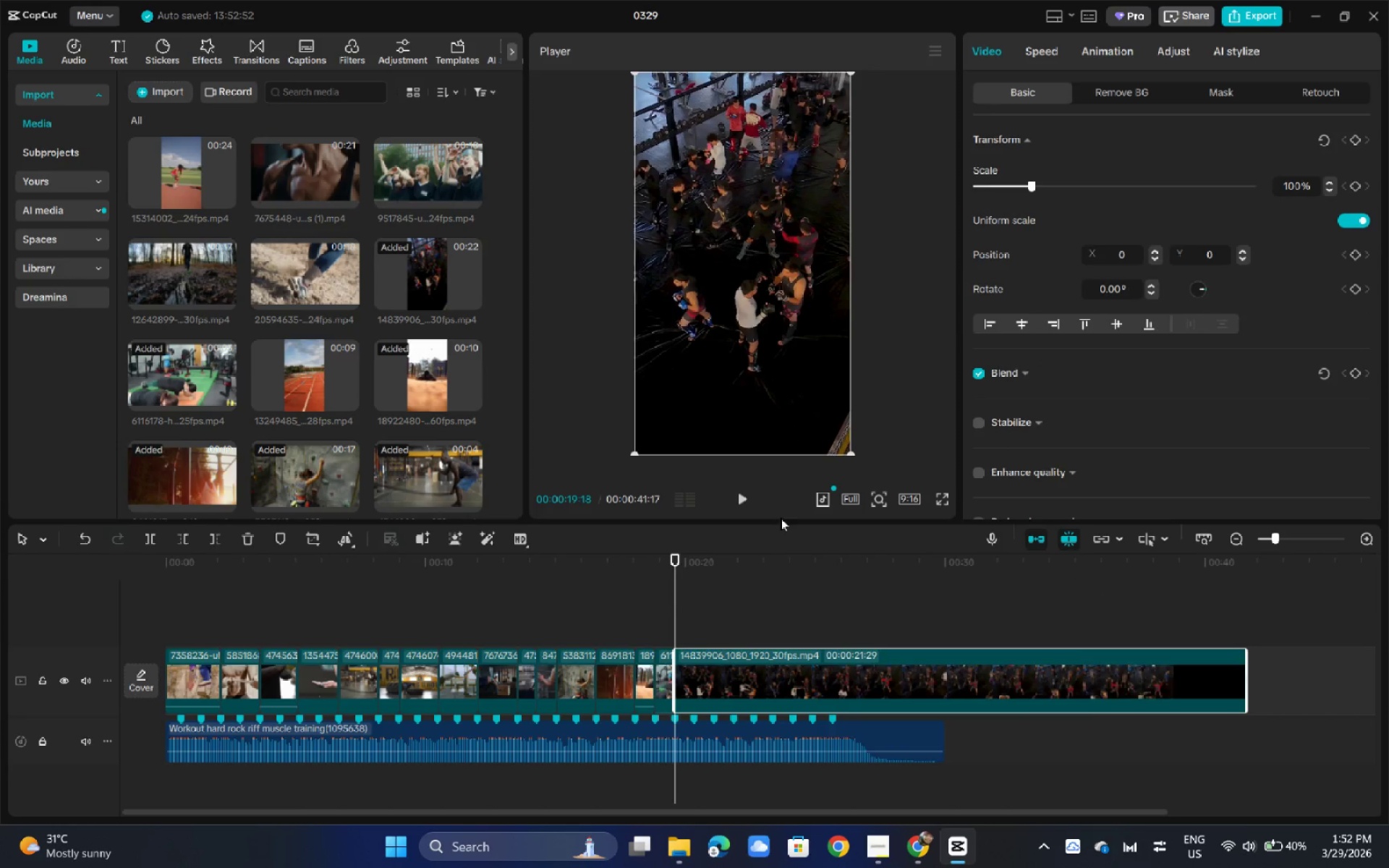 
key(Space)
 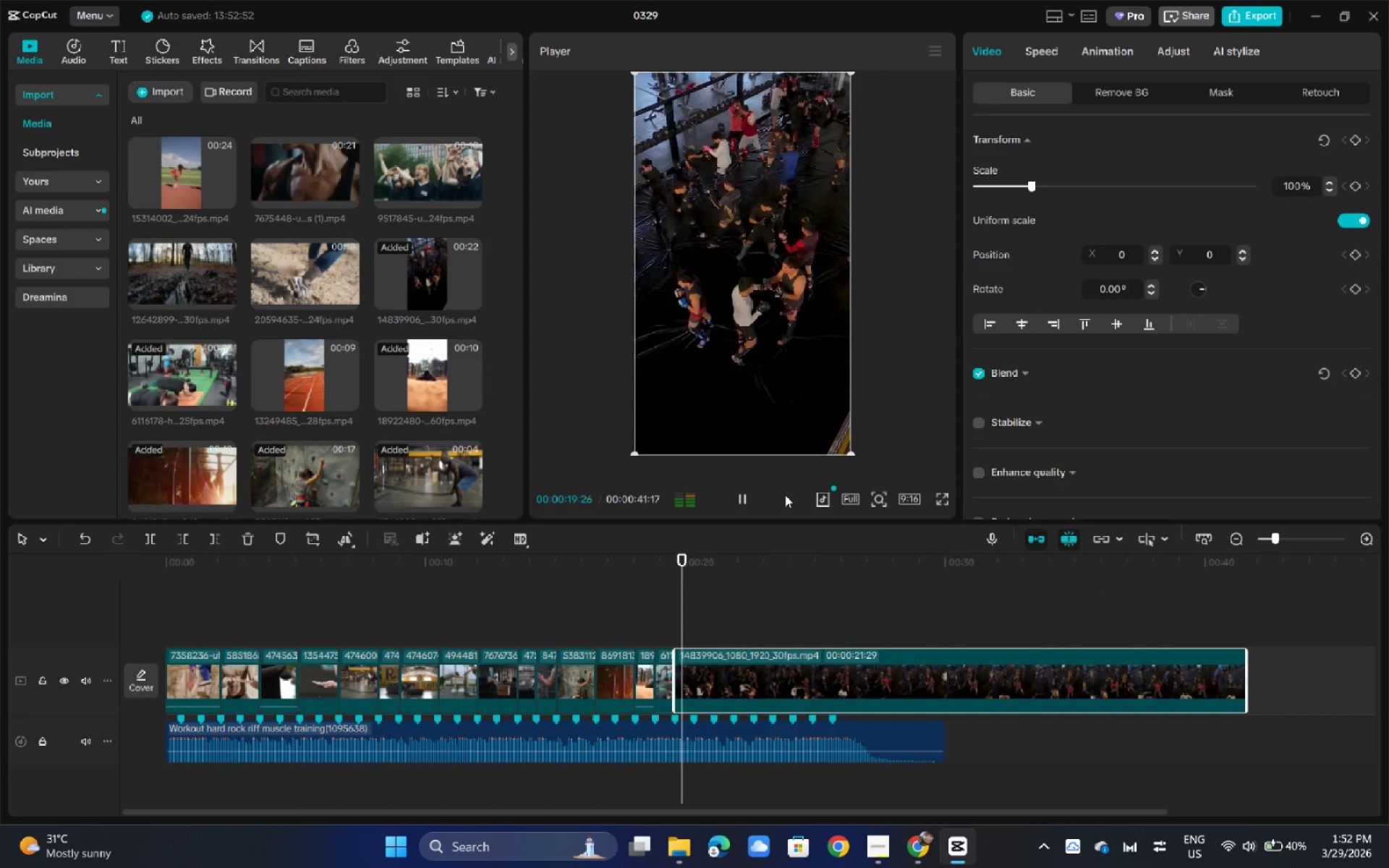 
key(Space)
 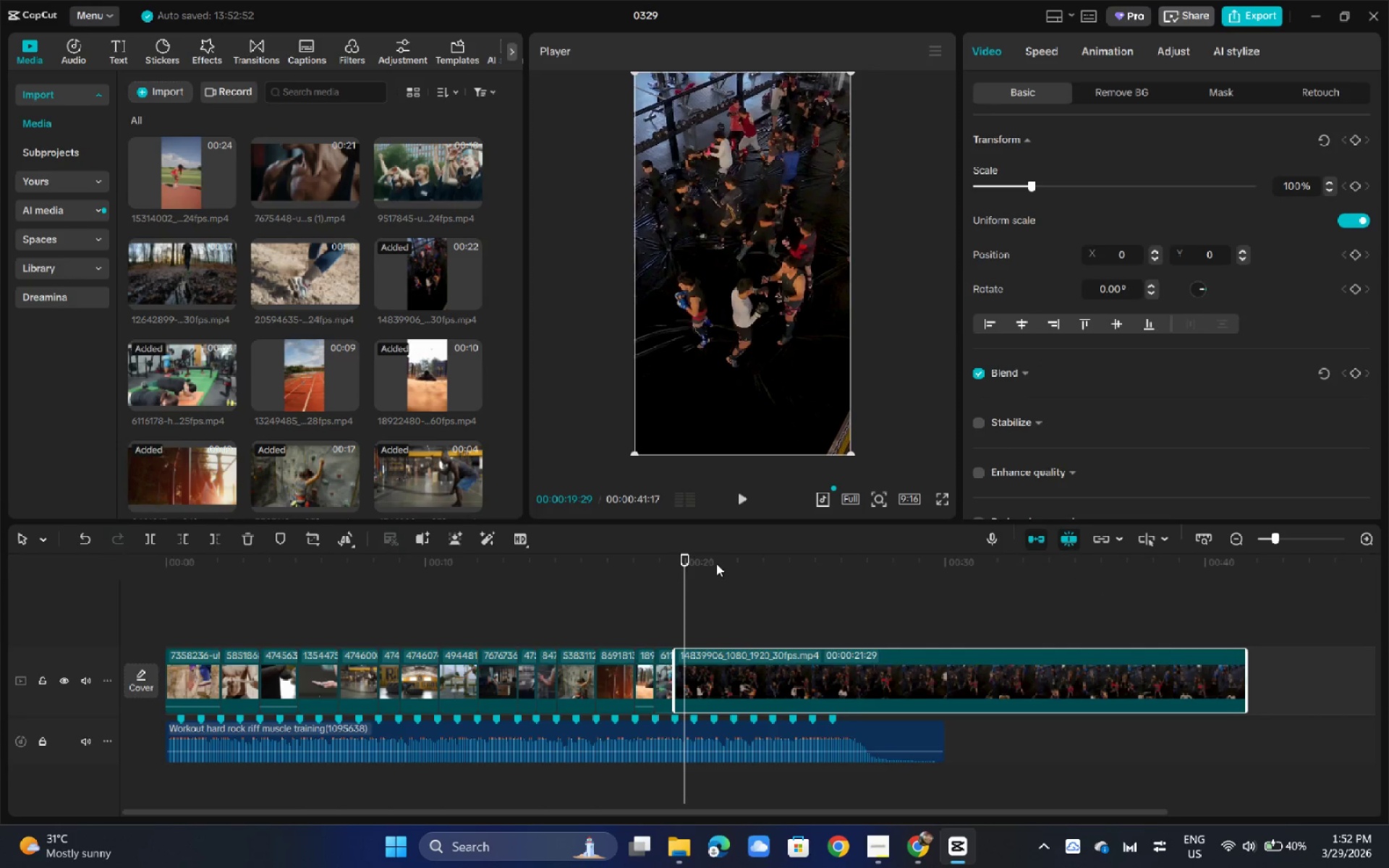 
key(Space)
 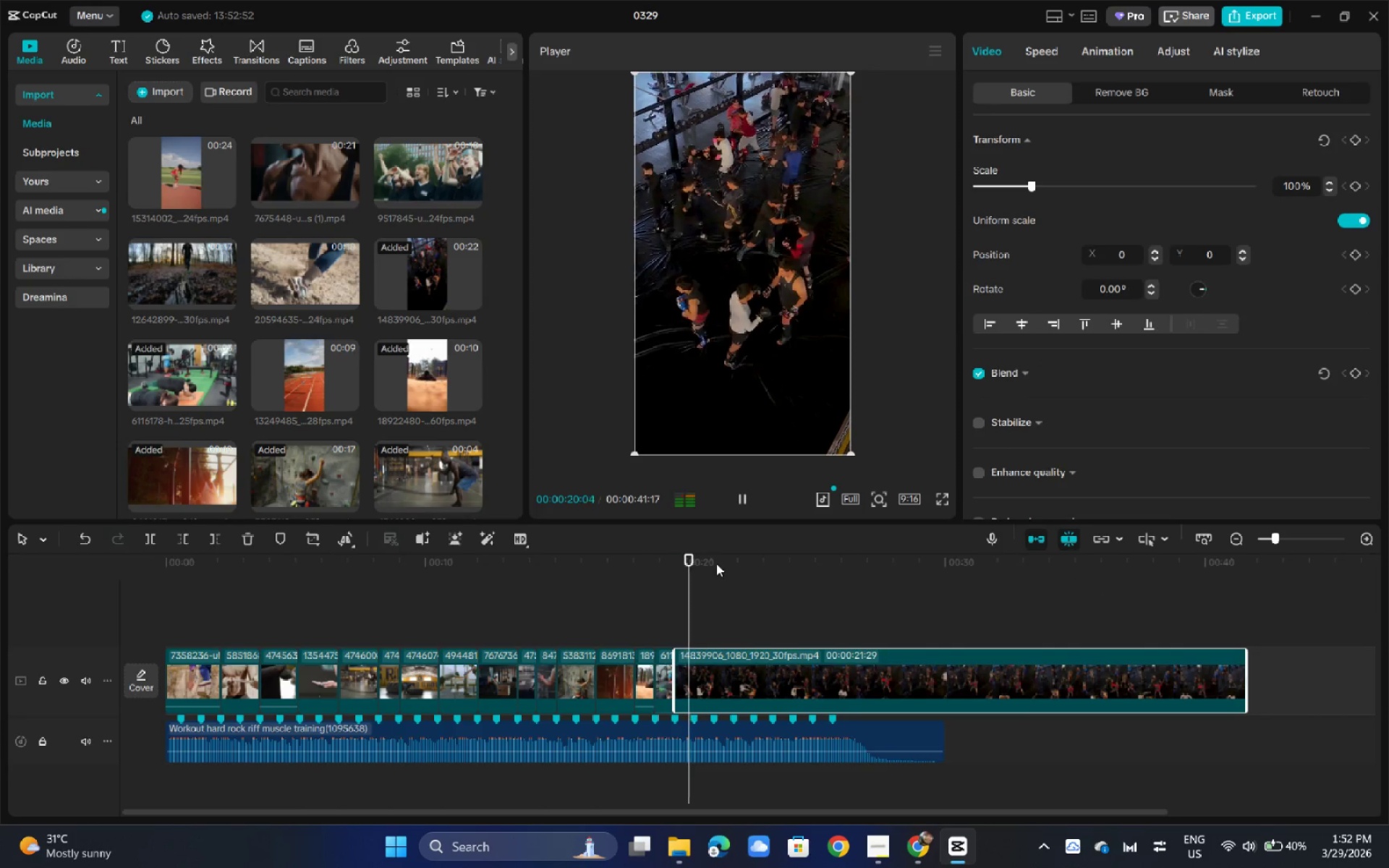 
key(Space)
 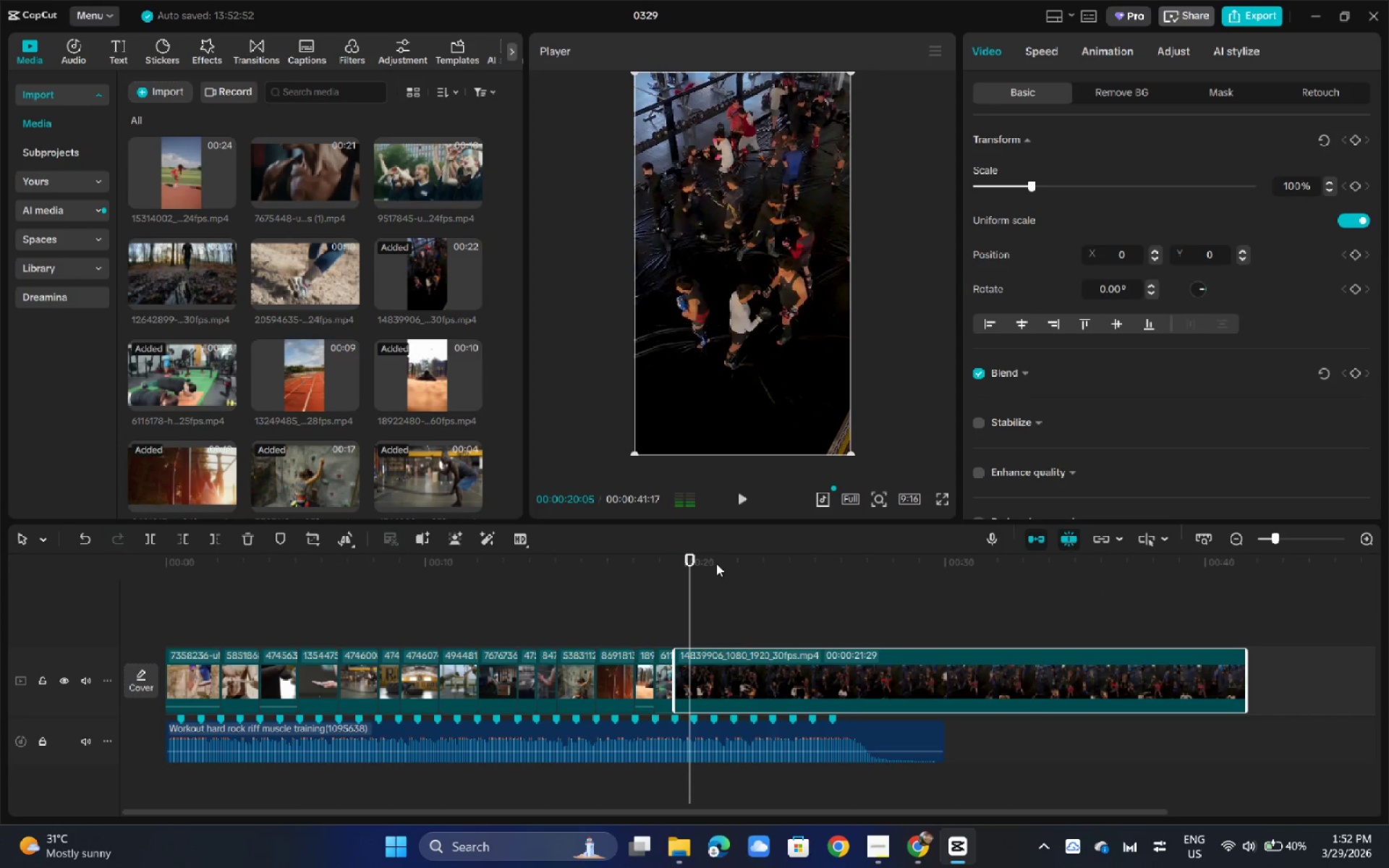 
key(Space)
 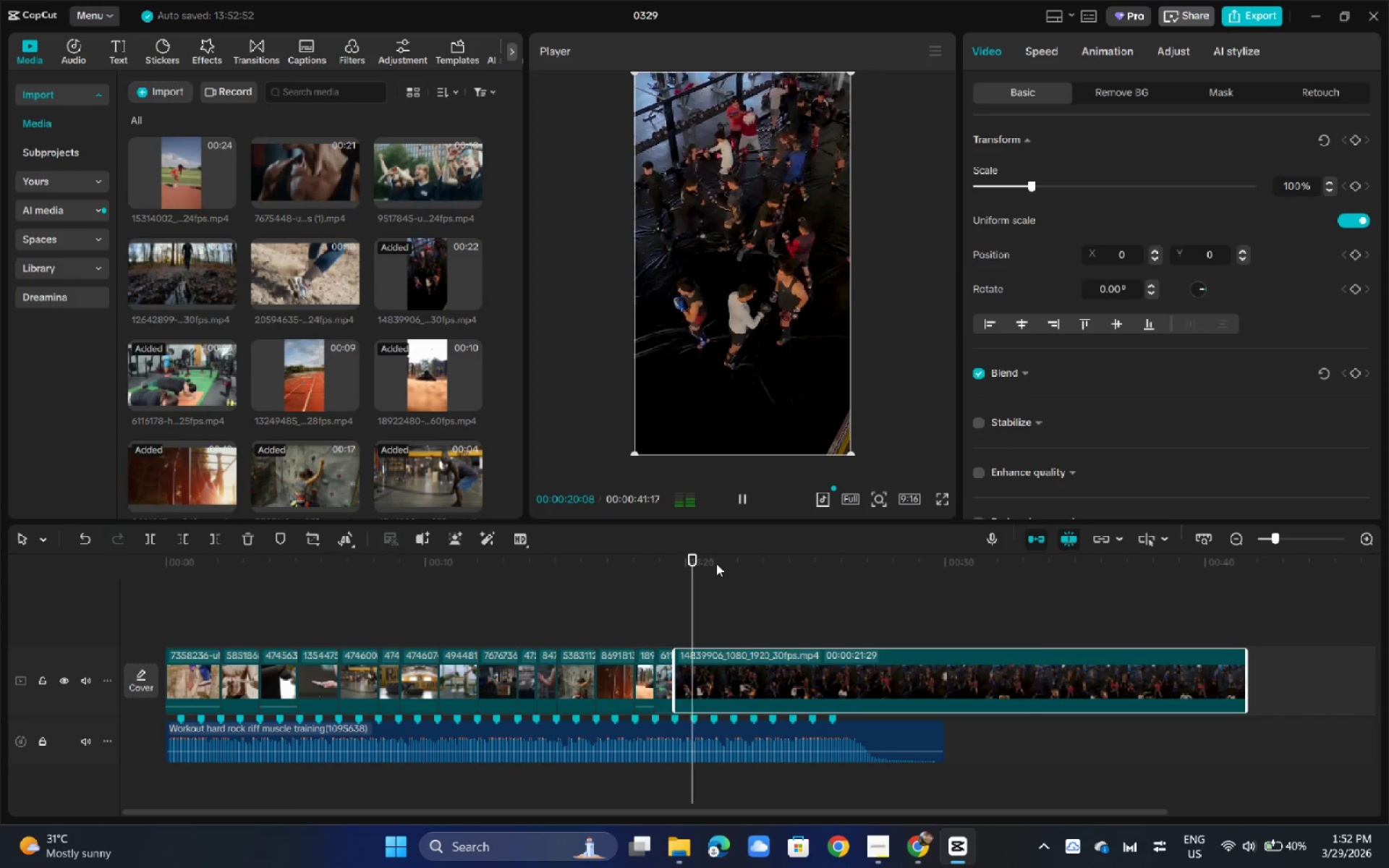 
key(Space)
 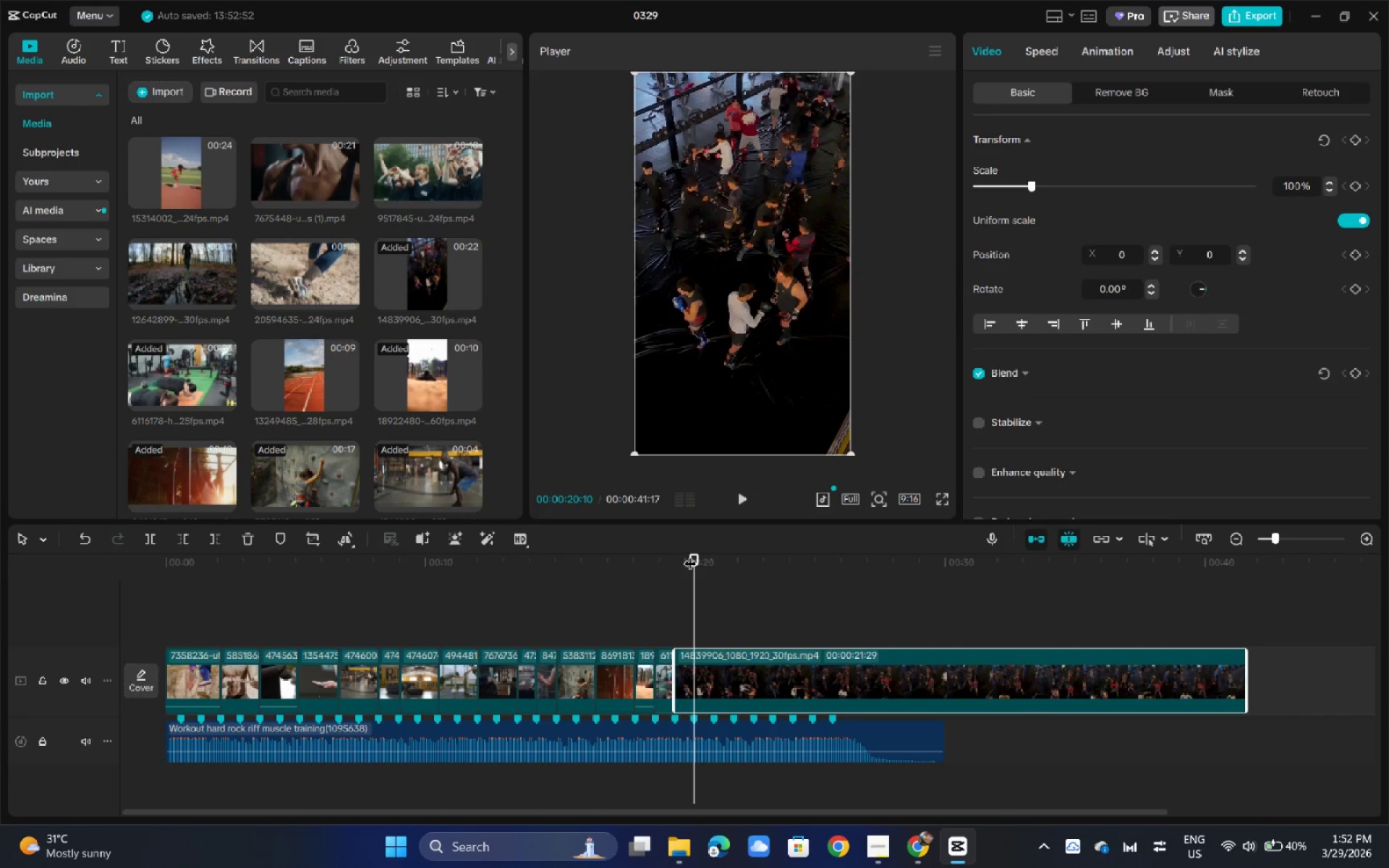 
key(Control+B)
 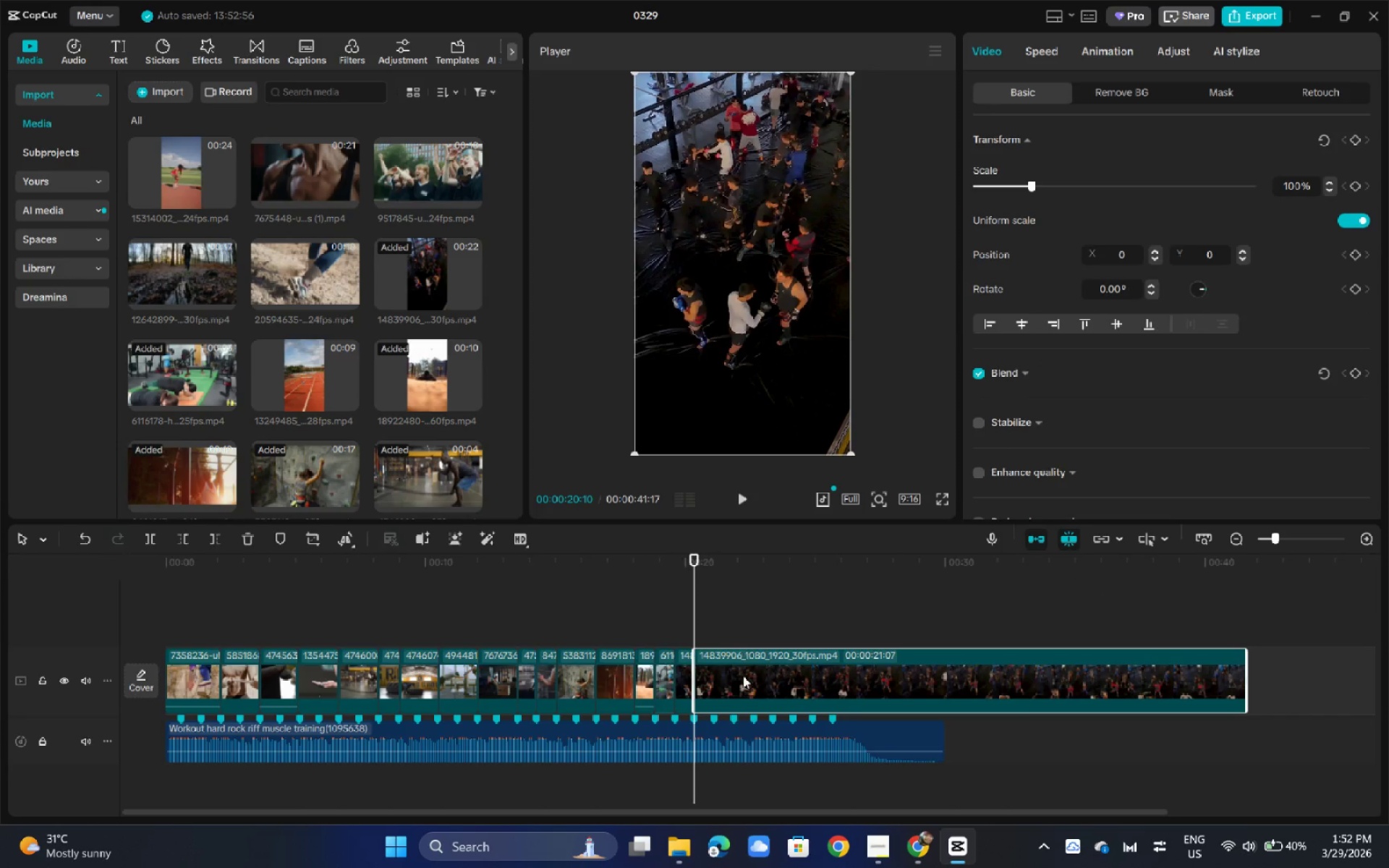 
left_click([749, 684])
 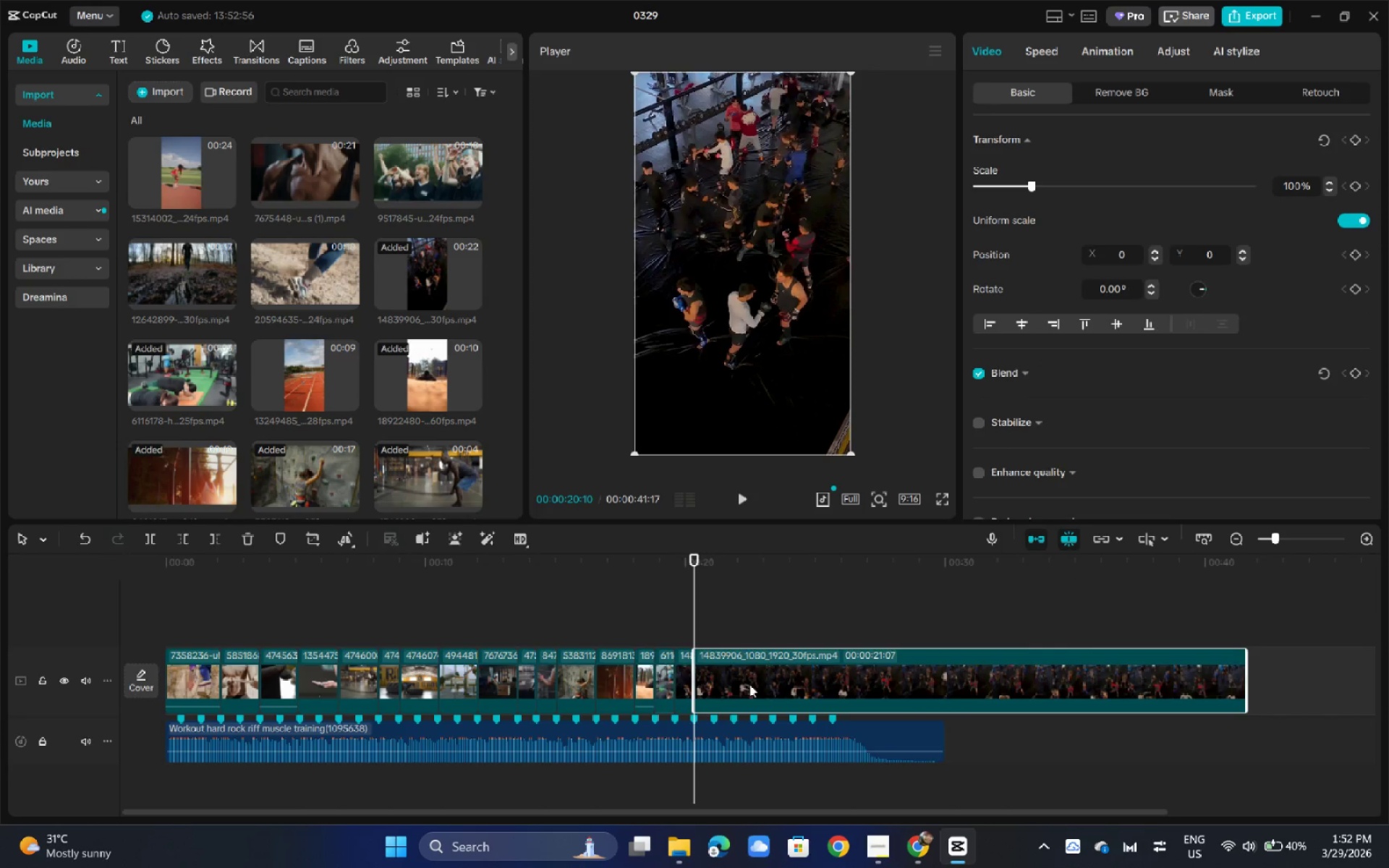 
key(Backspace)
 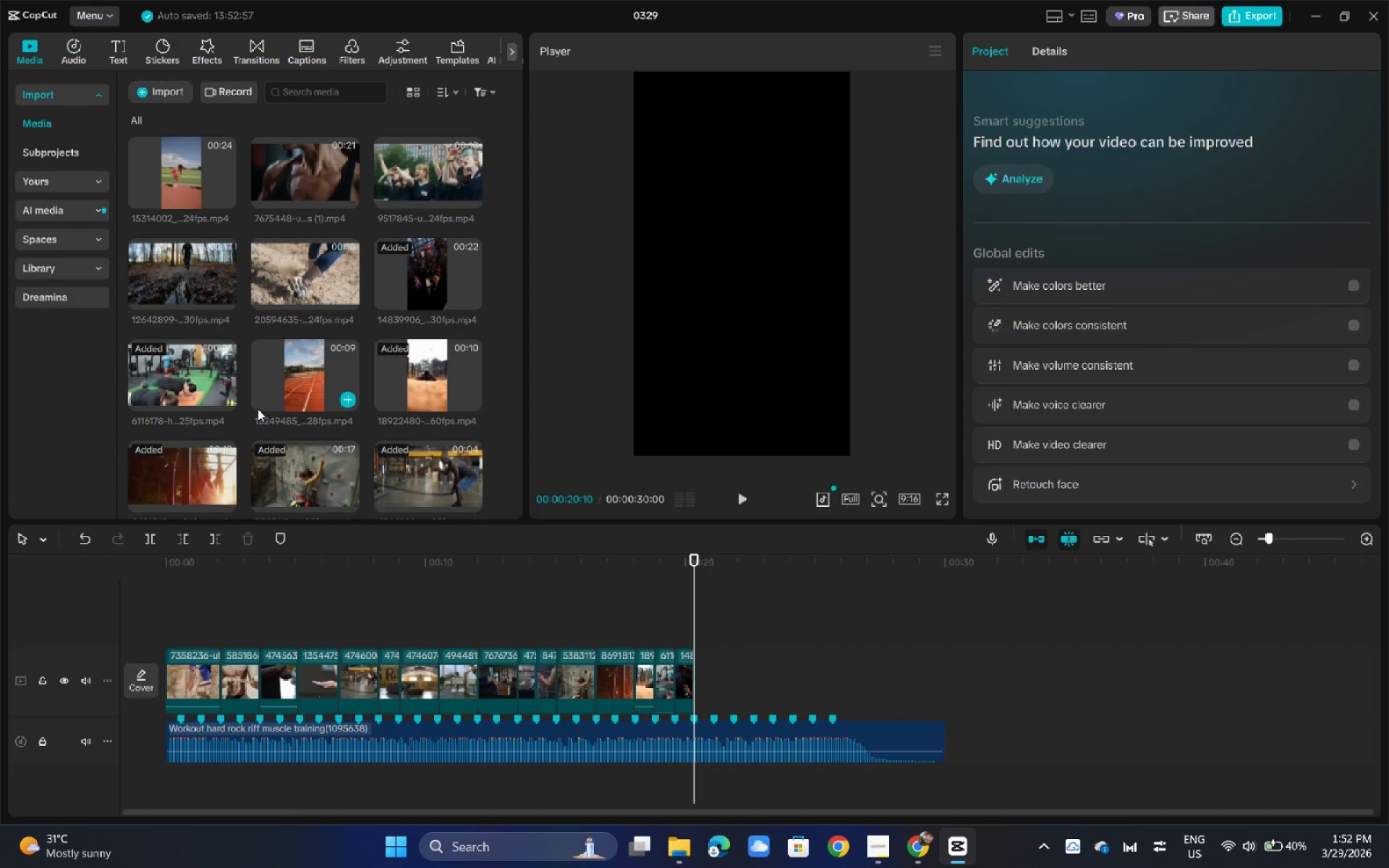 
left_click_drag(start_coordinate=[271, 276], to_coordinate=[698, 659])
 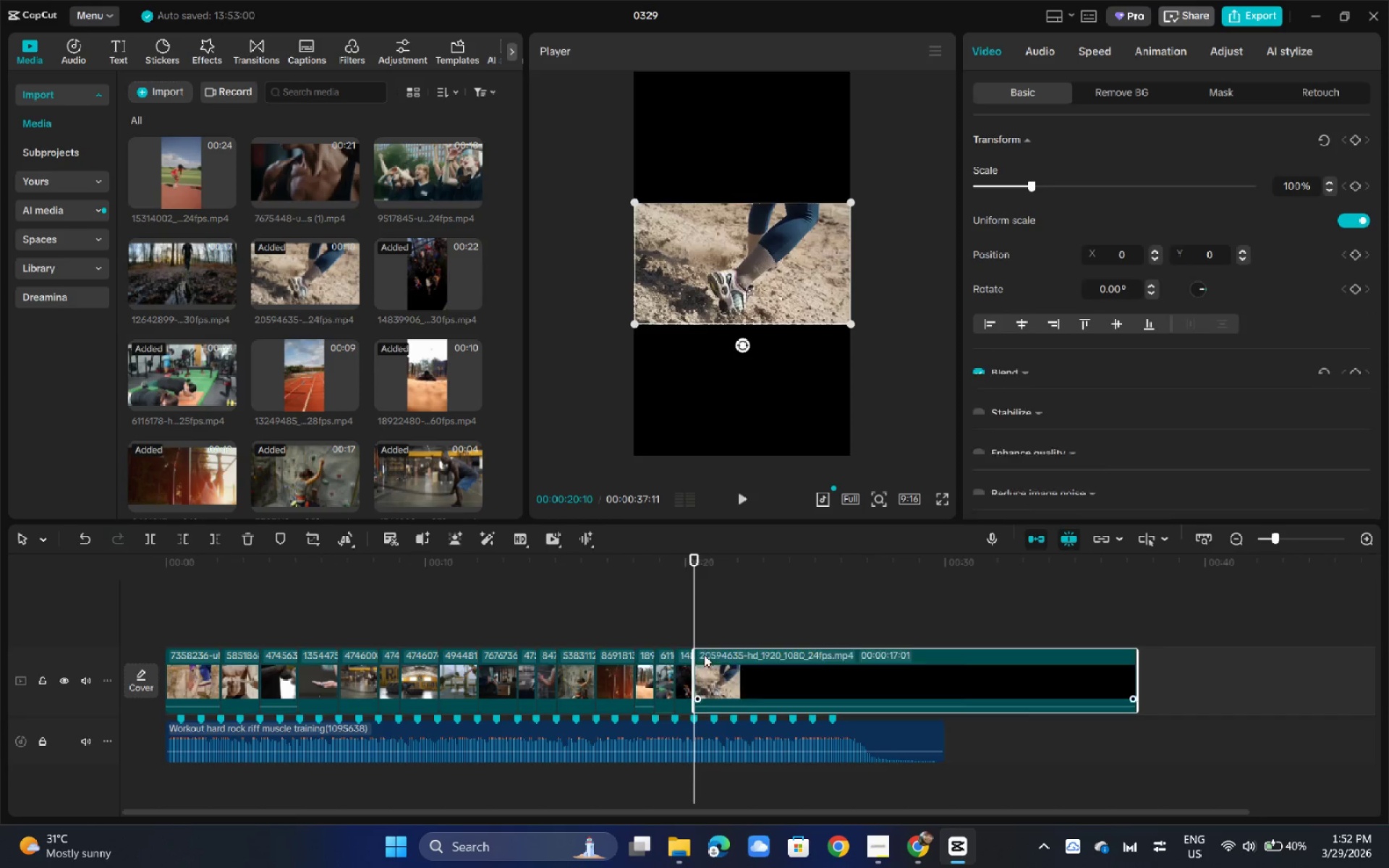 
key(Space)
 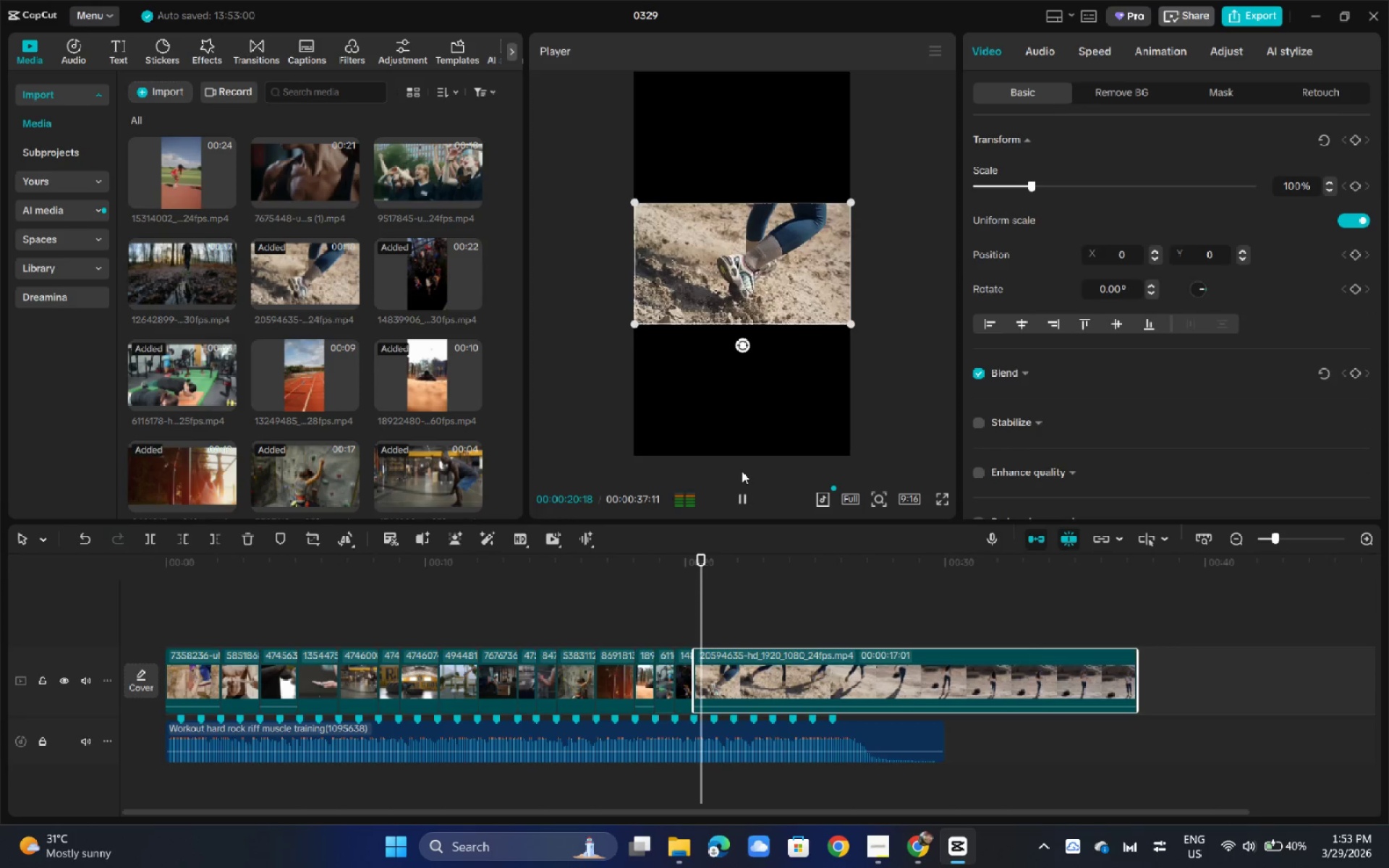 
key(Space)
 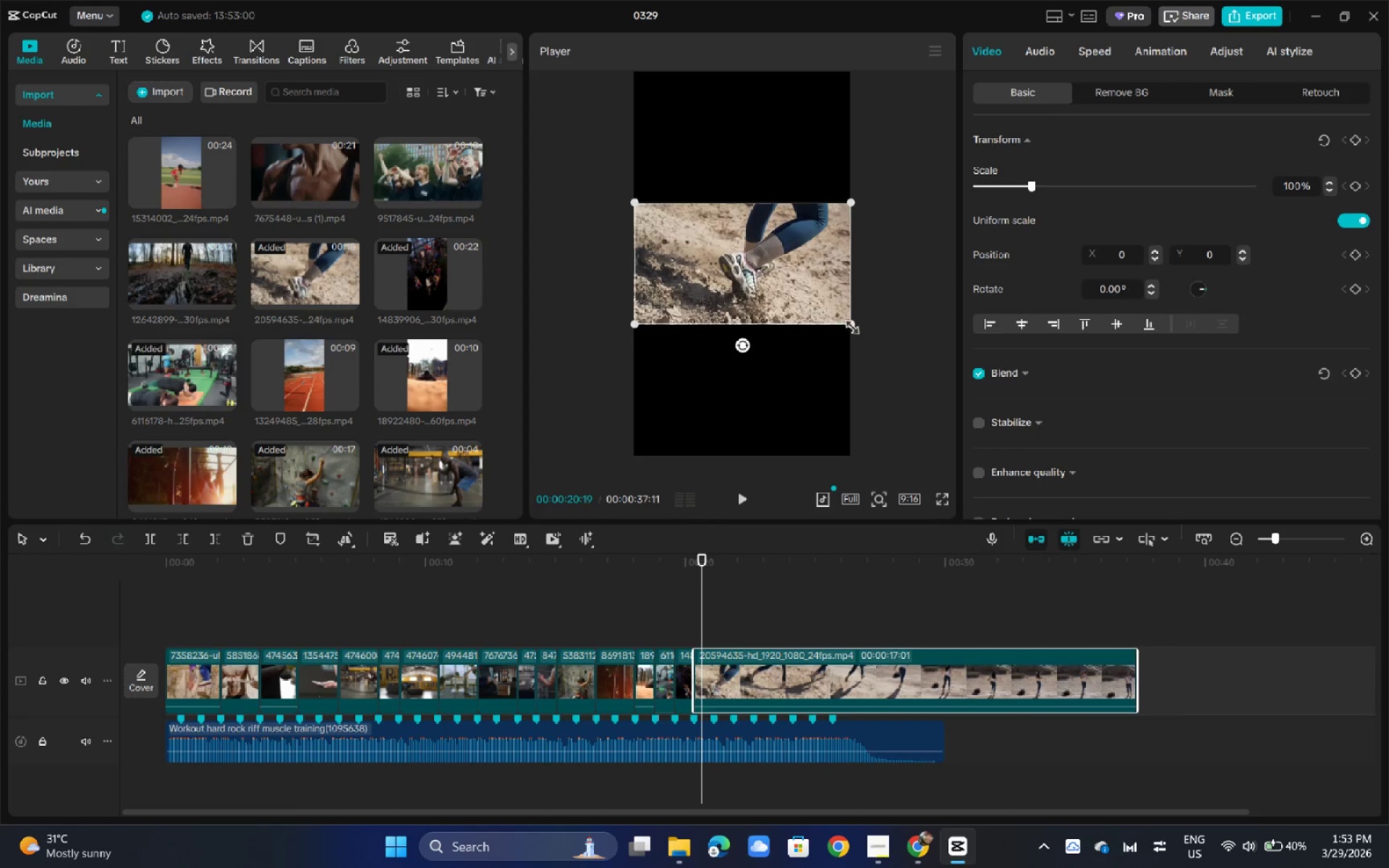 
left_click_drag(start_coordinate=[848, 324], to_coordinate=[1134, 590])
 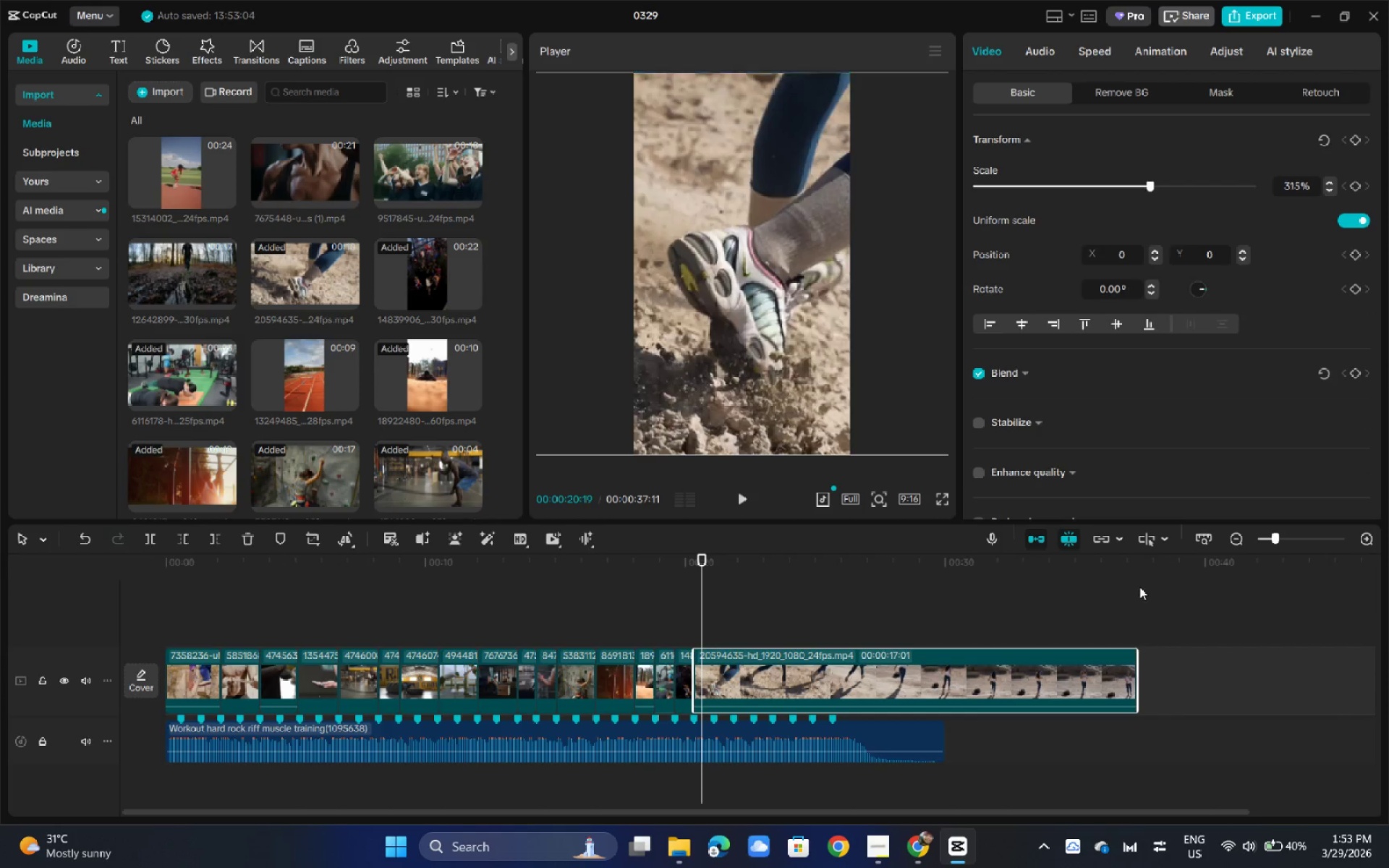 
key(Space)
 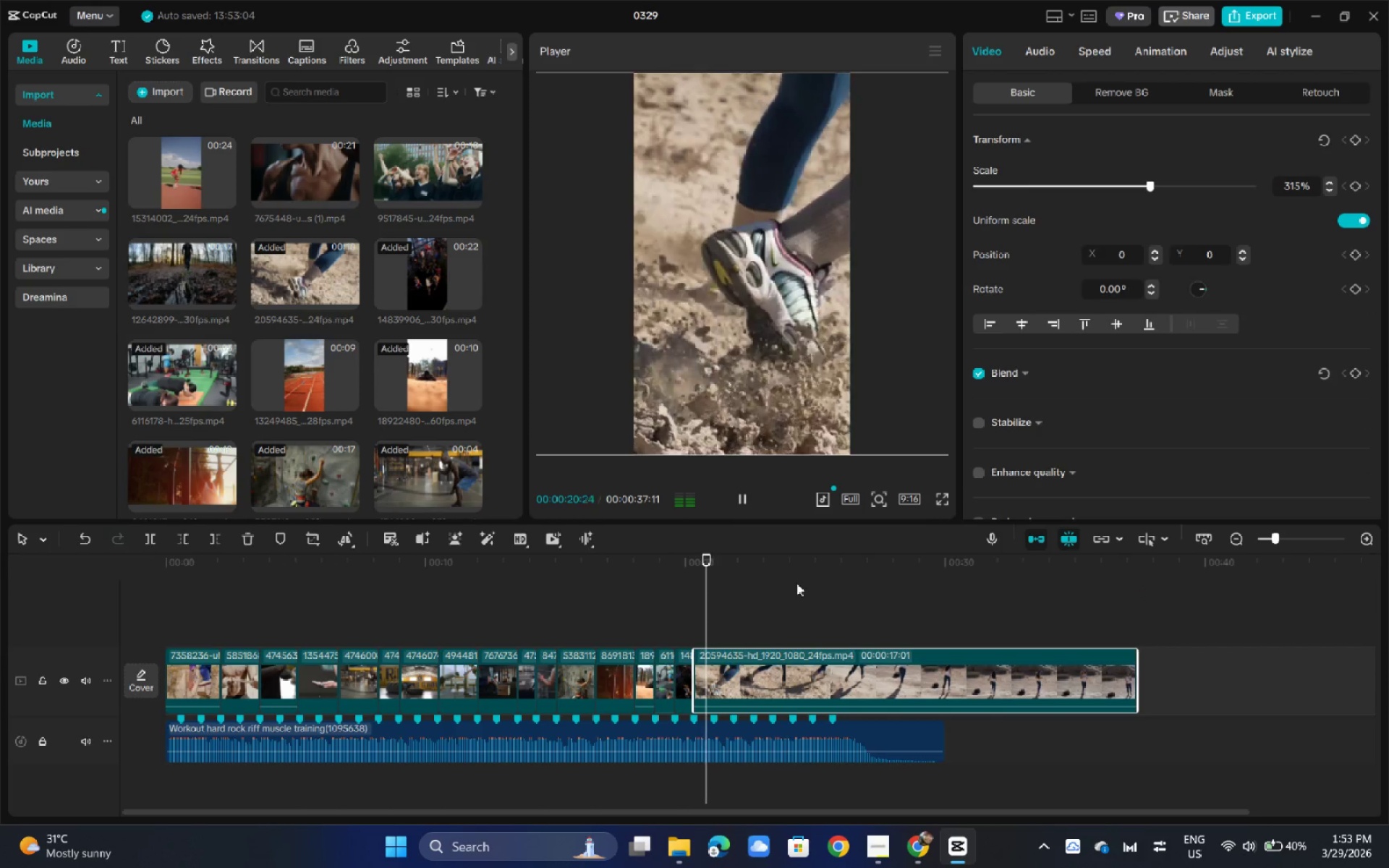 
key(Space)
 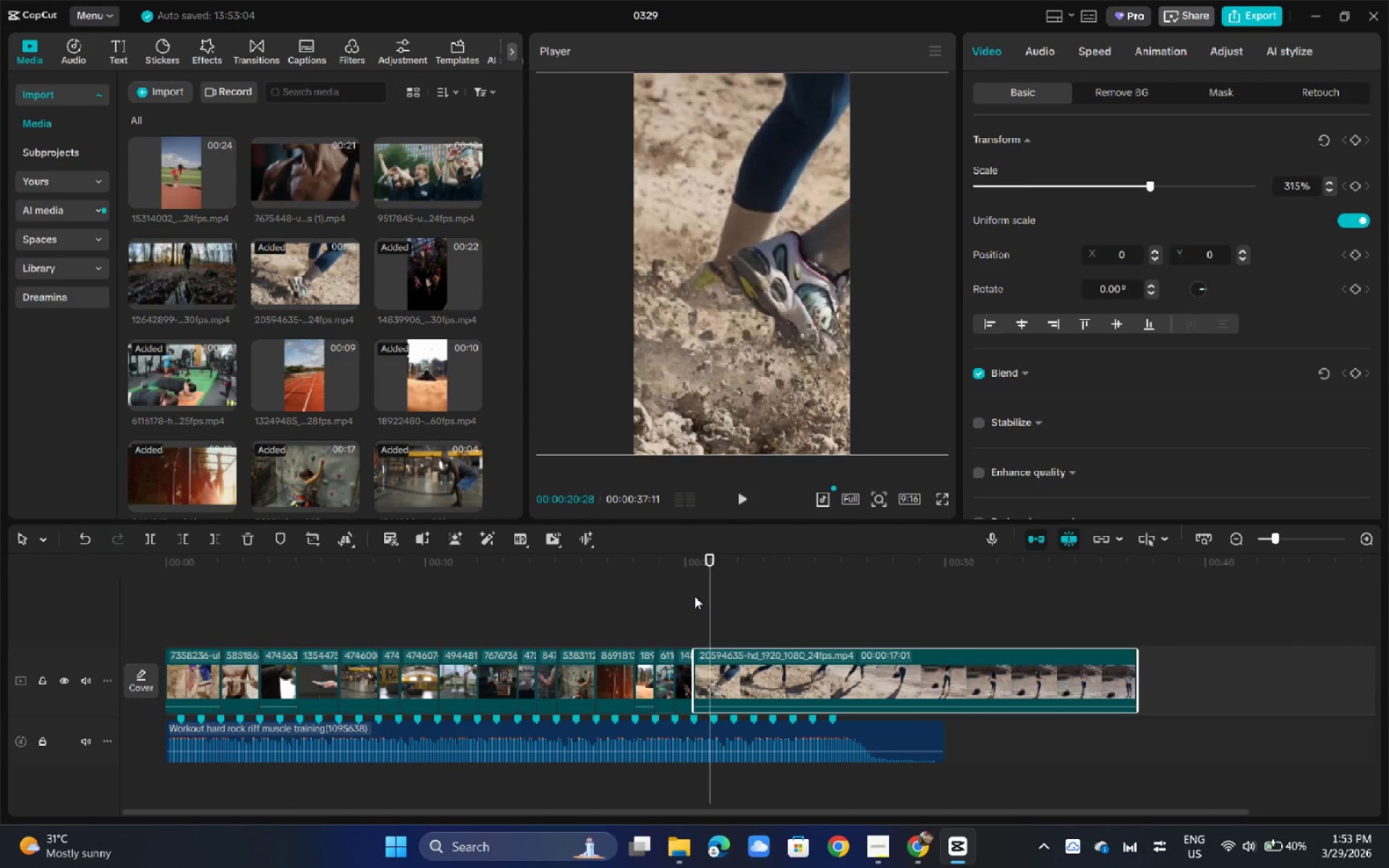 
key(Space)
 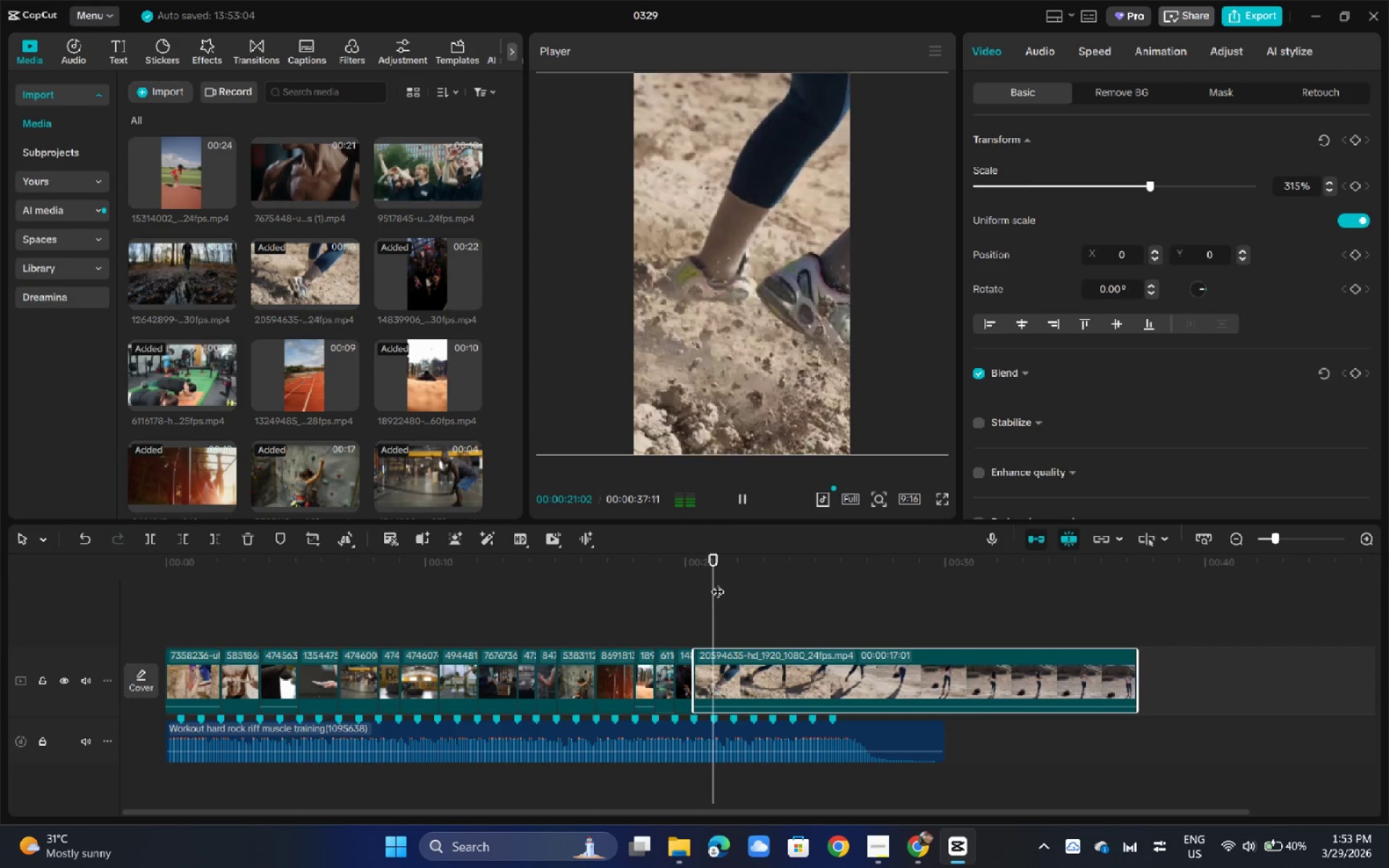 
key(Space)
 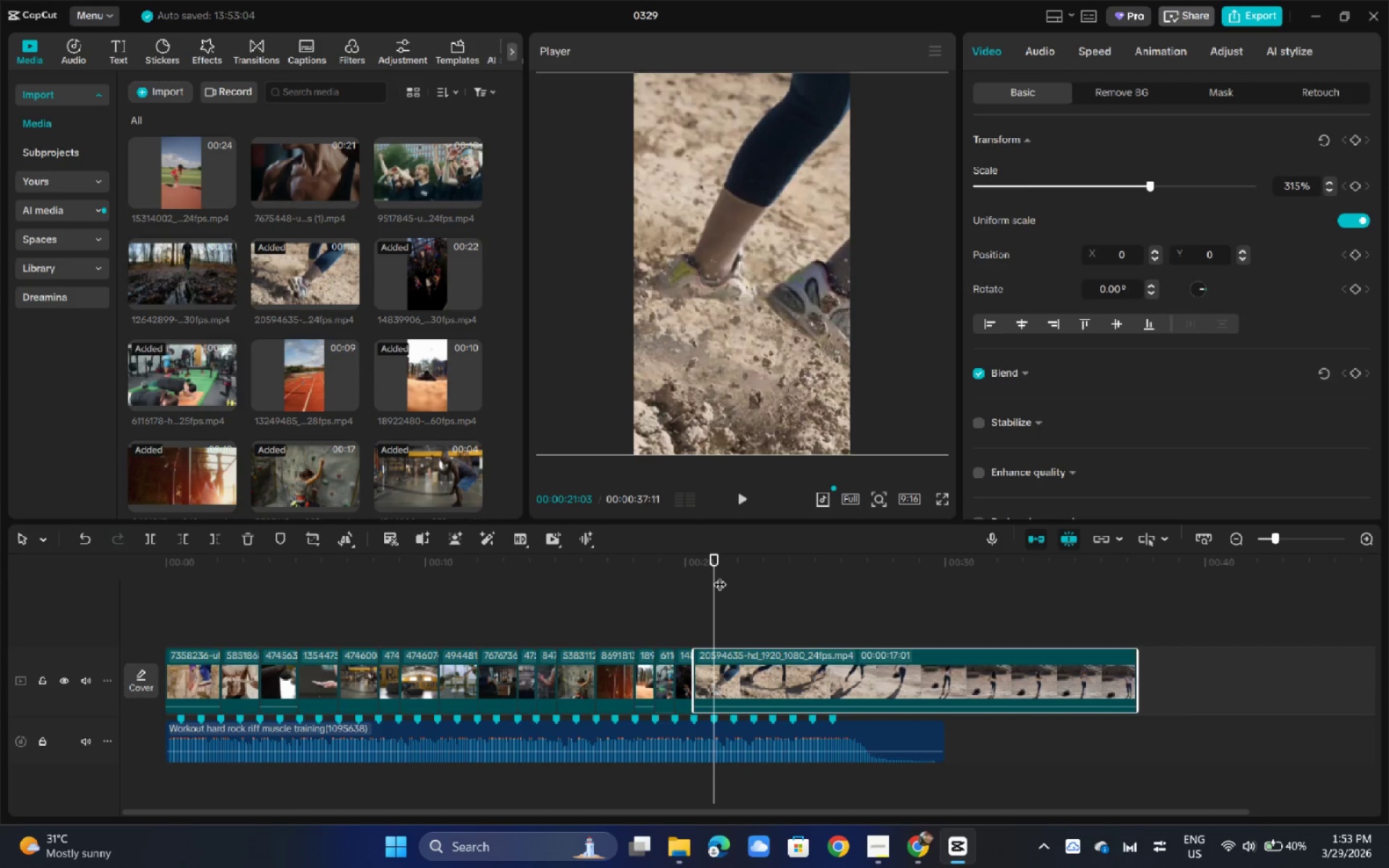 
key(Control+B)
 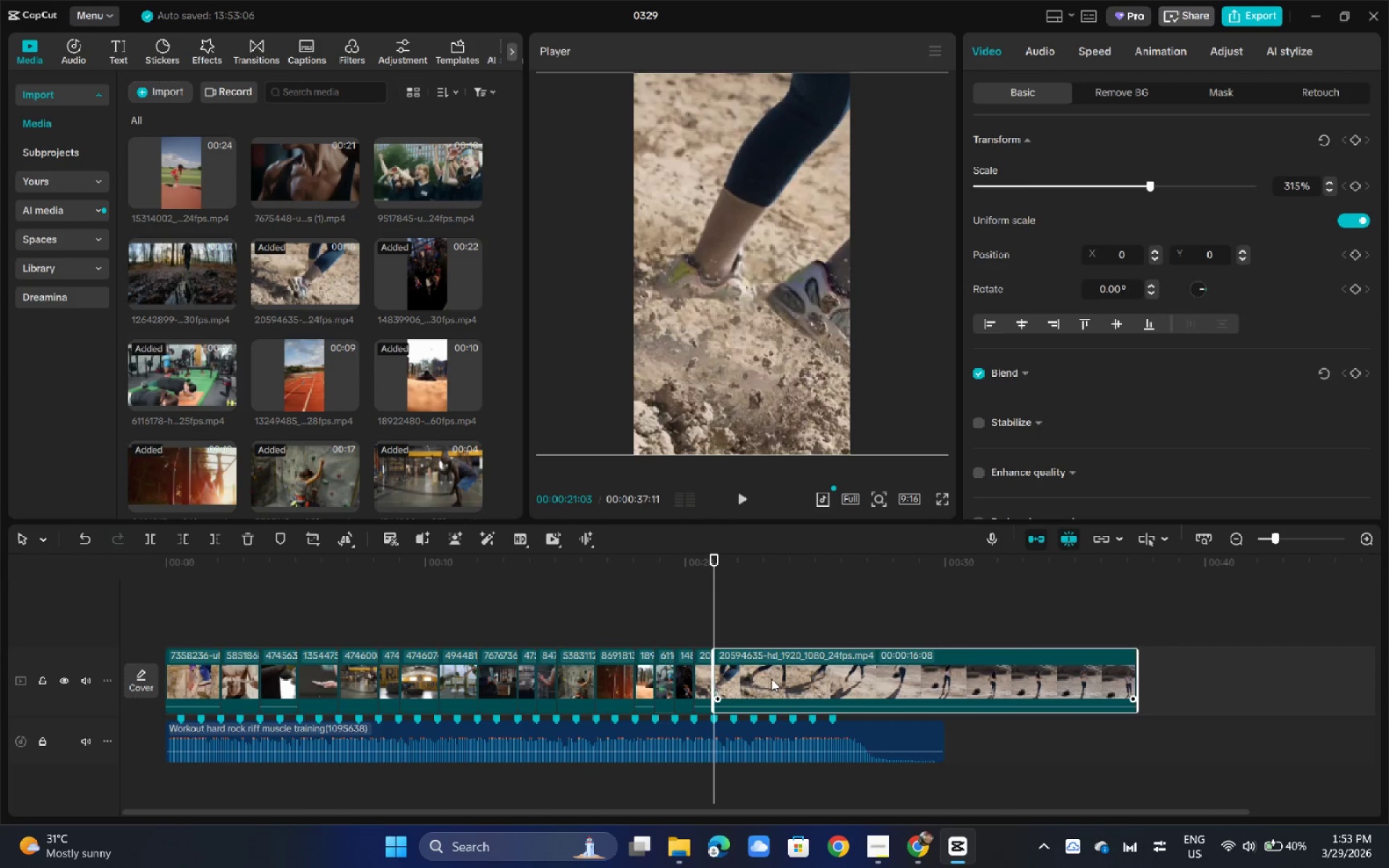 
left_click([771, 678])
 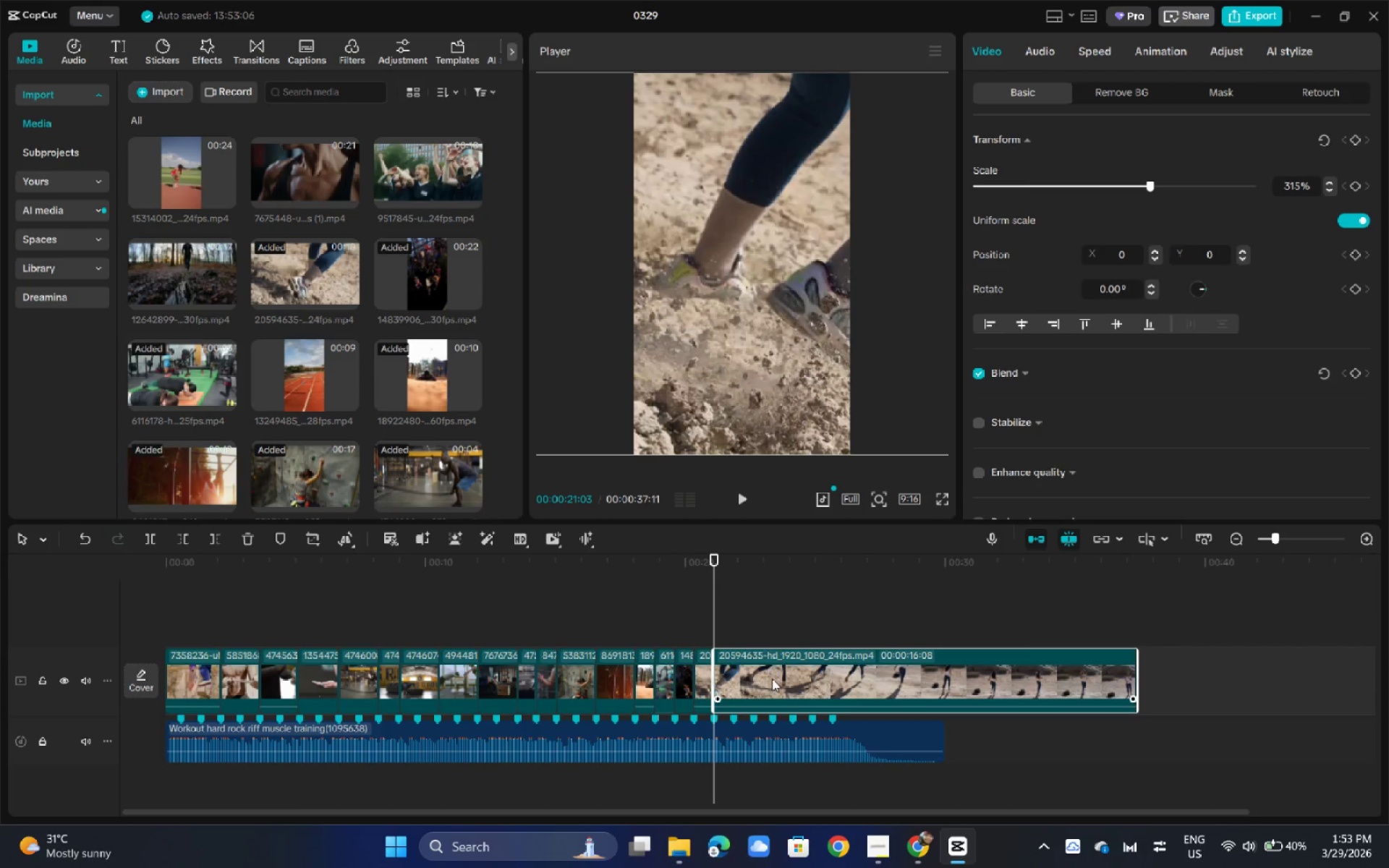 
key(Backspace)
 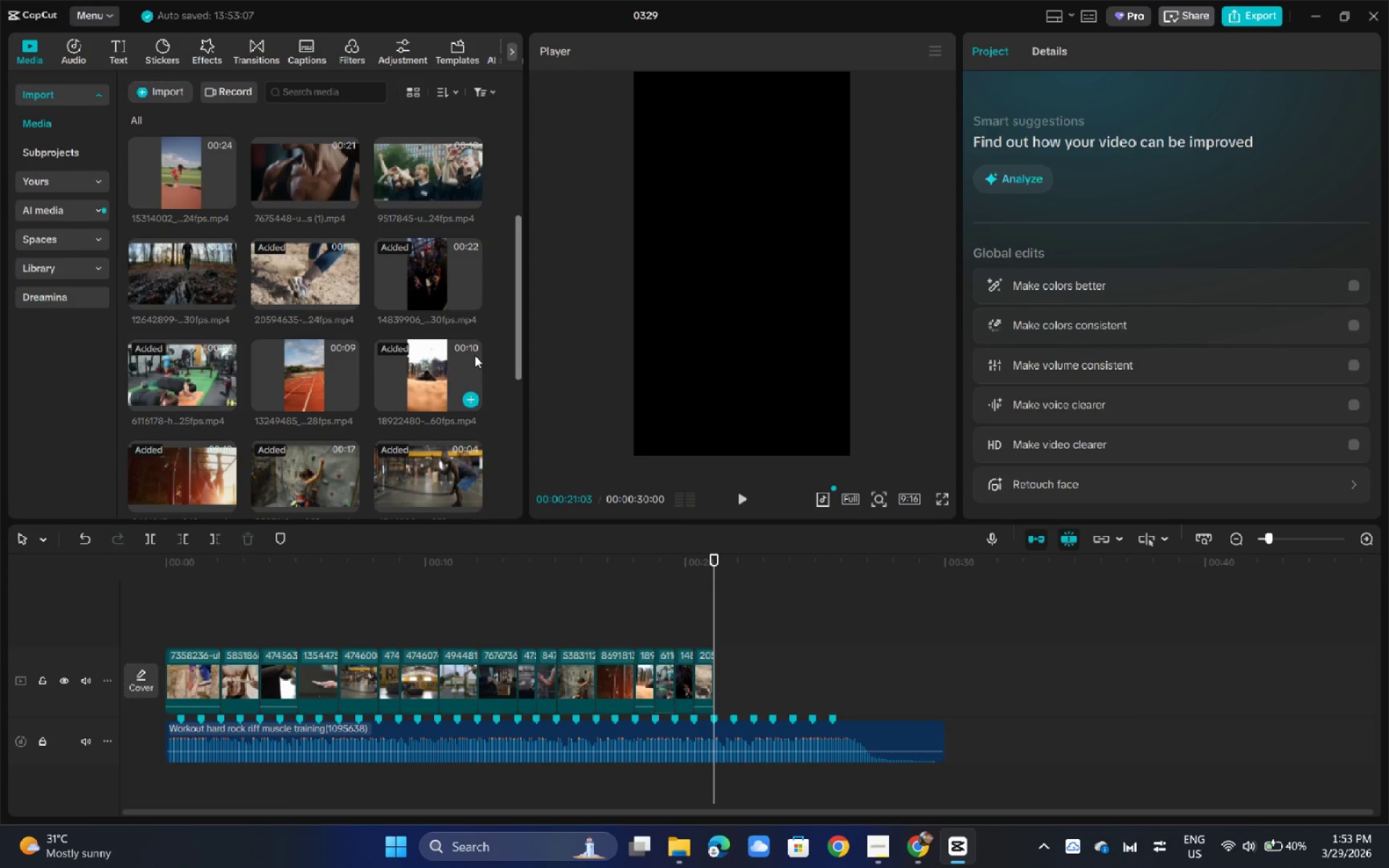 
scroll: coordinate [353, 304], scroll_direction: down, amount: 5.0
 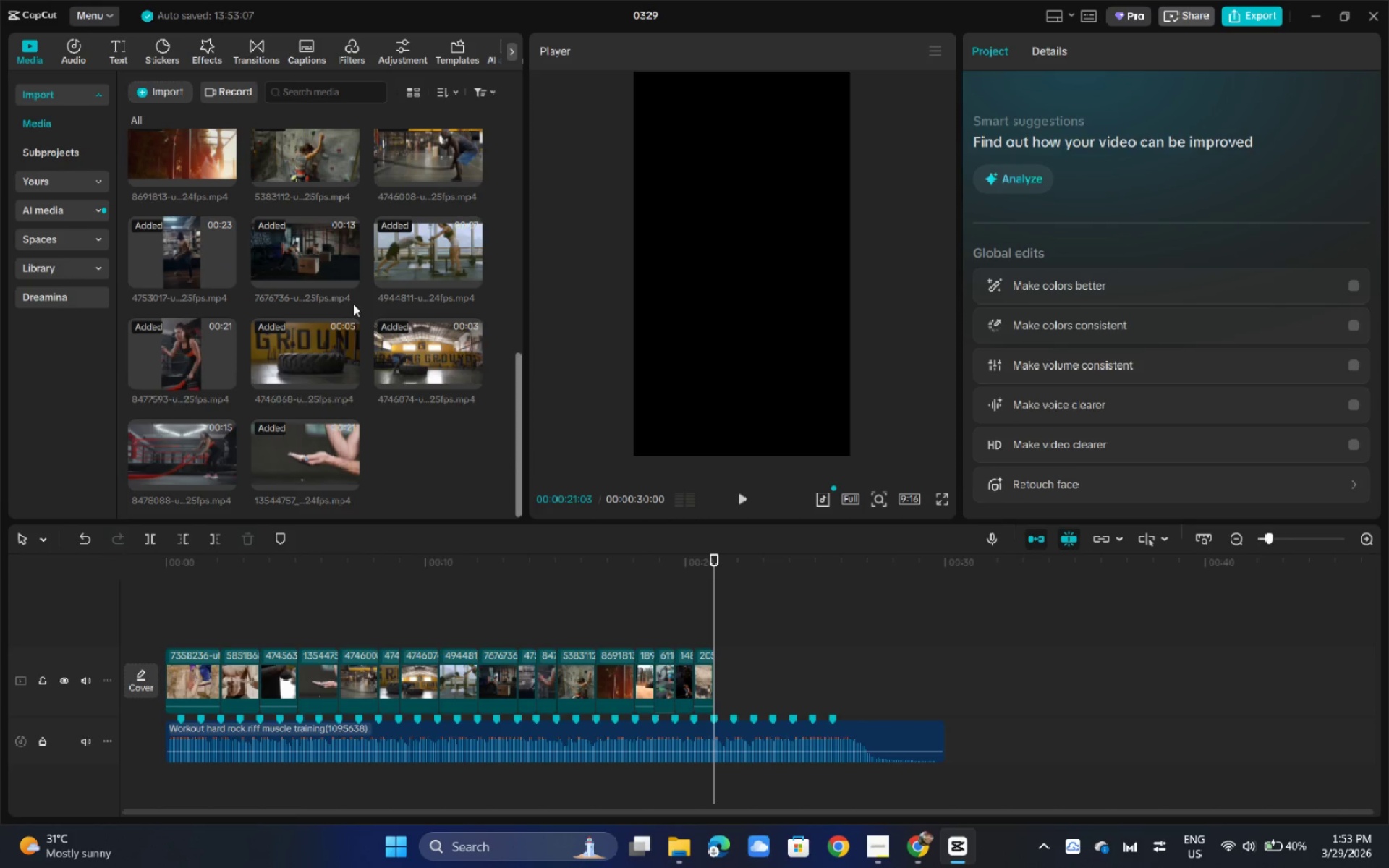 
scroll: coordinate [353, 304], scroll_direction: up, amount: 3.0
 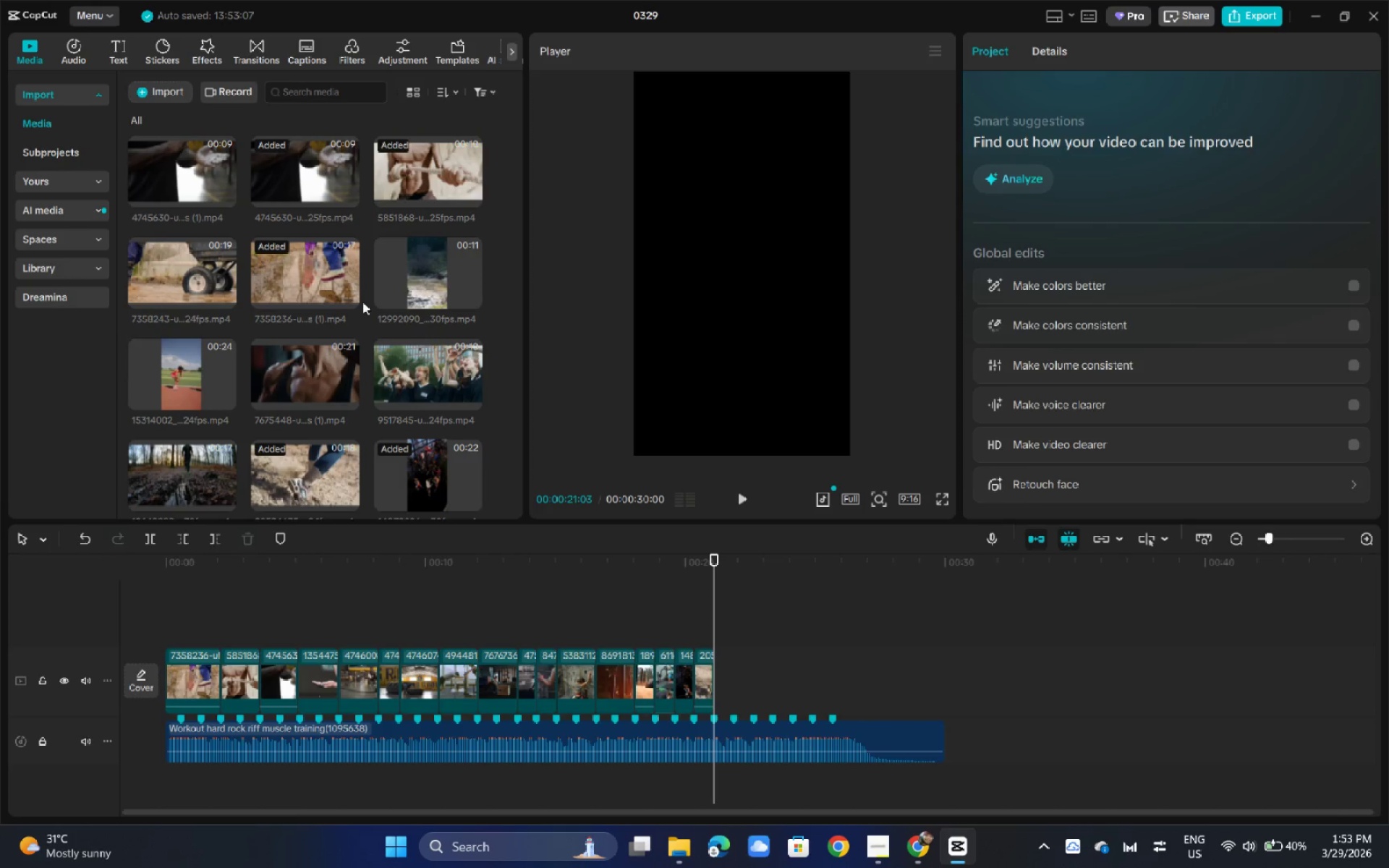 
left_click([388, 305])
 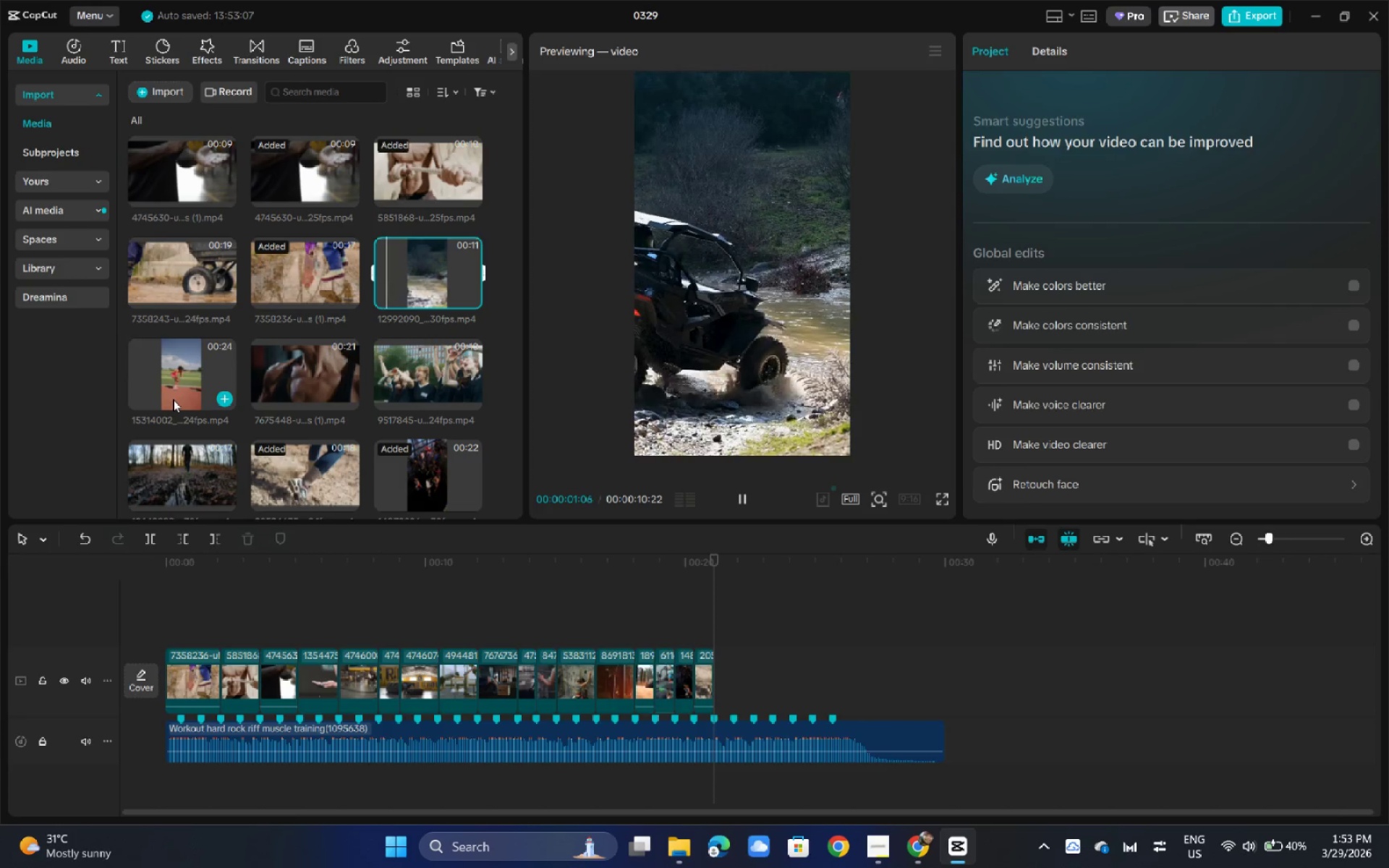 
left_click([172, 393])
 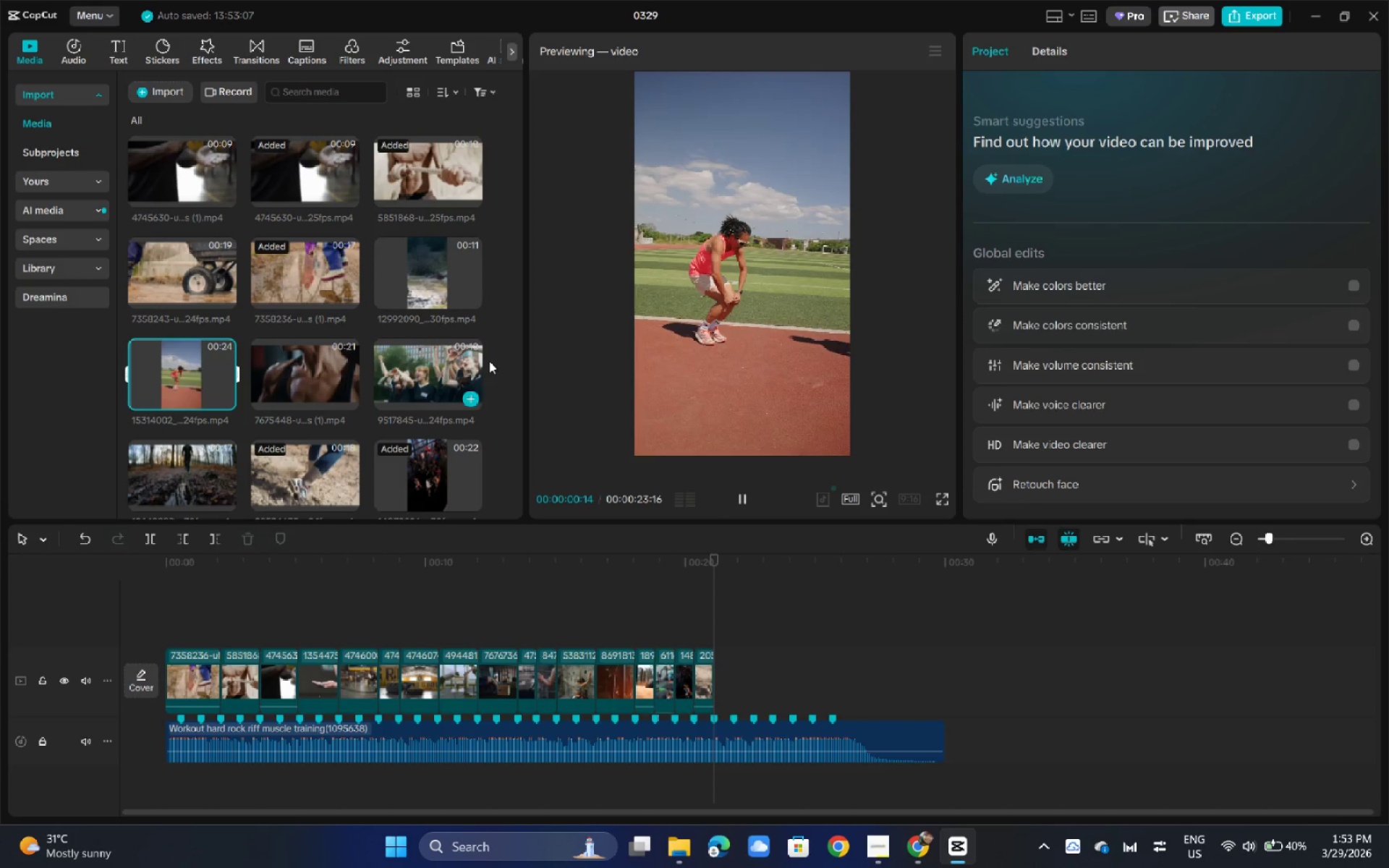 
scroll: coordinate [347, 339], scroll_direction: down, amount: 3.0
 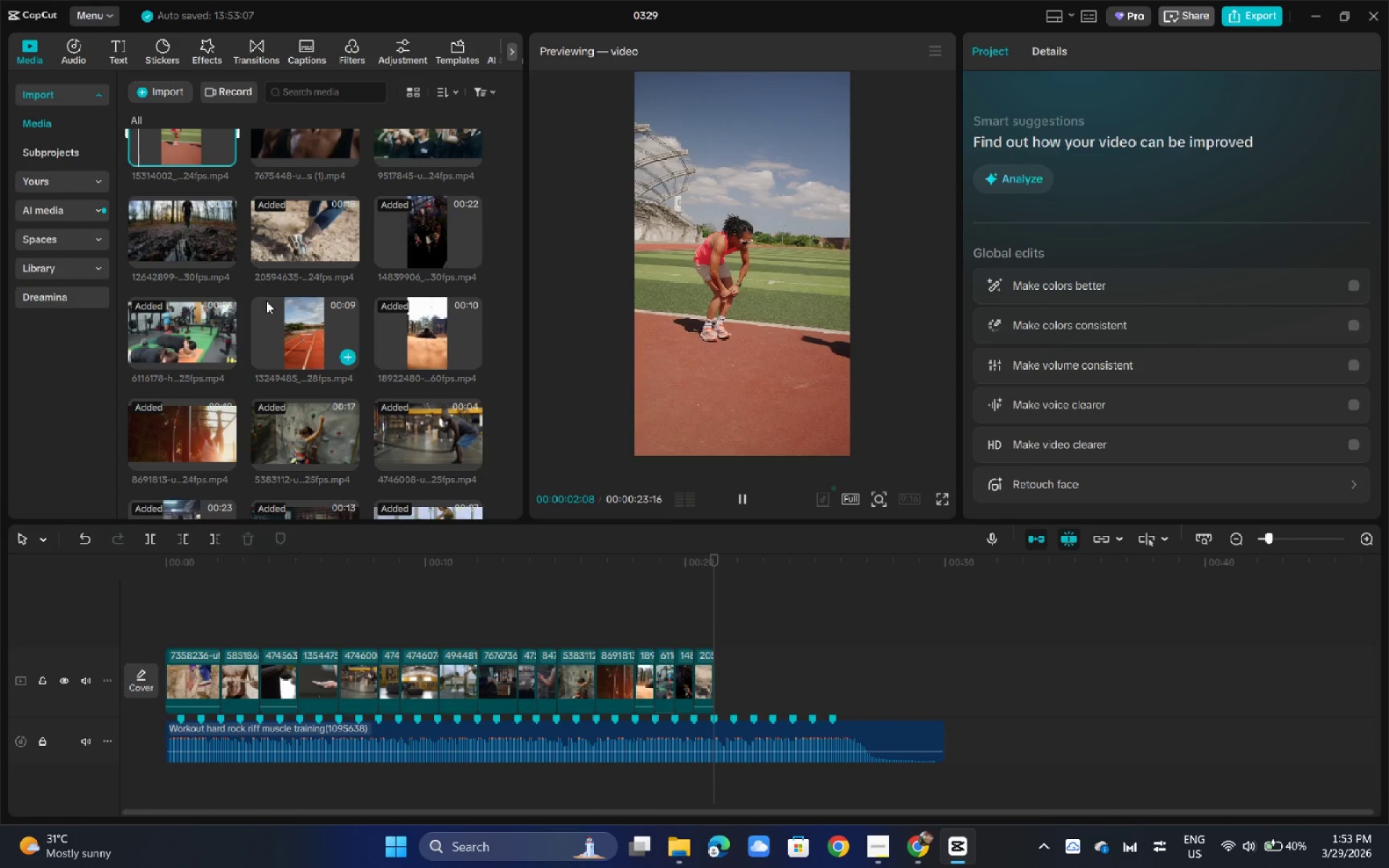 
left_click_drag(start_coordinate=[148, 242], to_coordinate=[735, 661])
 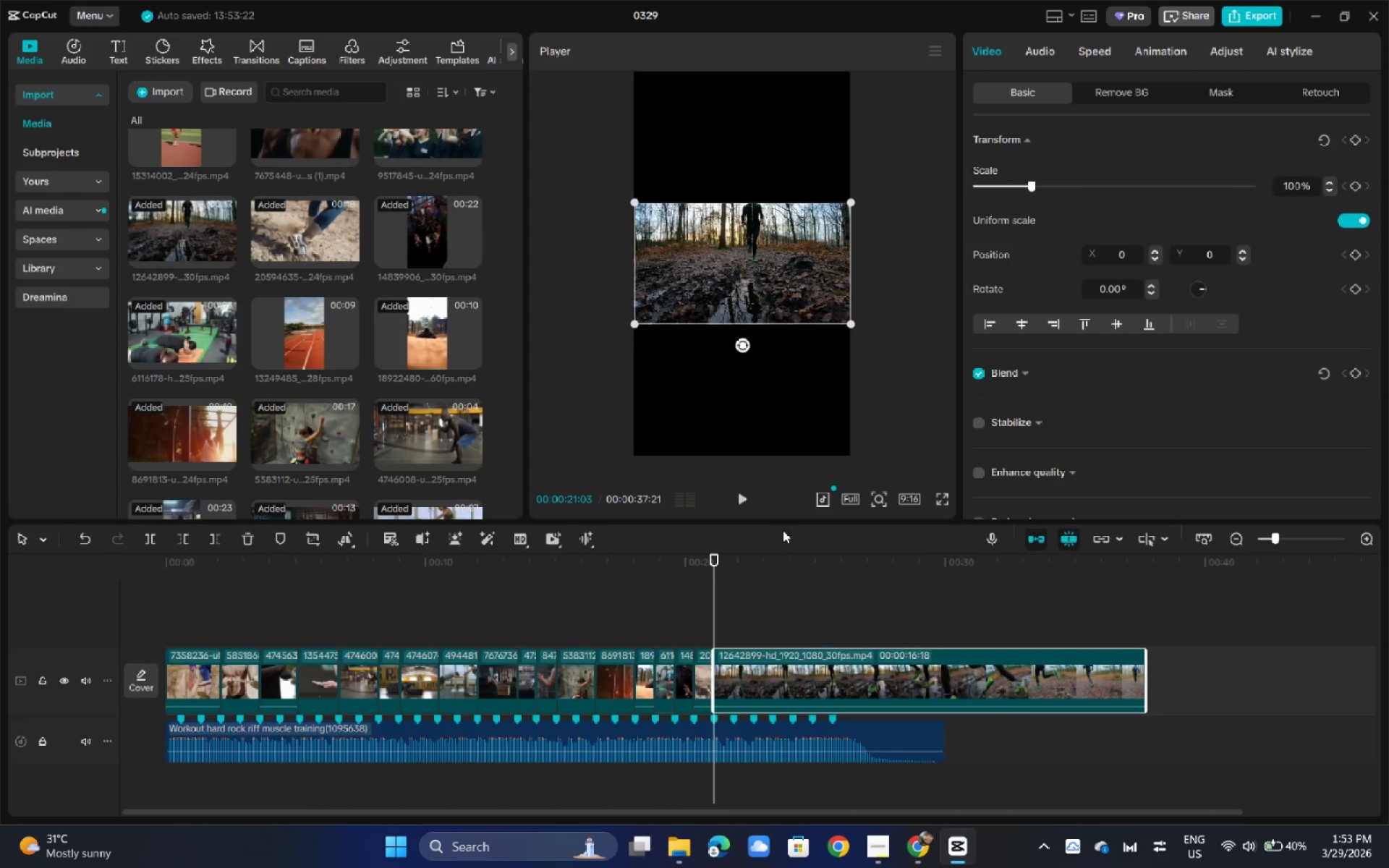 
left_click([783, 530])
 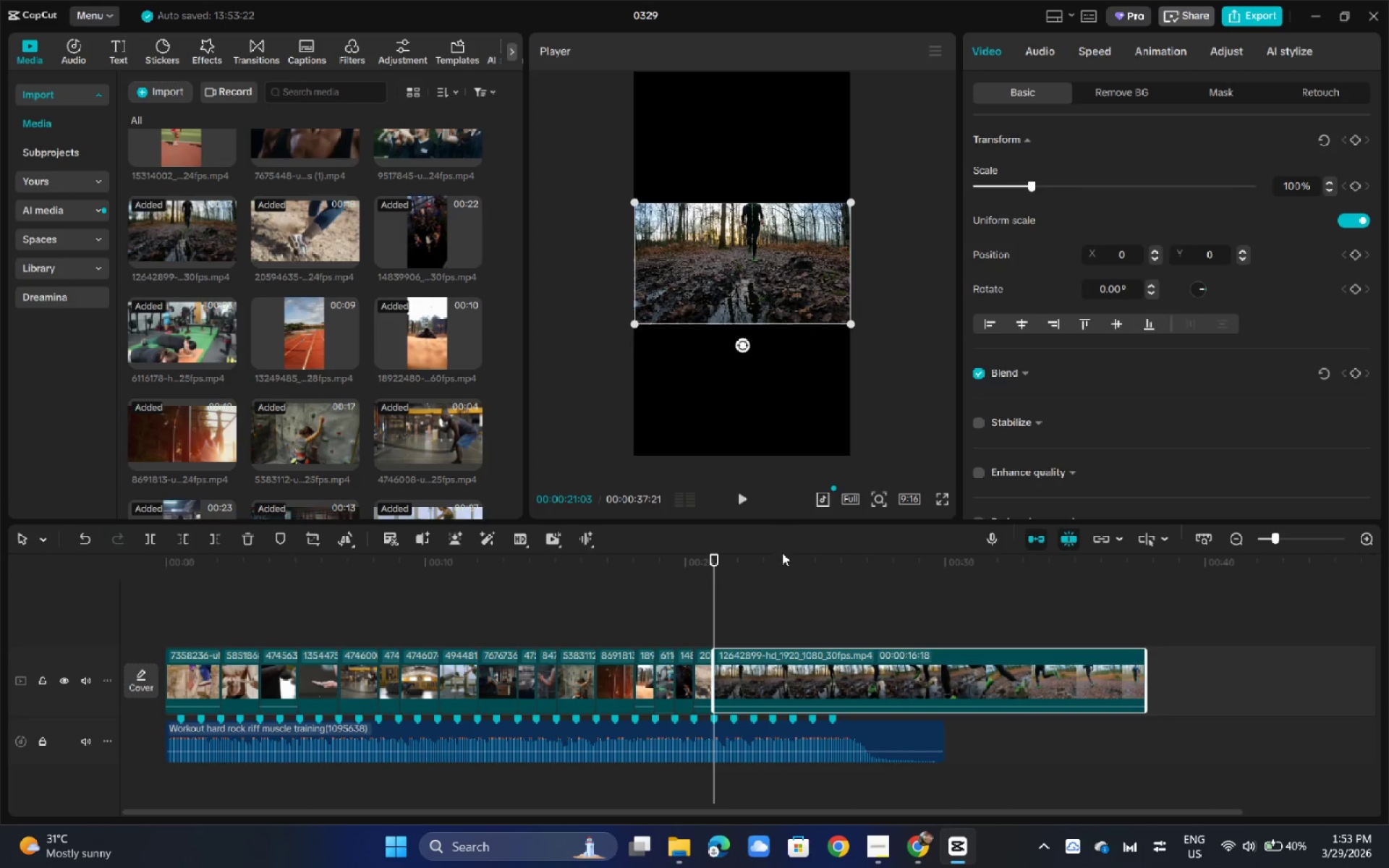 
left_click_drag(start_coordinate=[782, 553], to_coordinate=[940, 595])
 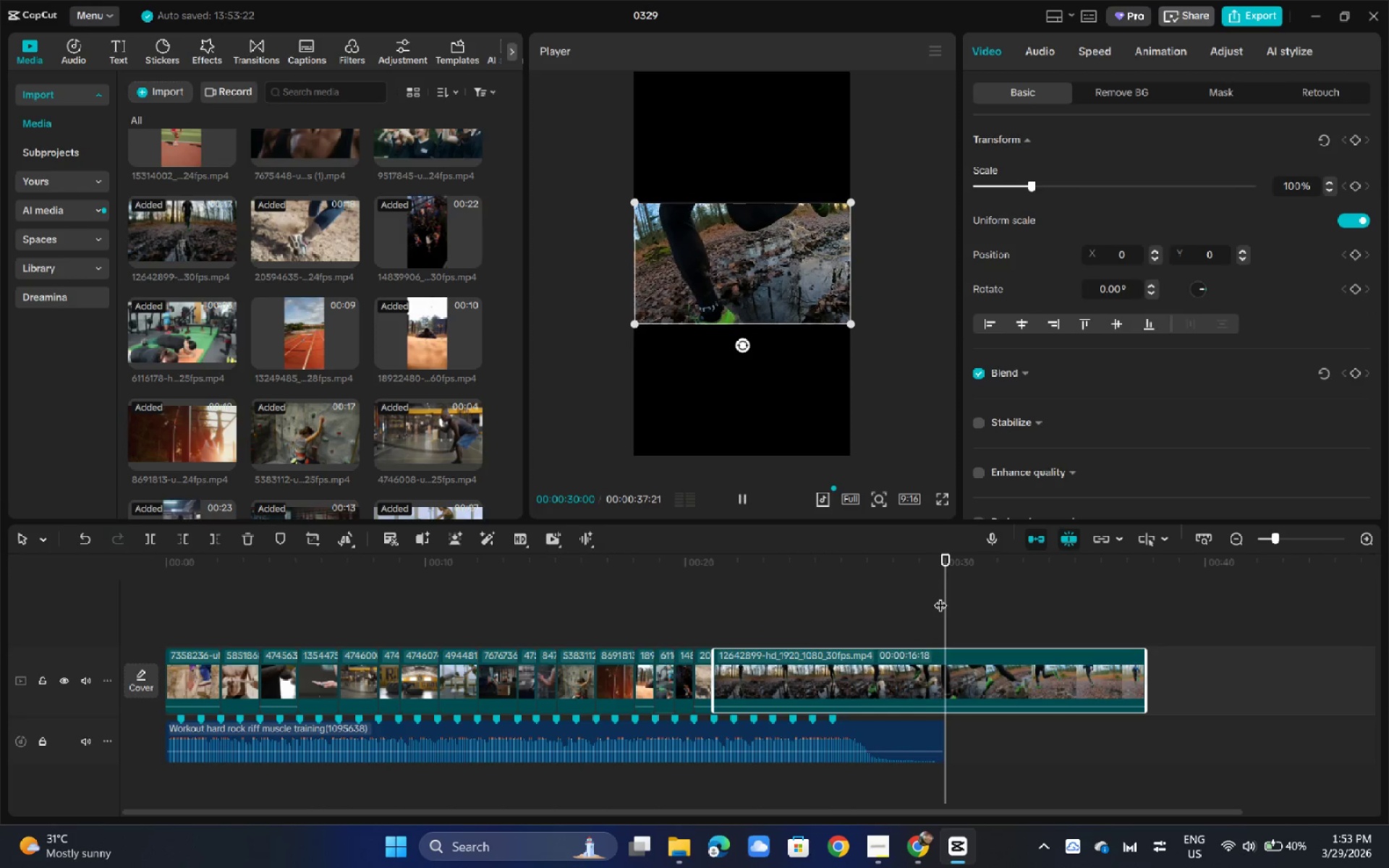 
key(Space)
 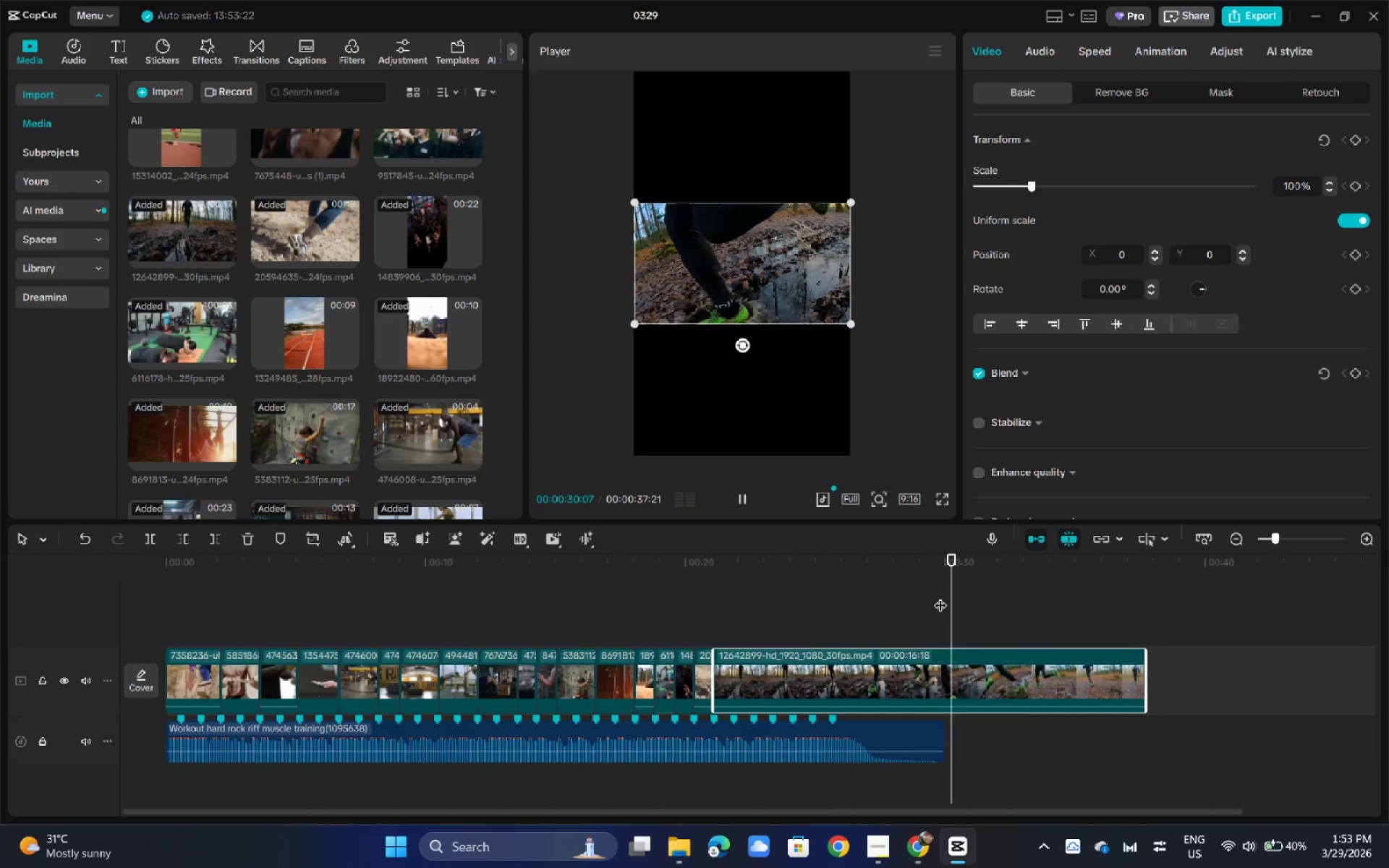 
key(Space)
 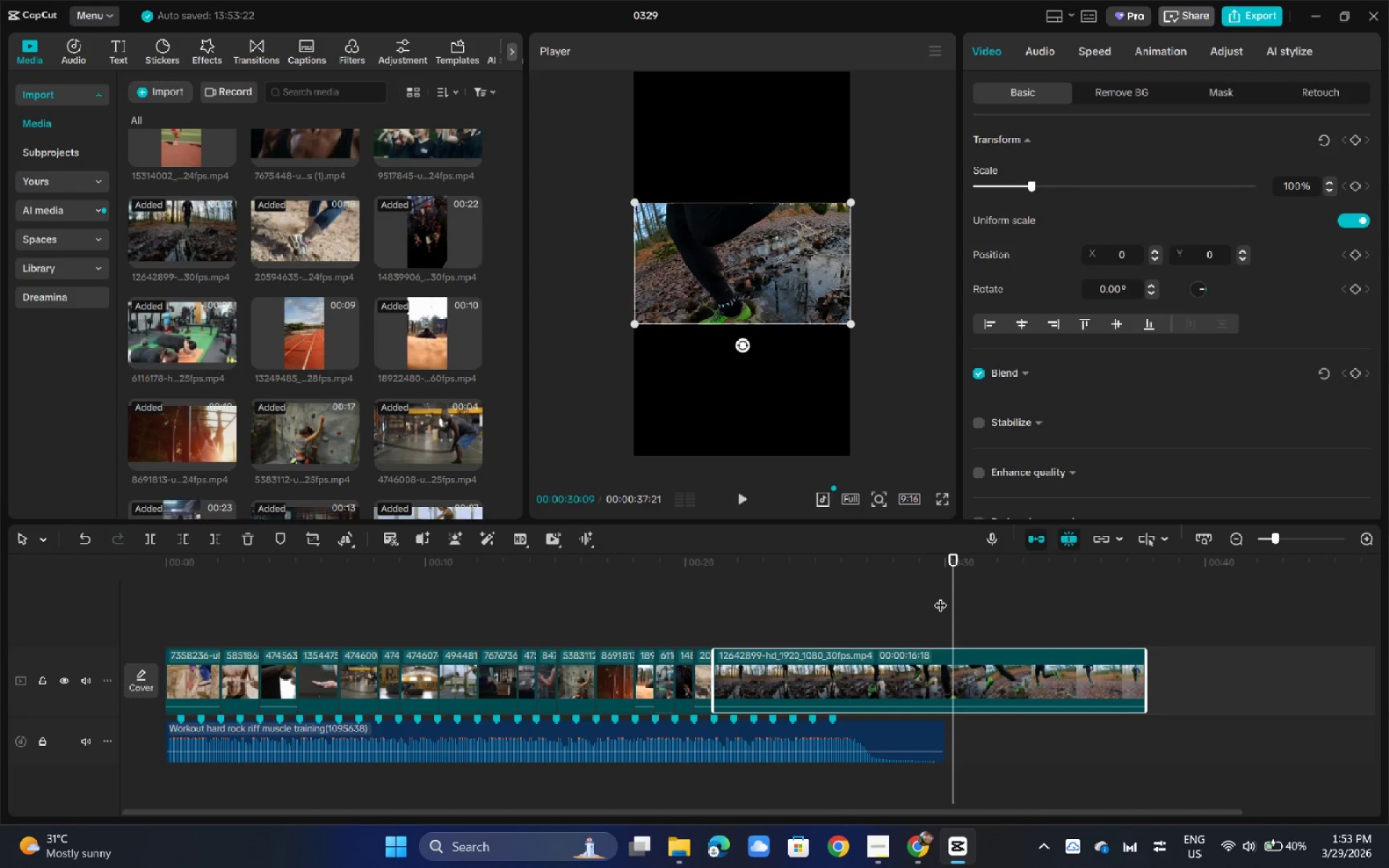 
key(Control+B)
 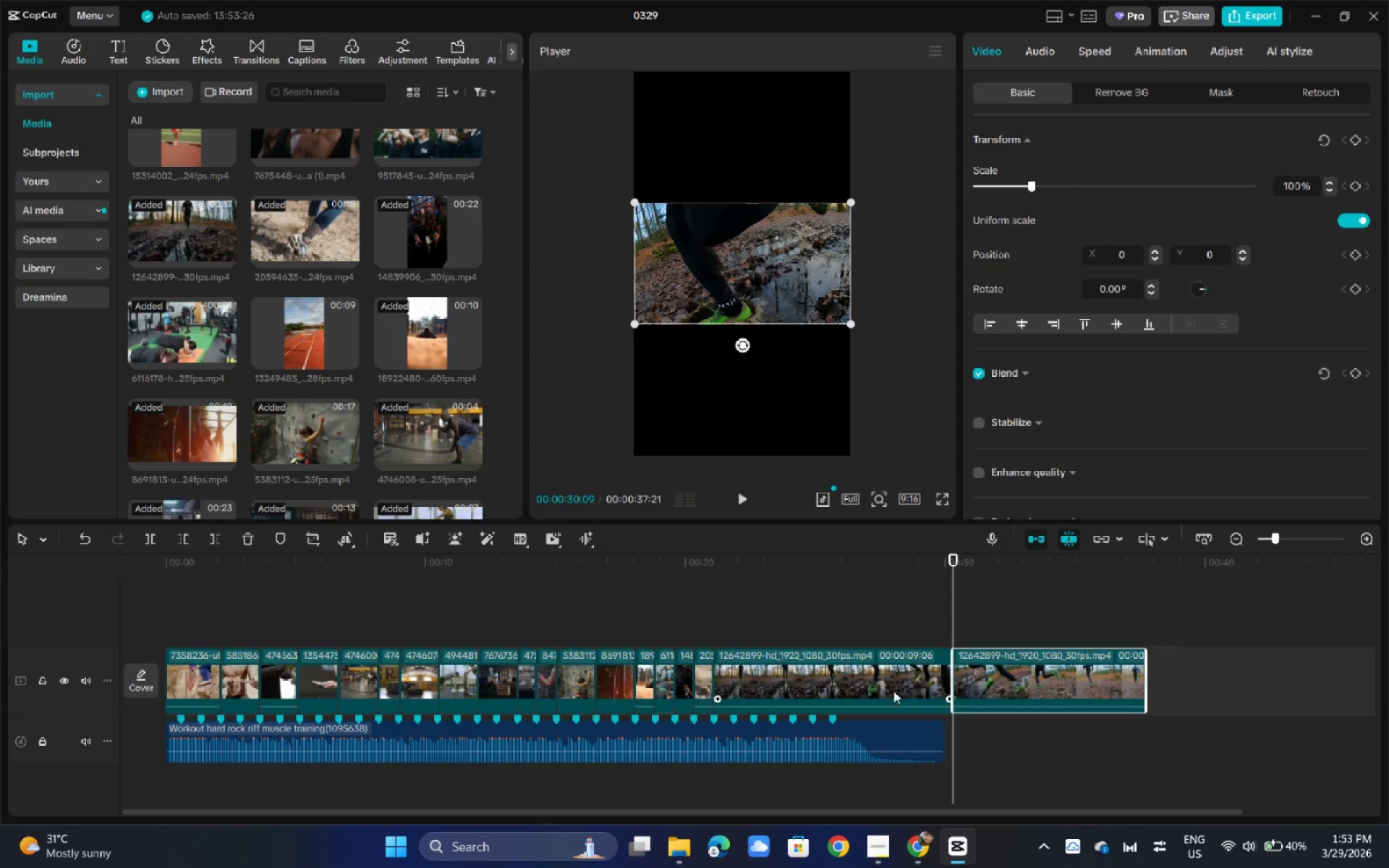 
left_click([884, 701])
 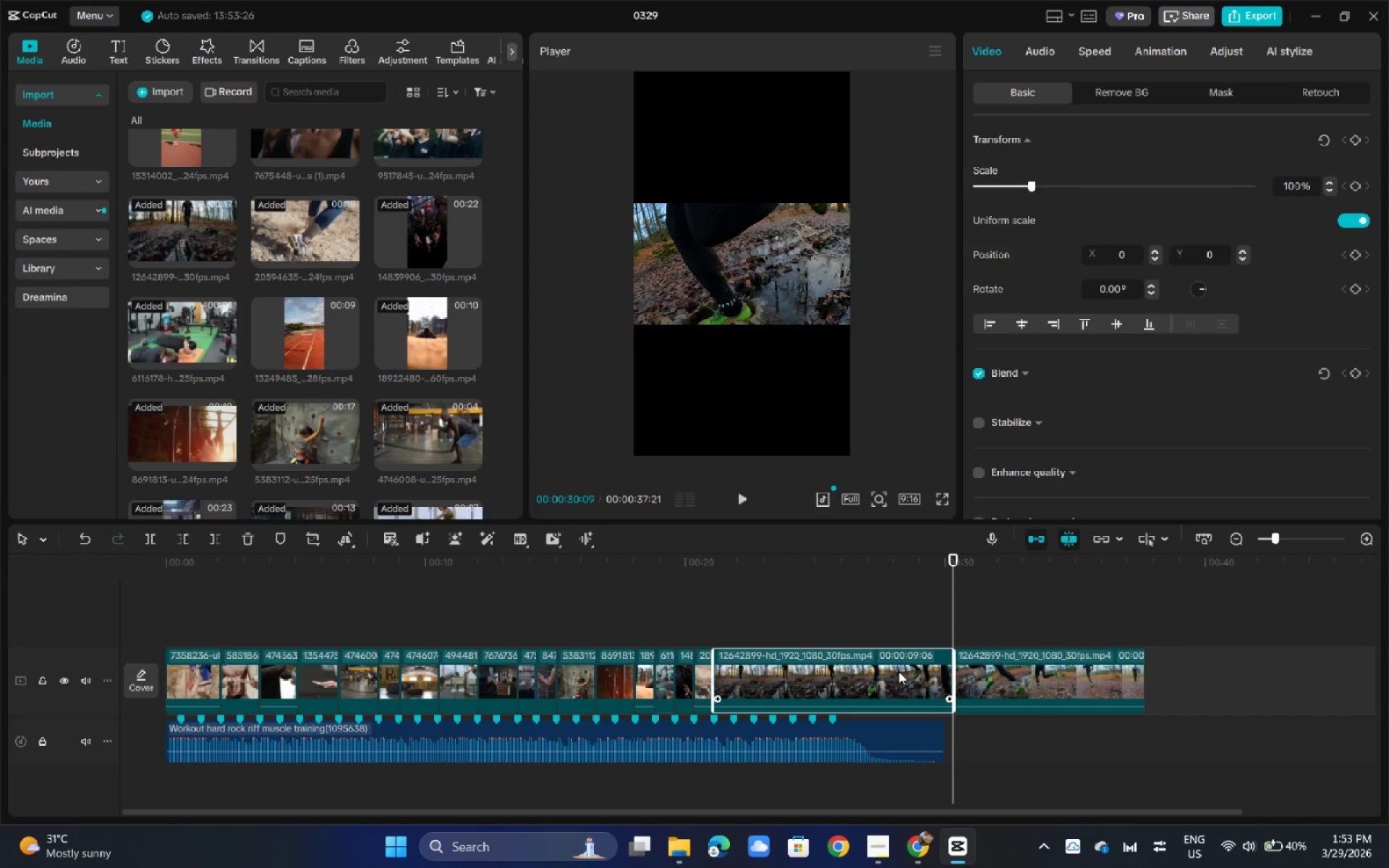 
key(Backspace)
 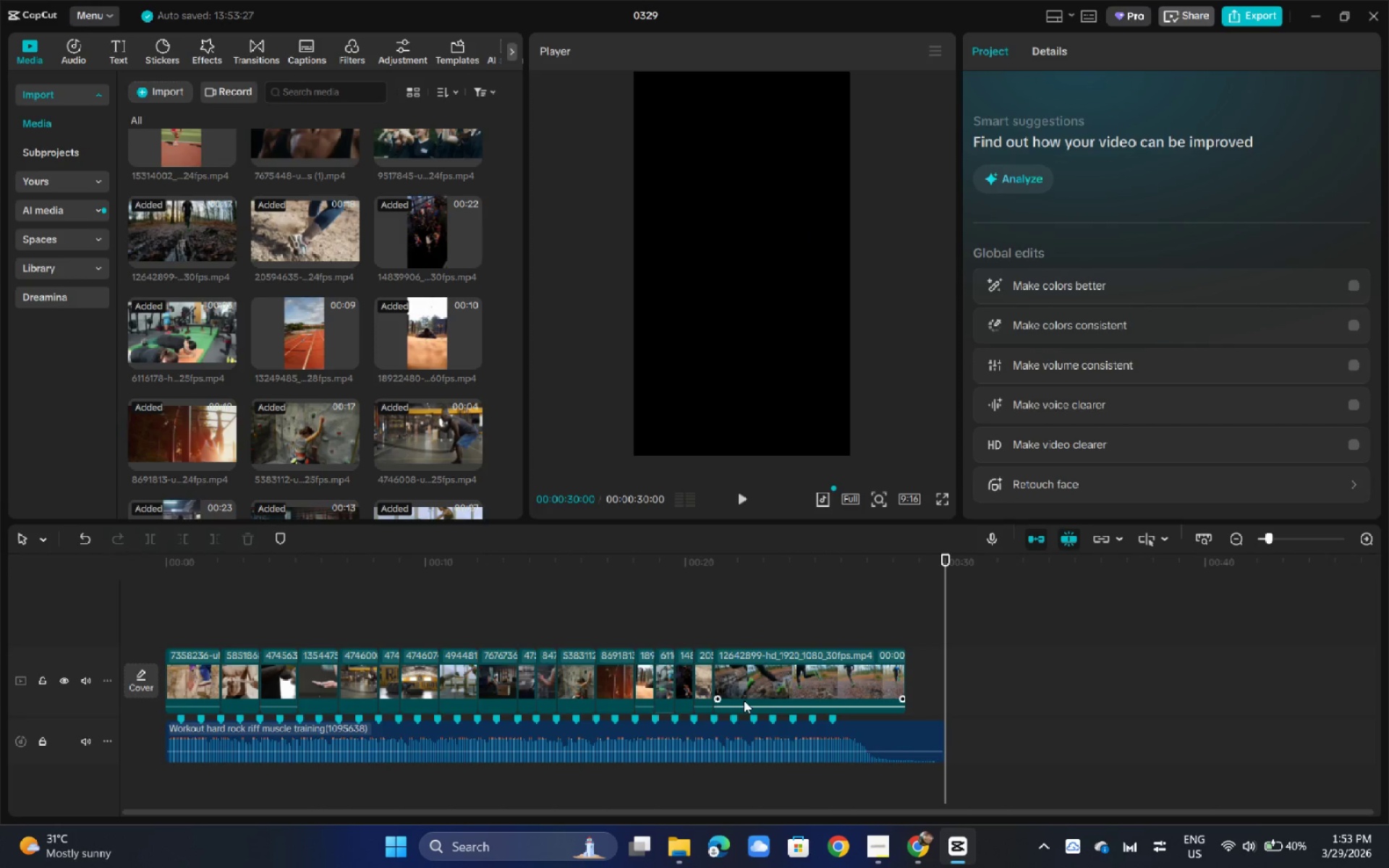 
left_click_drag(start_coordinate=[745, 707], to_coordinate=[751, 733])
 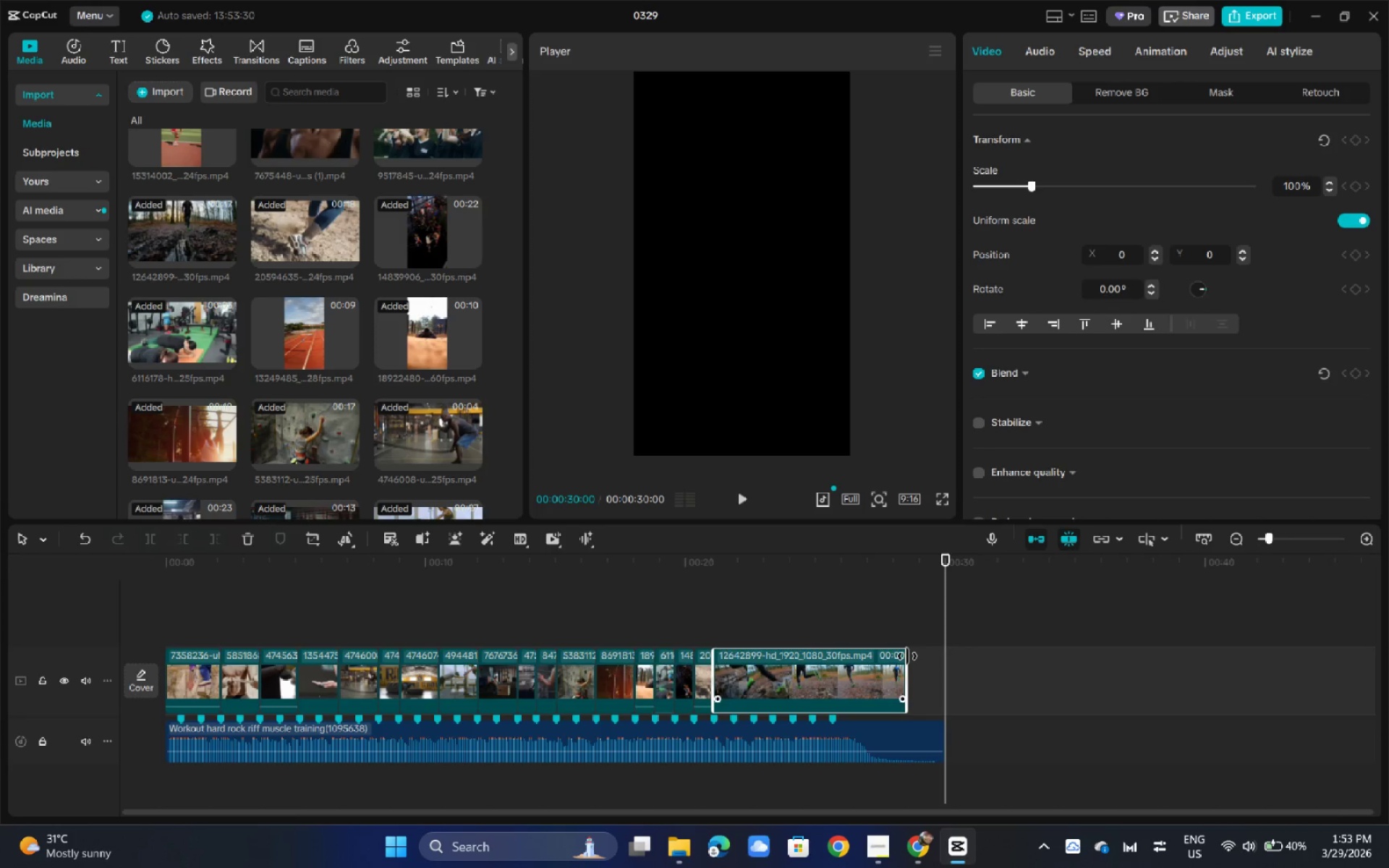 
left_click_drag(start_coordinate=[907, 656], to_coordinate=[734, 679])
 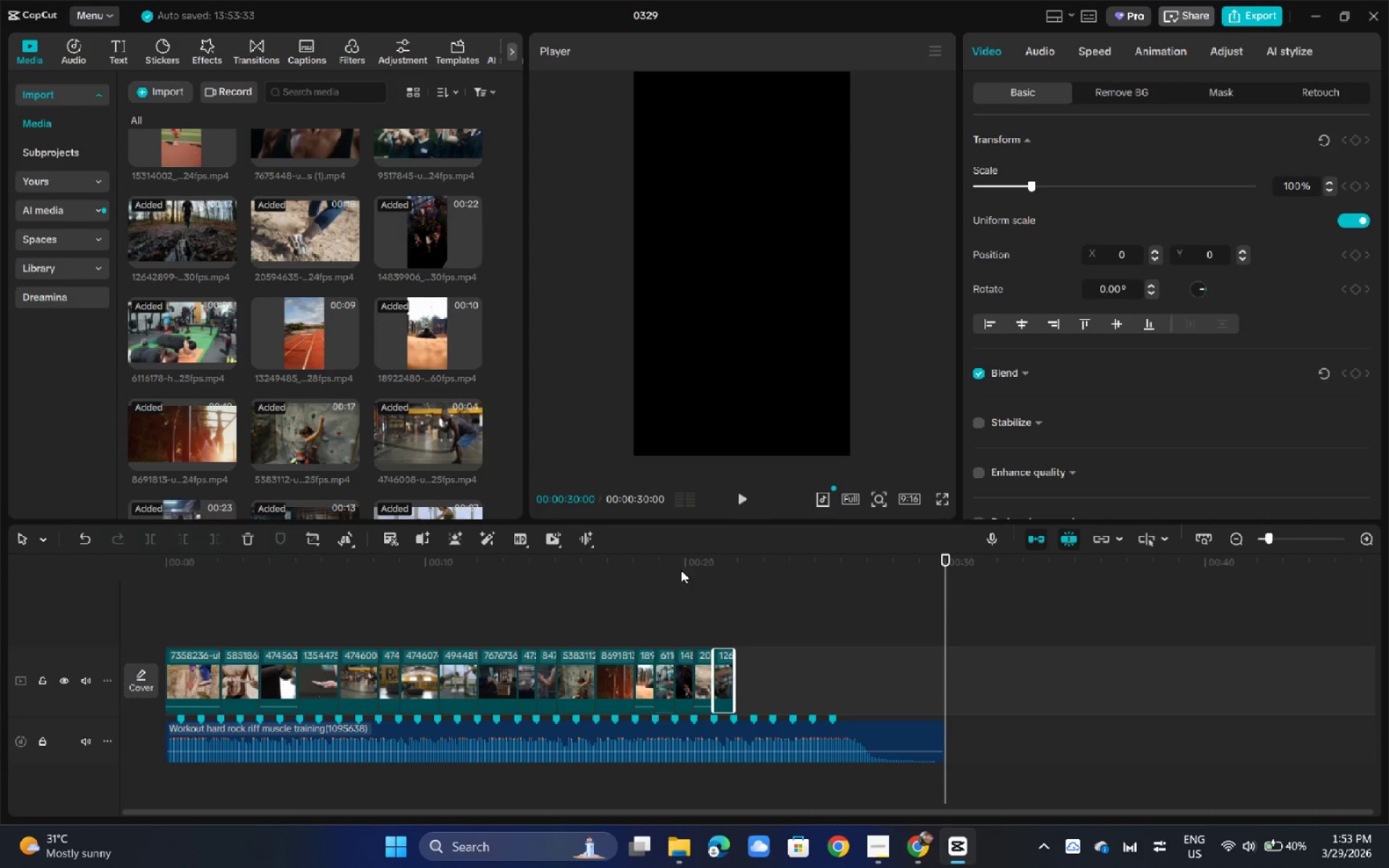 
left_click([662, 557])
 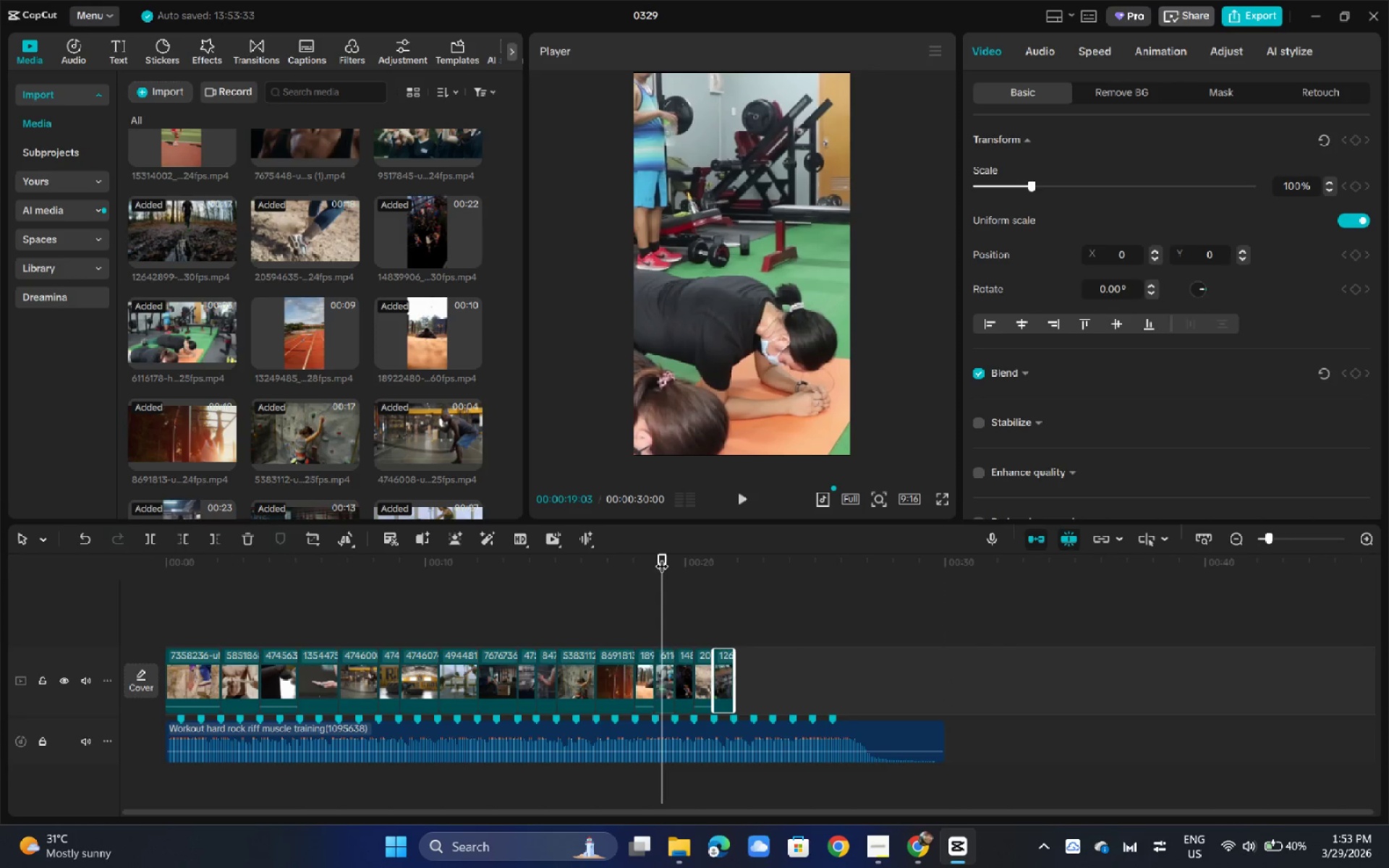 
key(Space)
 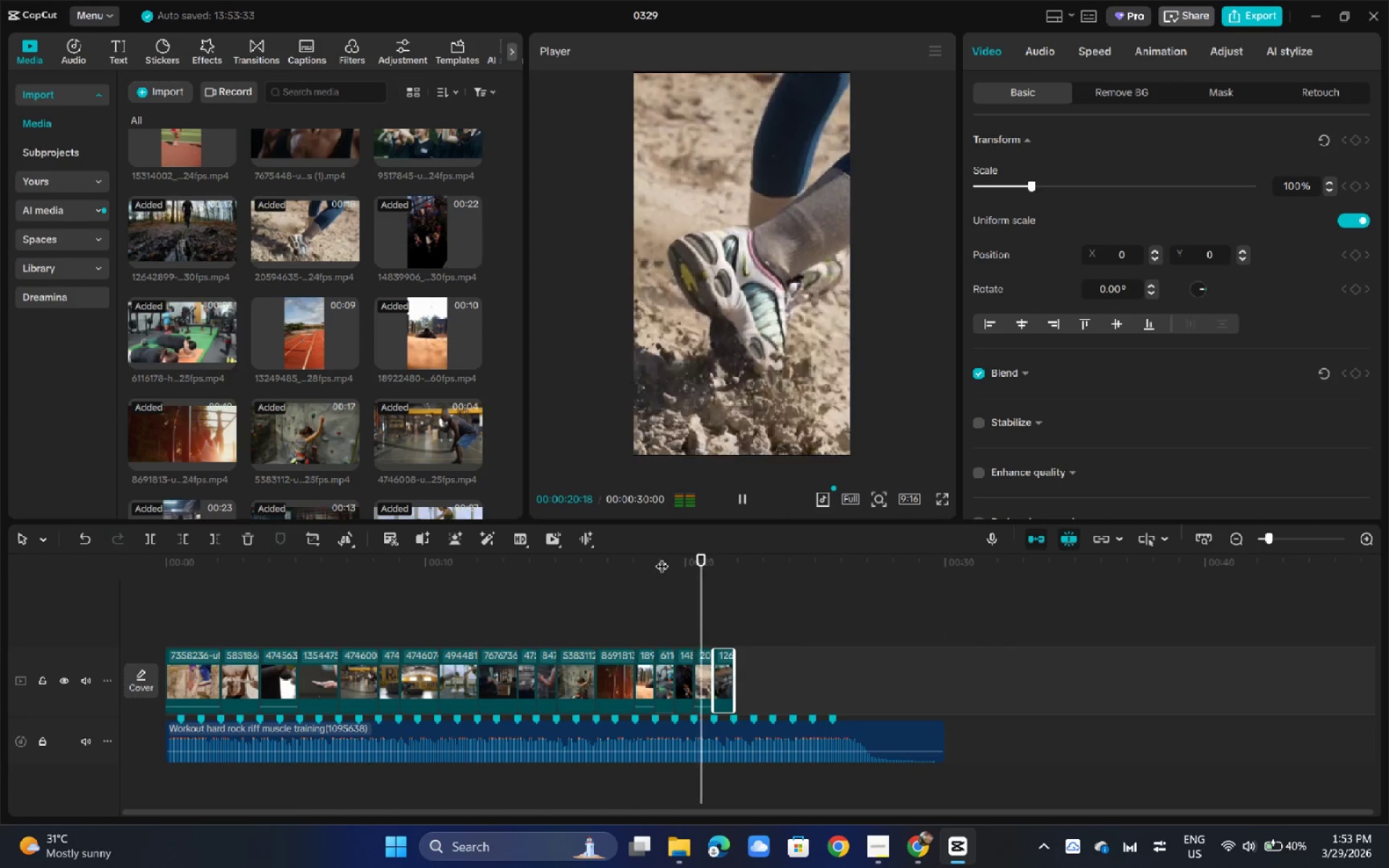 
key(Space)
 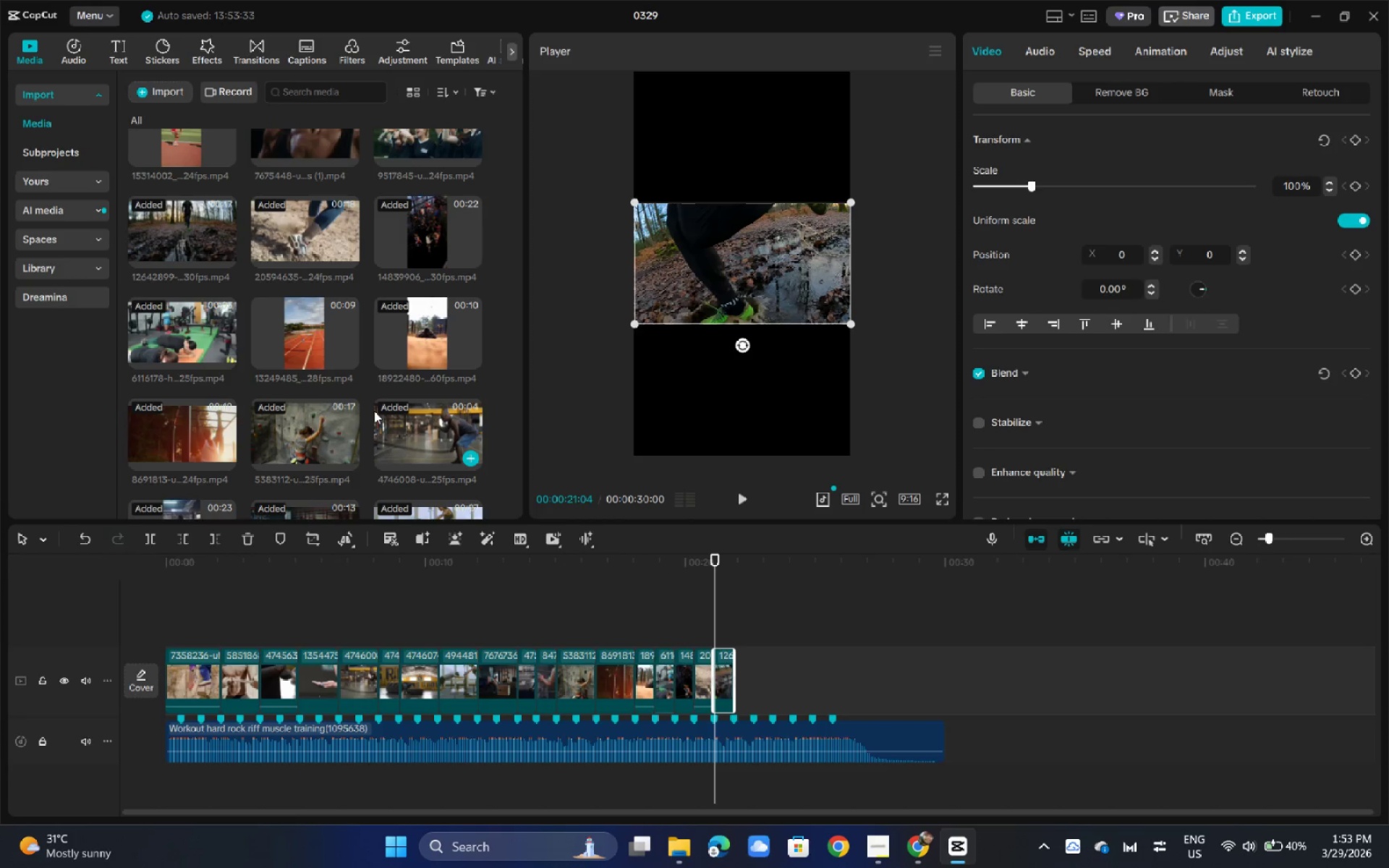 
wait(6.24)
 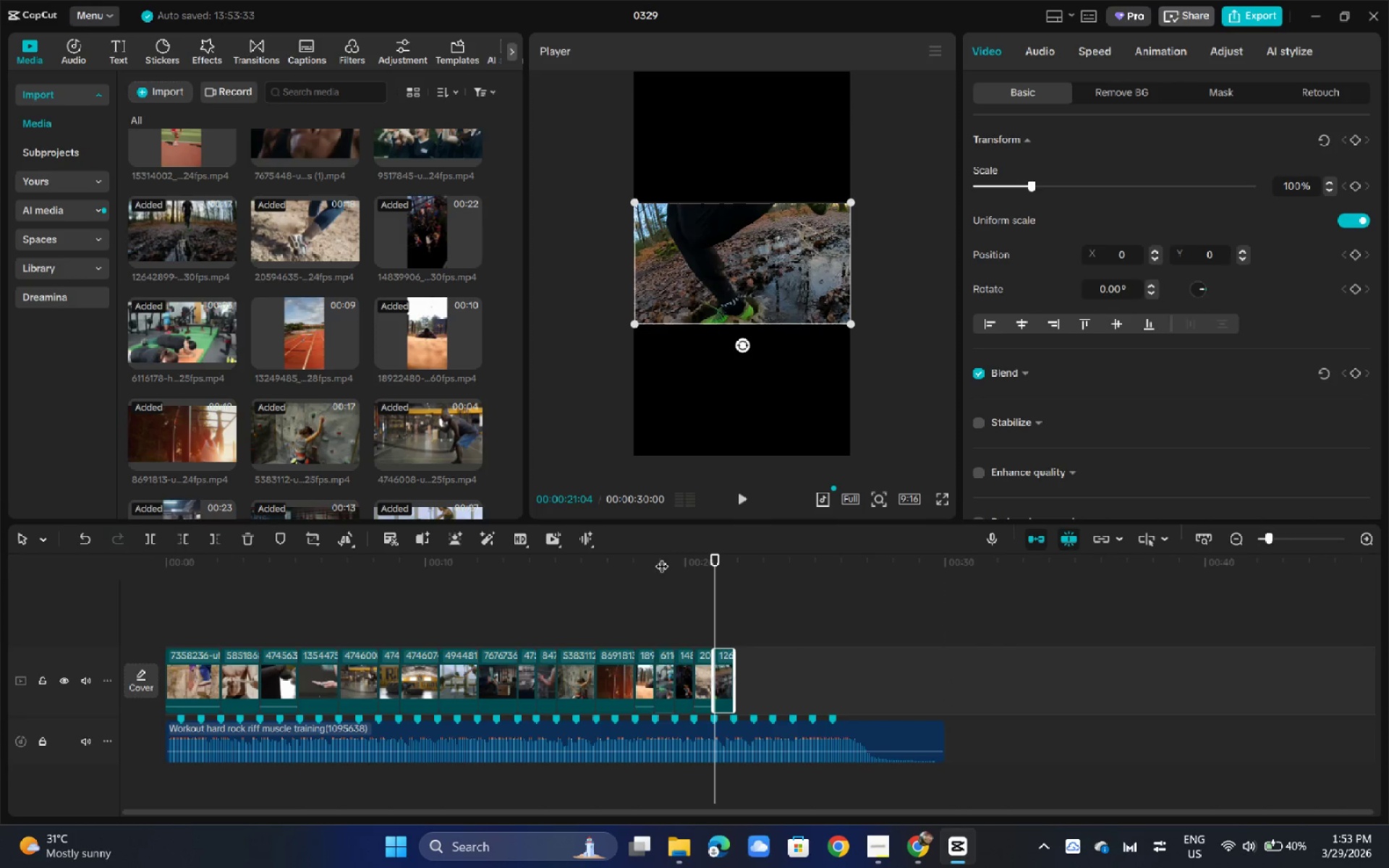 
scroll: coordinate [396, 370], scroll_direction: down, amount: 1.0
 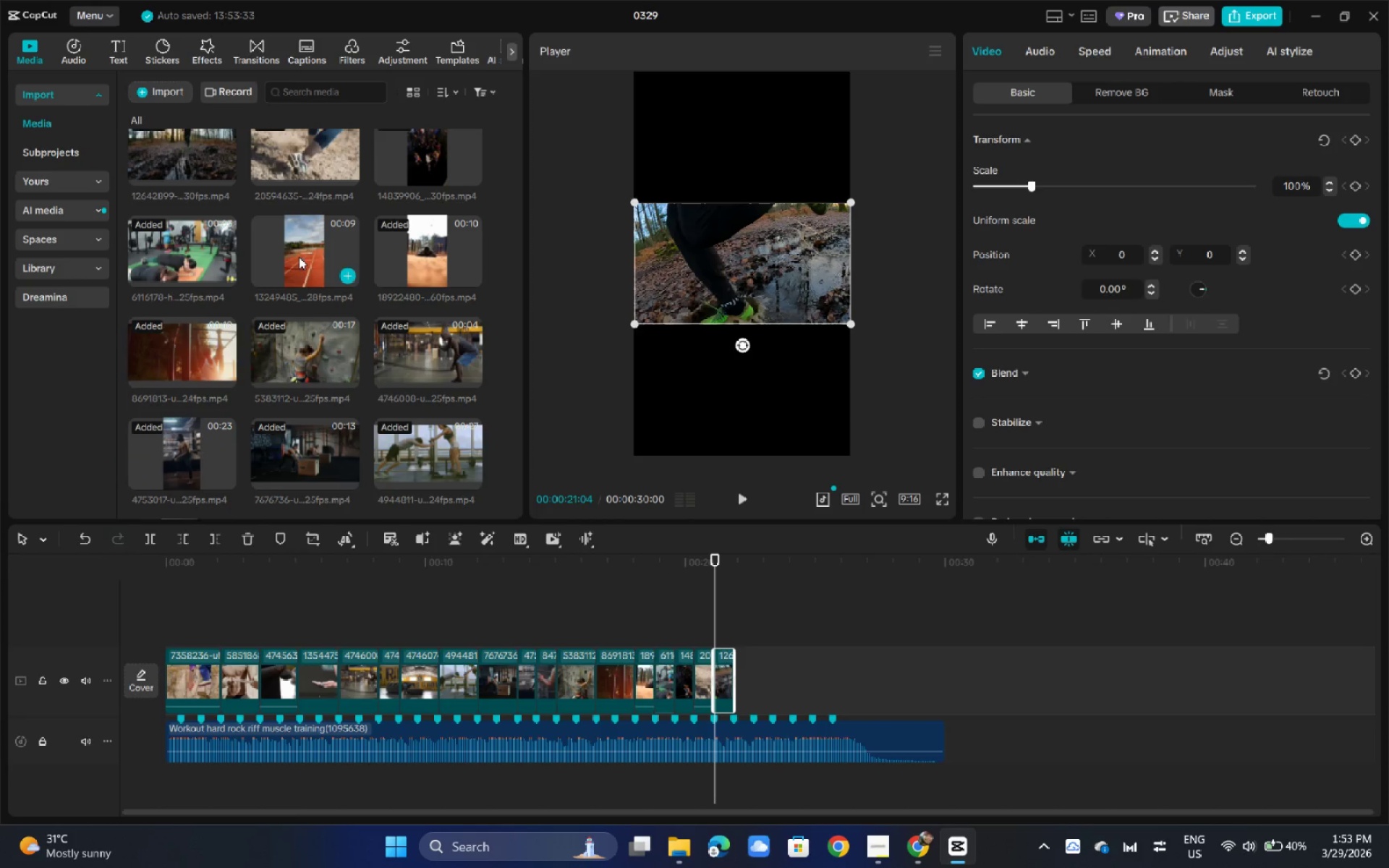 
wait(10.61)
 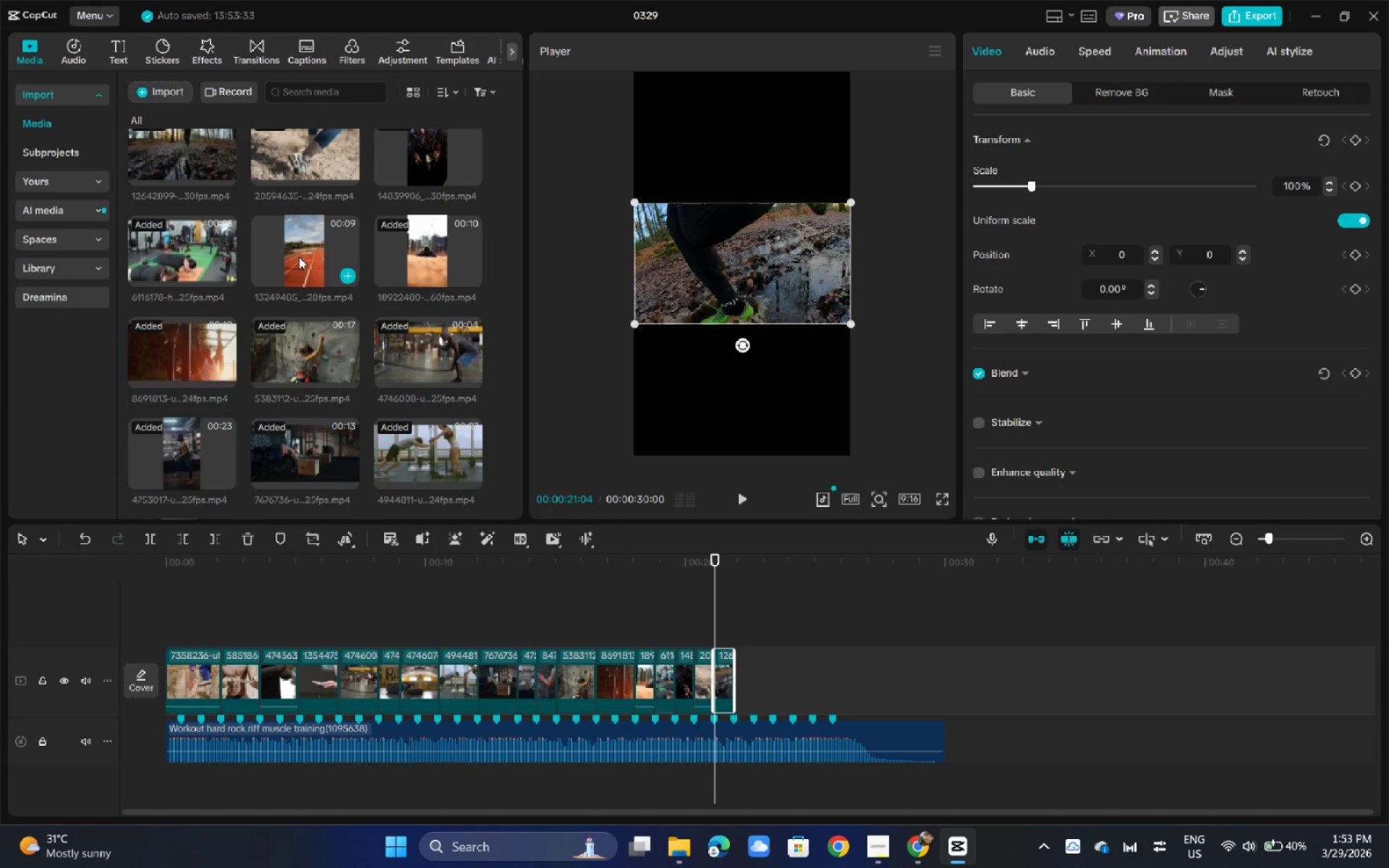 
scroll: coordinate [278, 262], scroll_direction: up, amount: 3.0
 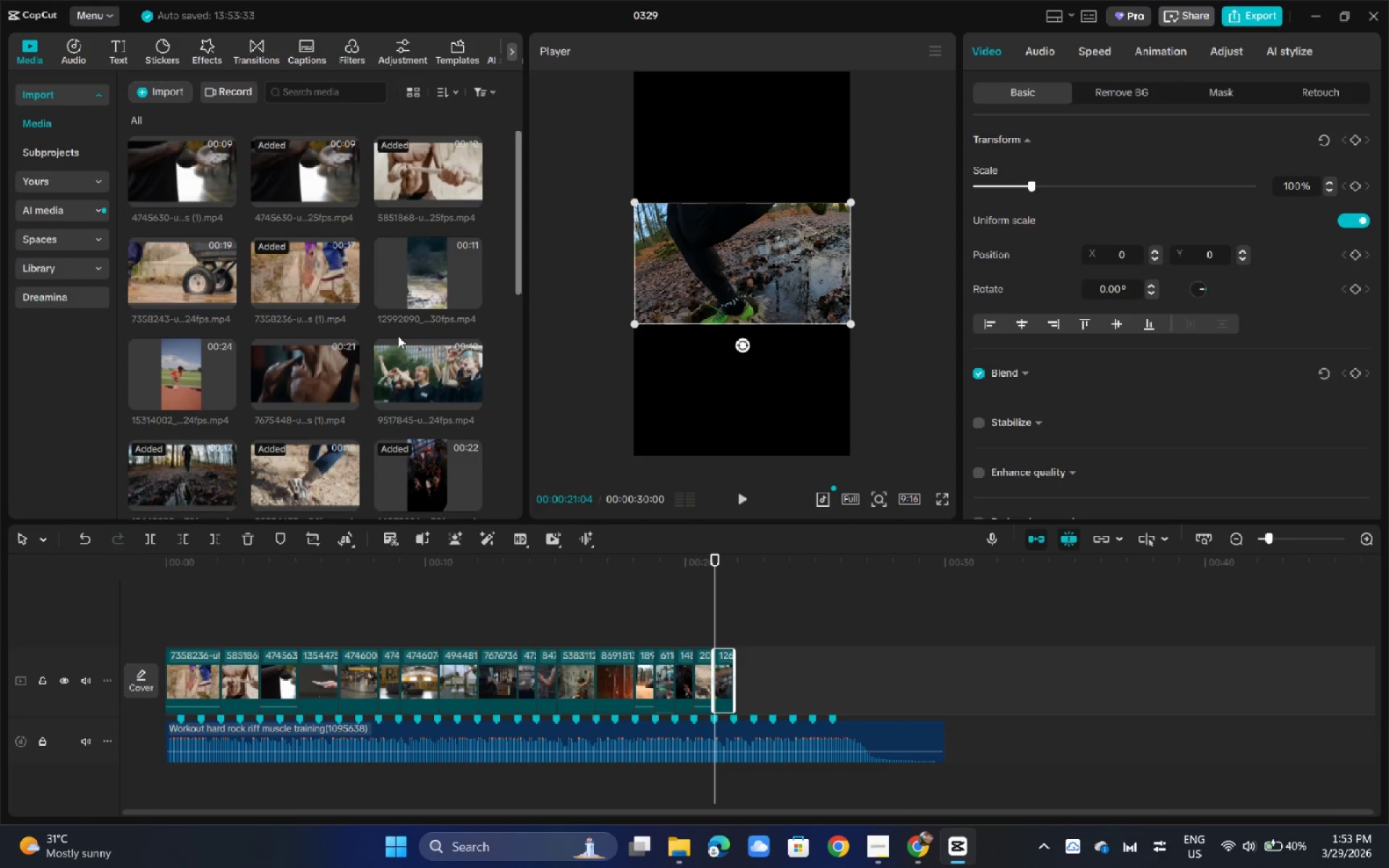 
left_click_drag(start_coordinate=[420, 376], to_coordinate=[751, 655])
 